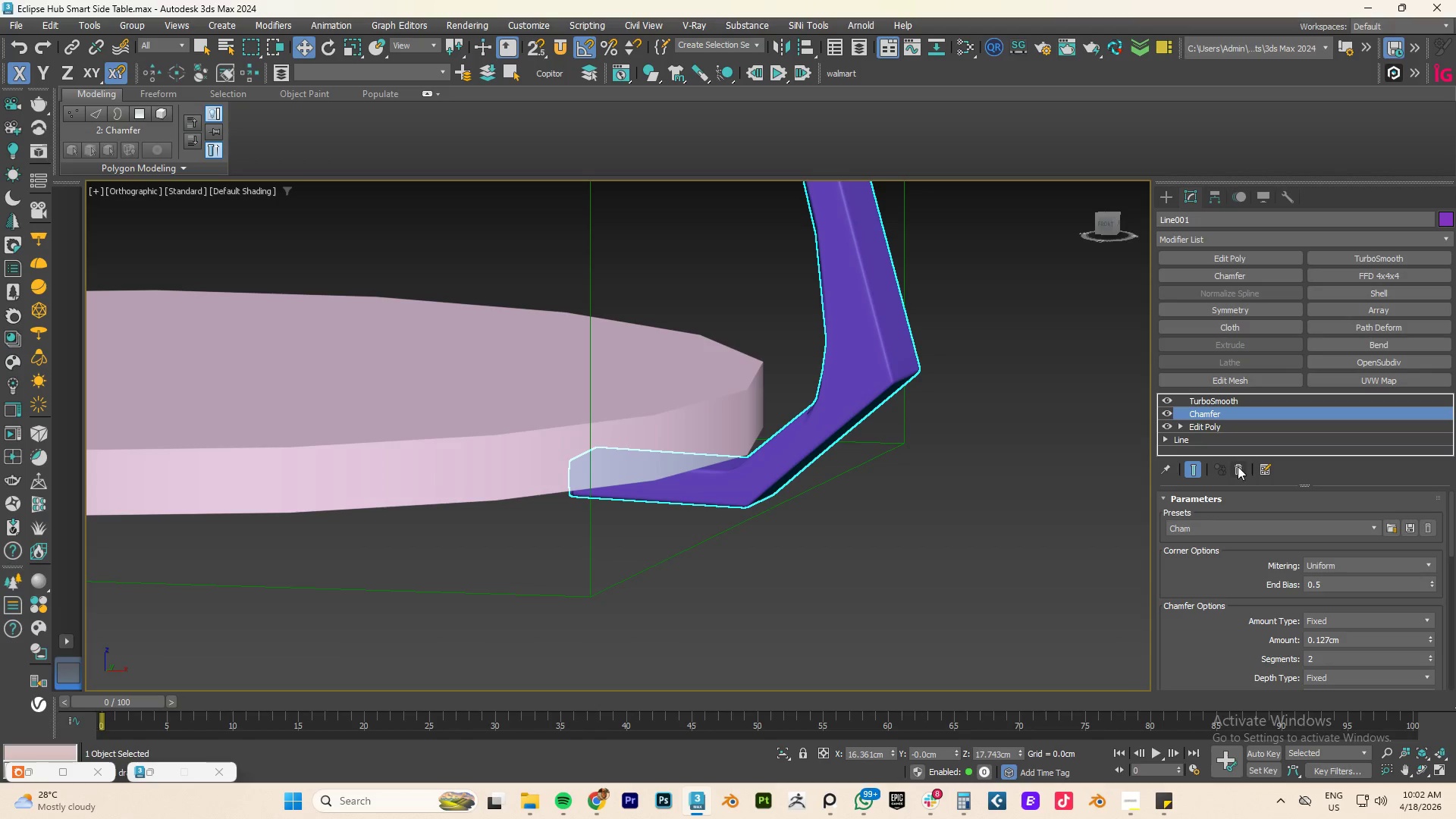 
left_click([1238, 469])
 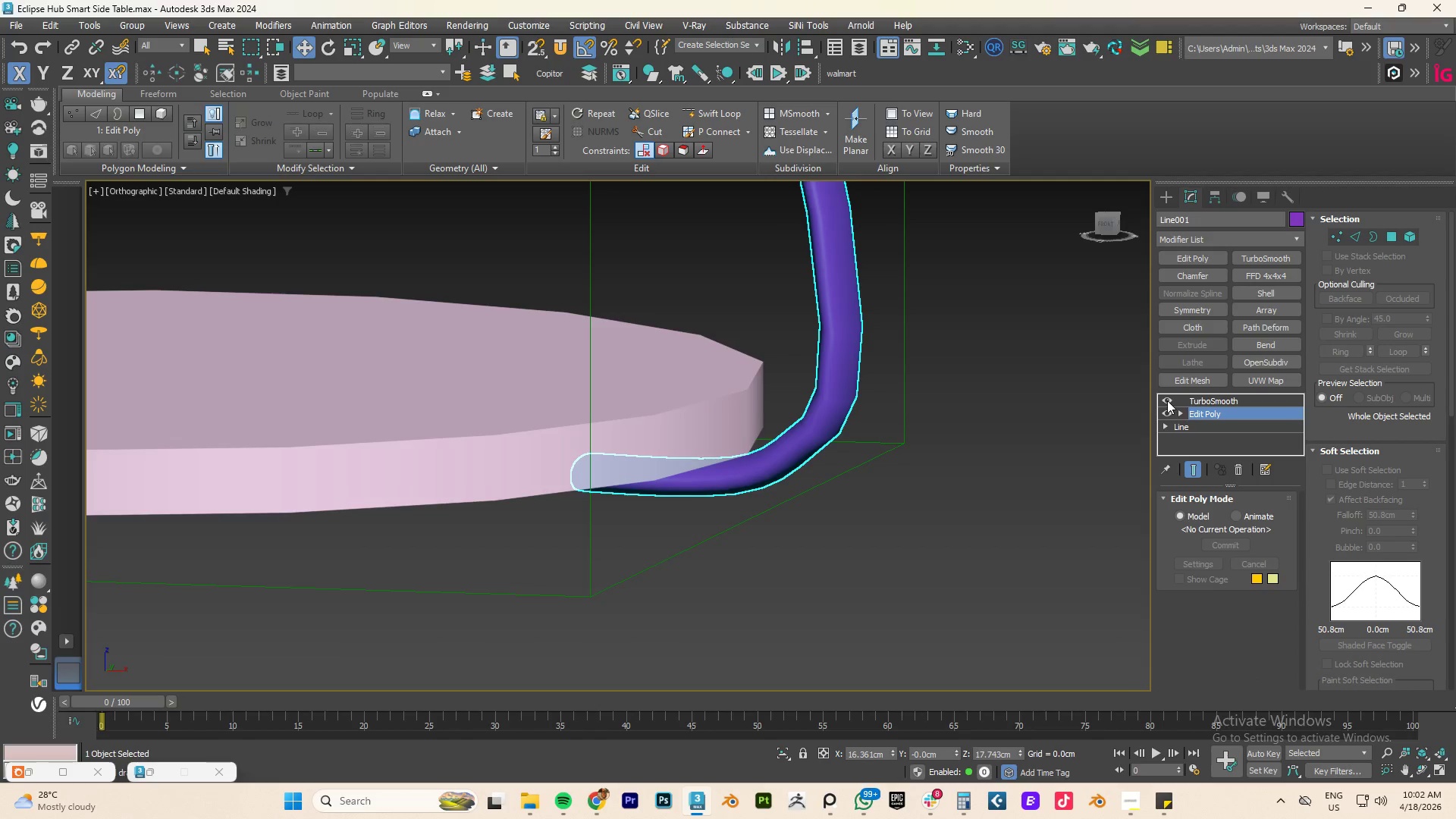 
left_click([1166, 400])
 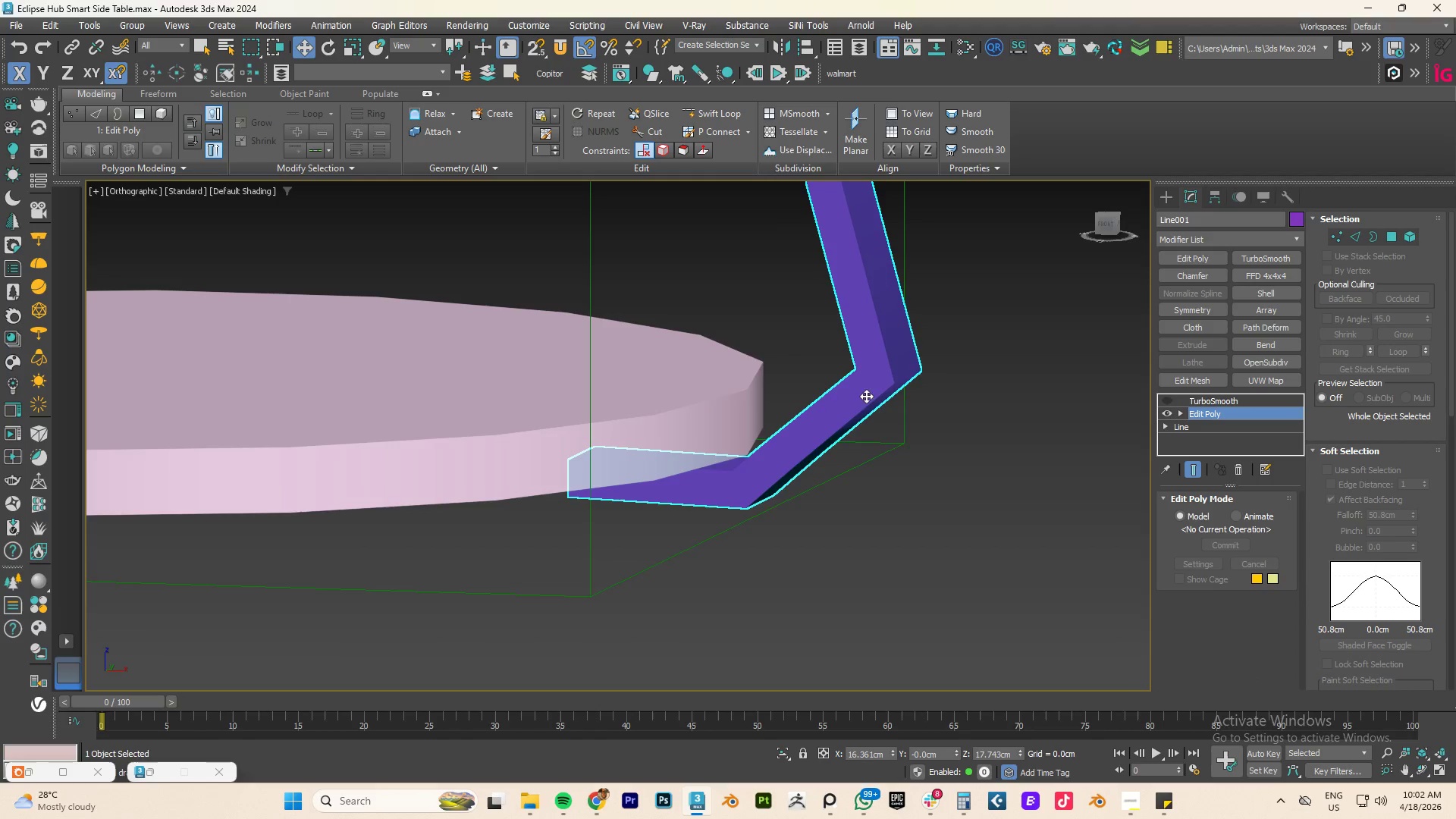 
key(F4)
 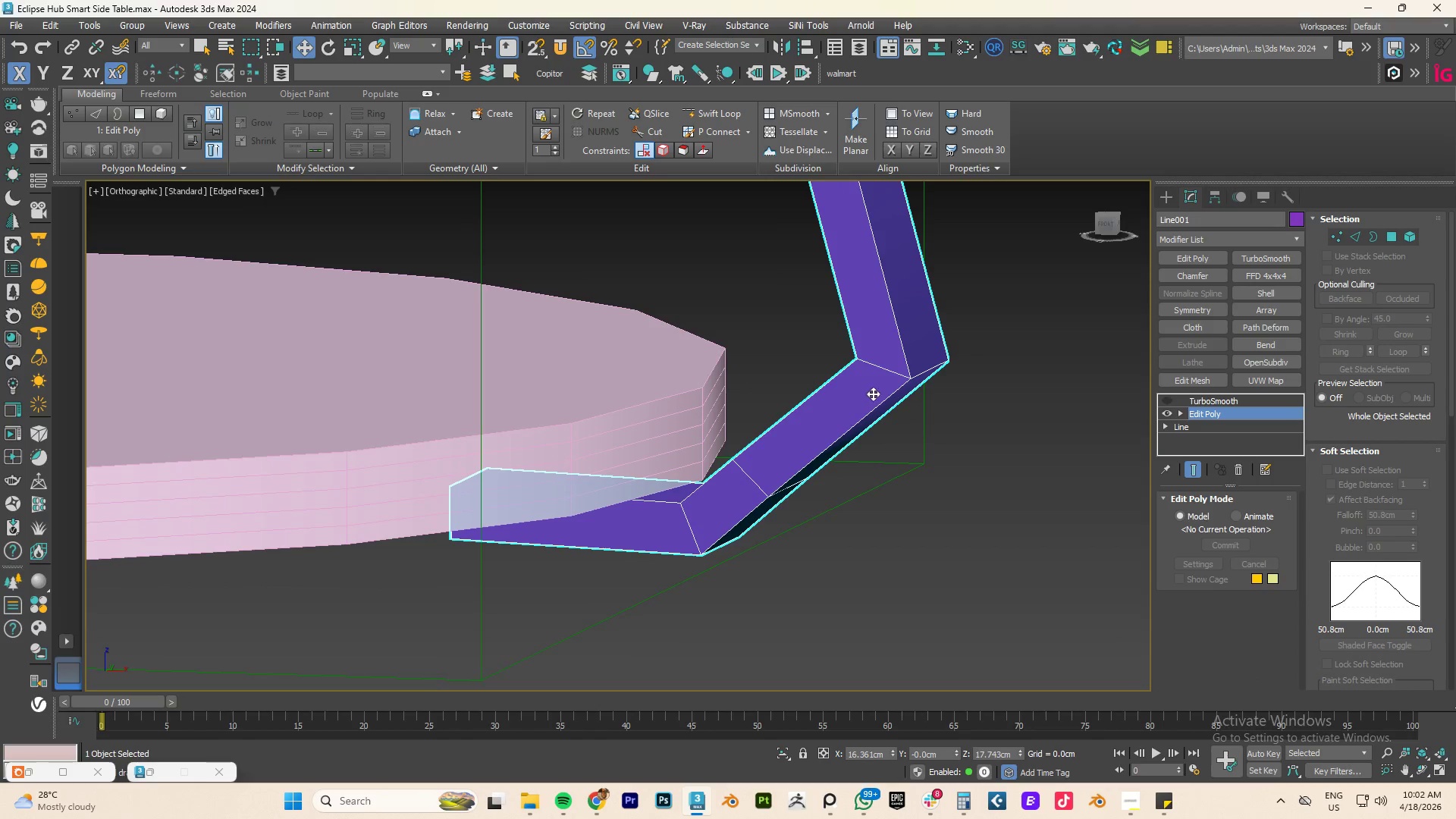 
scroll: coordinate [855, 394], scroll_direction: up, amount: 1.0
 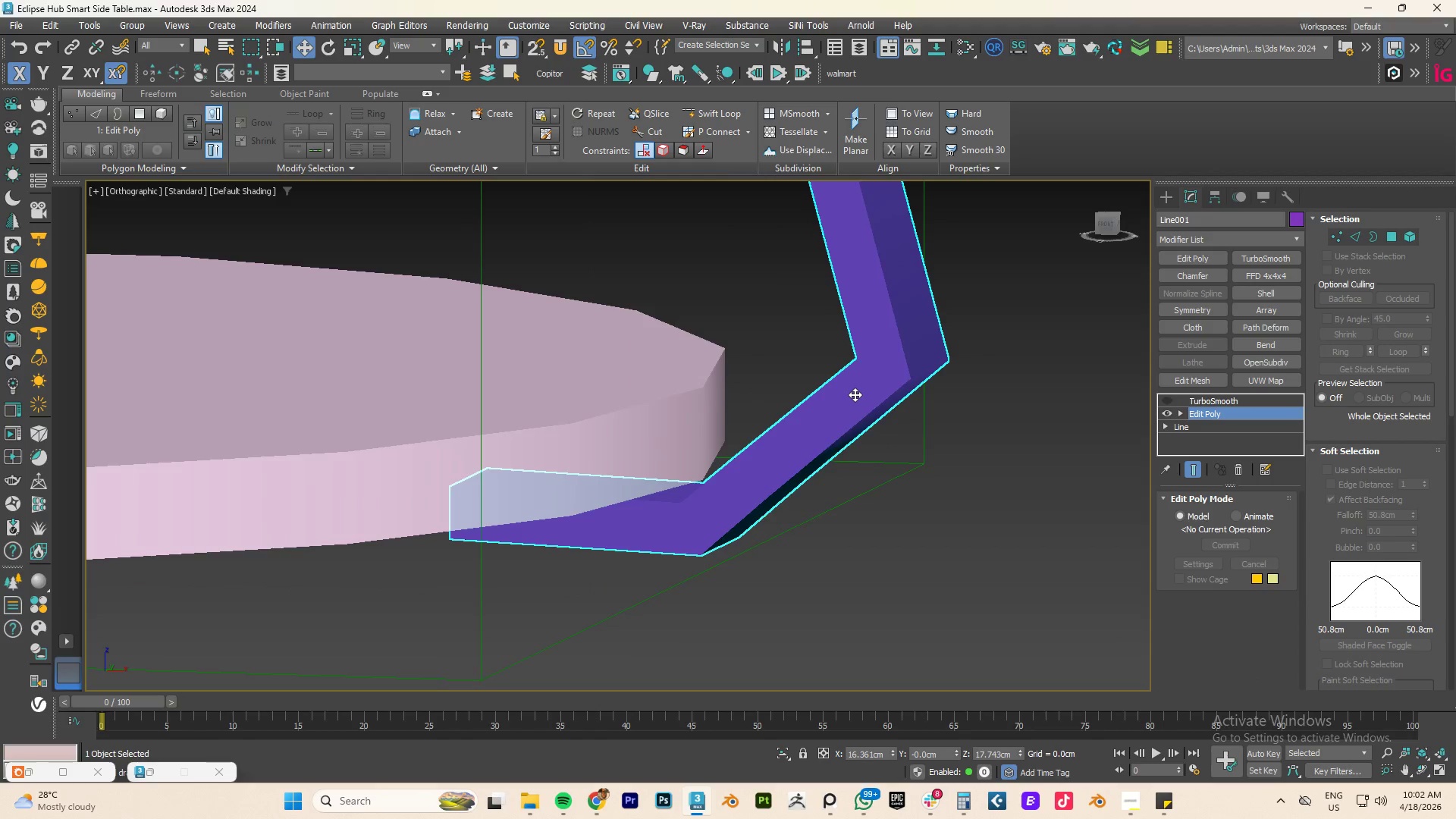 
hold_key(key=AltLeft, duration=1.27)
 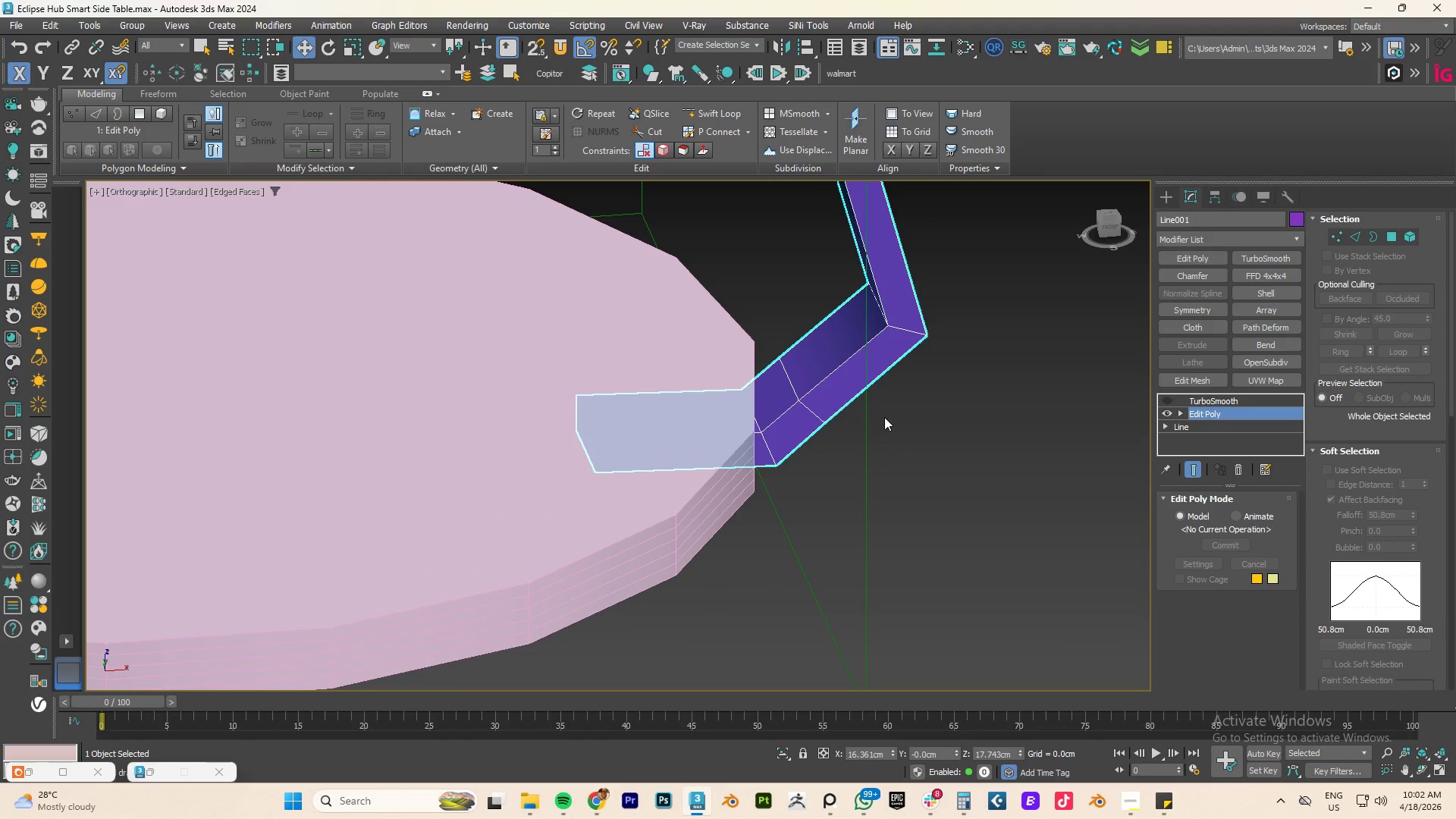 
scroll: coordinate [873, 394], scroll_direction: down, amount: 1.0
 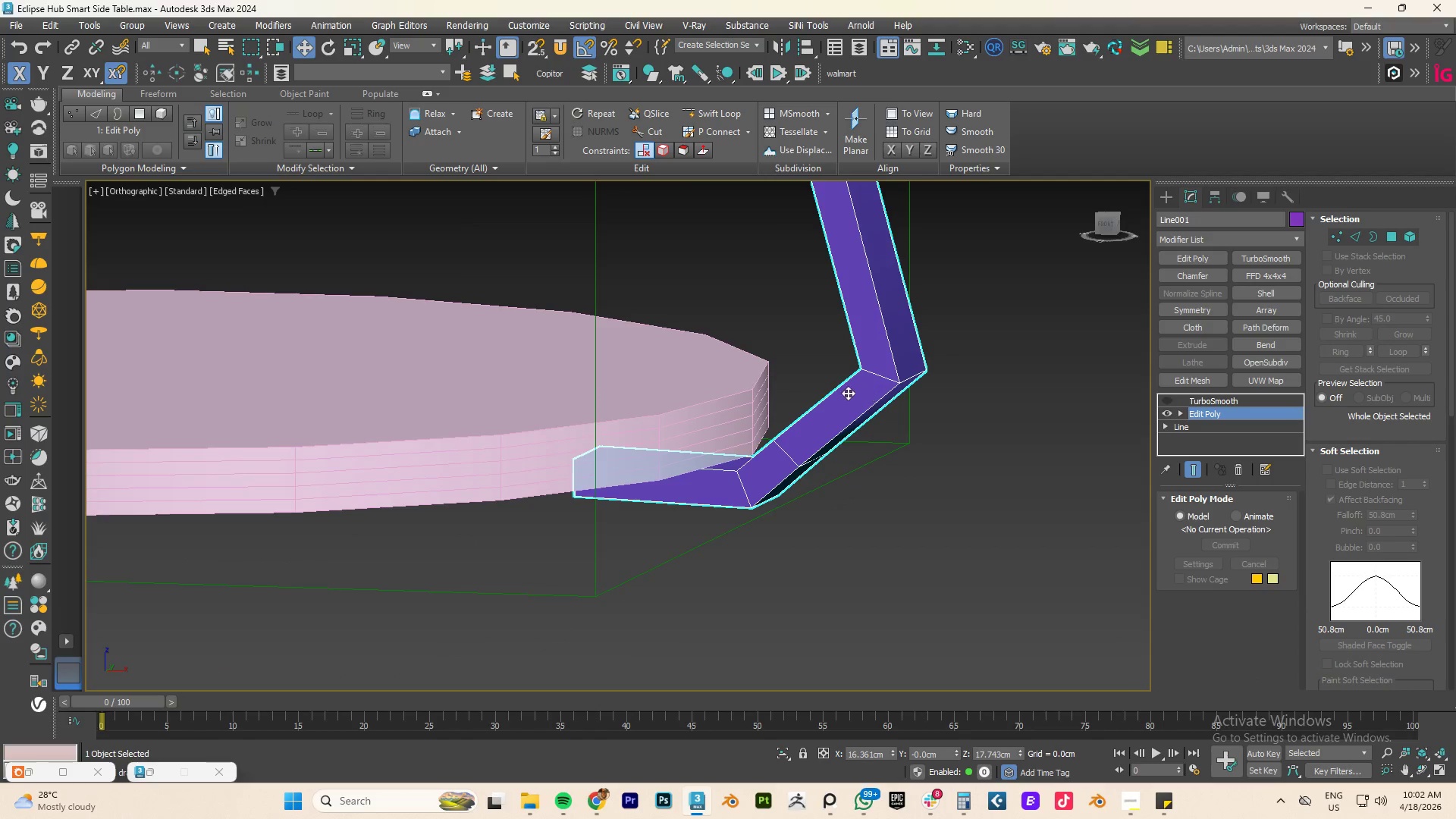 
key(Alt+AltLeft)
 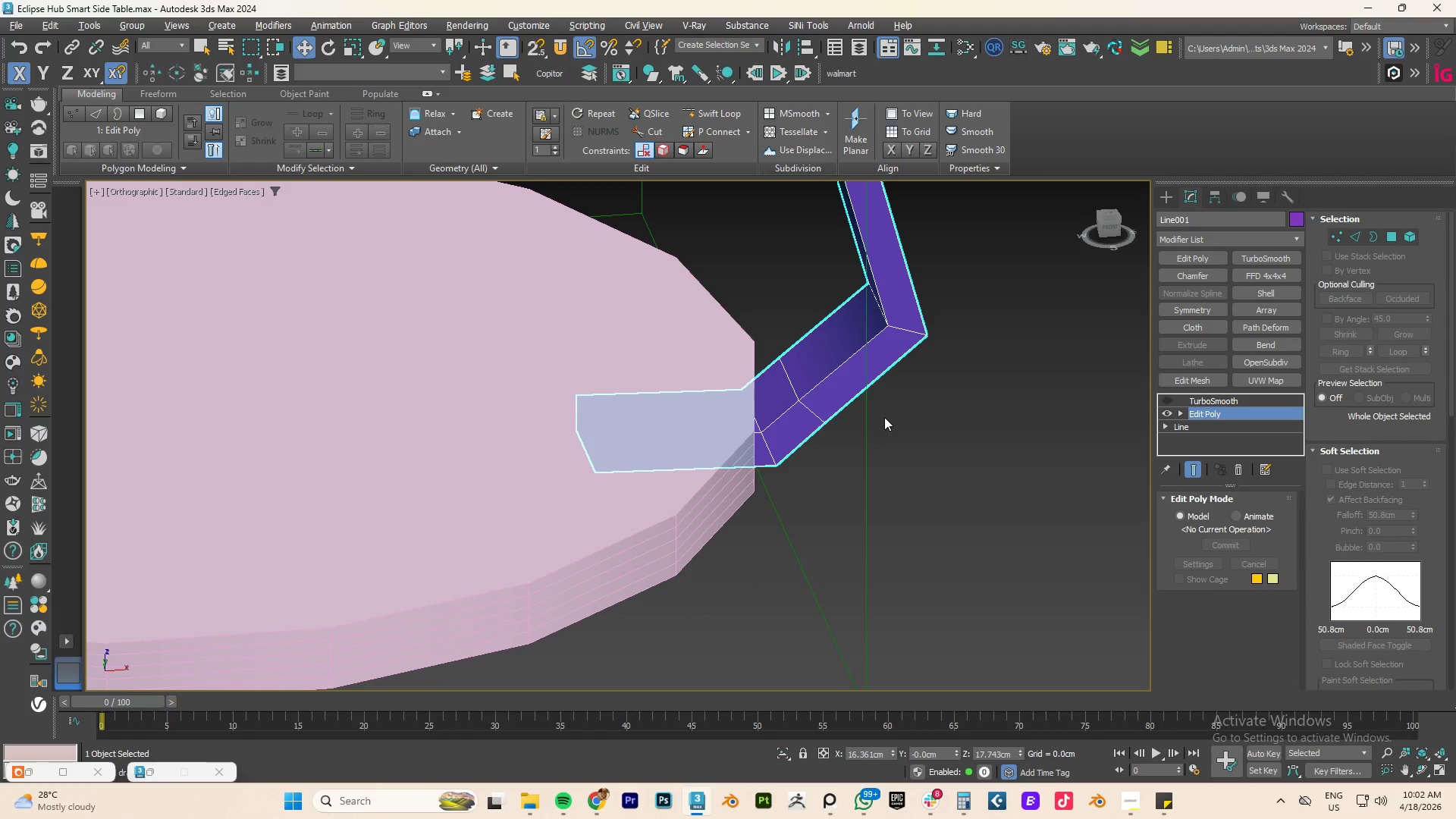 
key(Alt+1)
 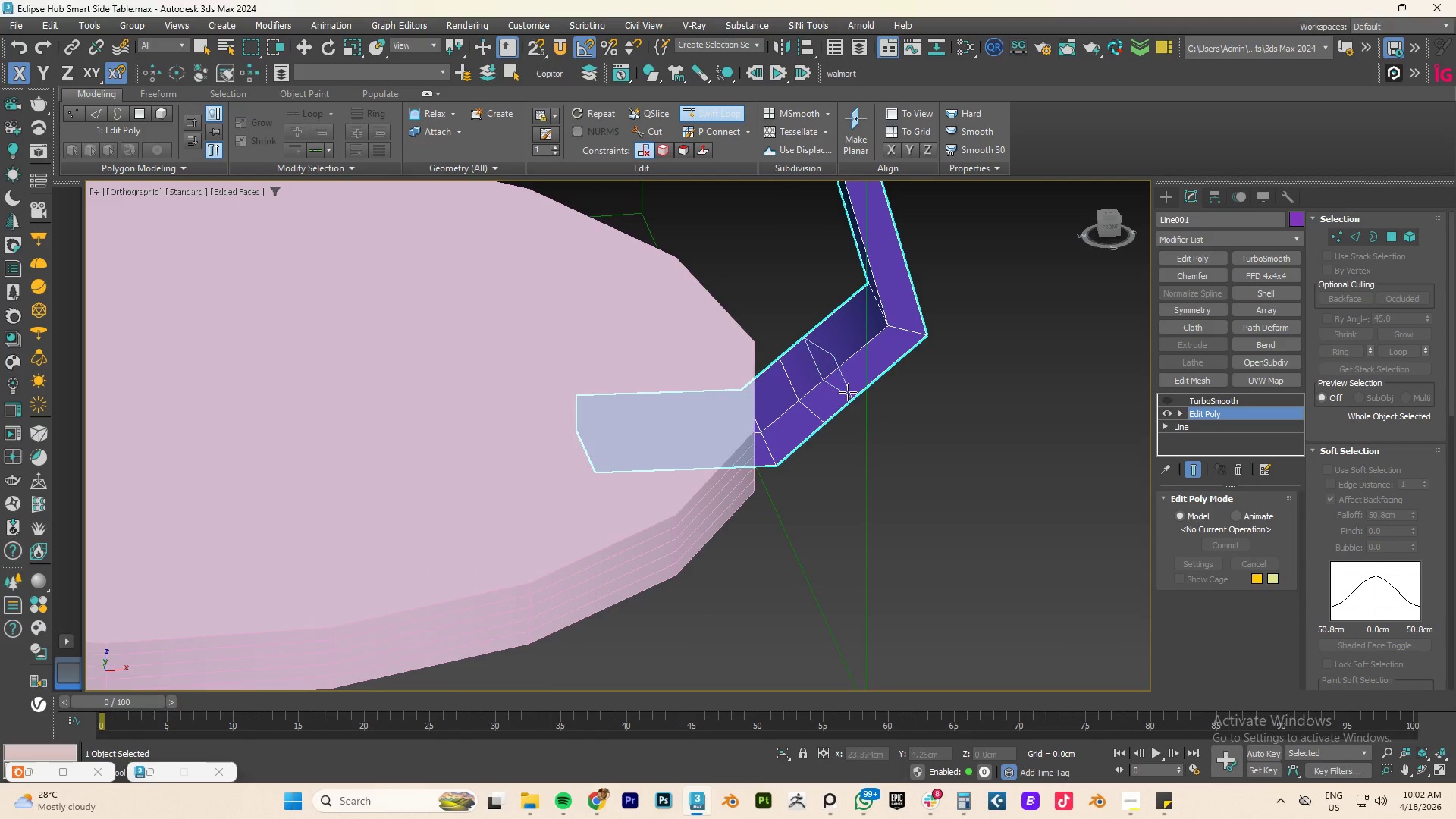 
scroll: coordinate [847, 390], scroll_direction: up, amount: 2.0
 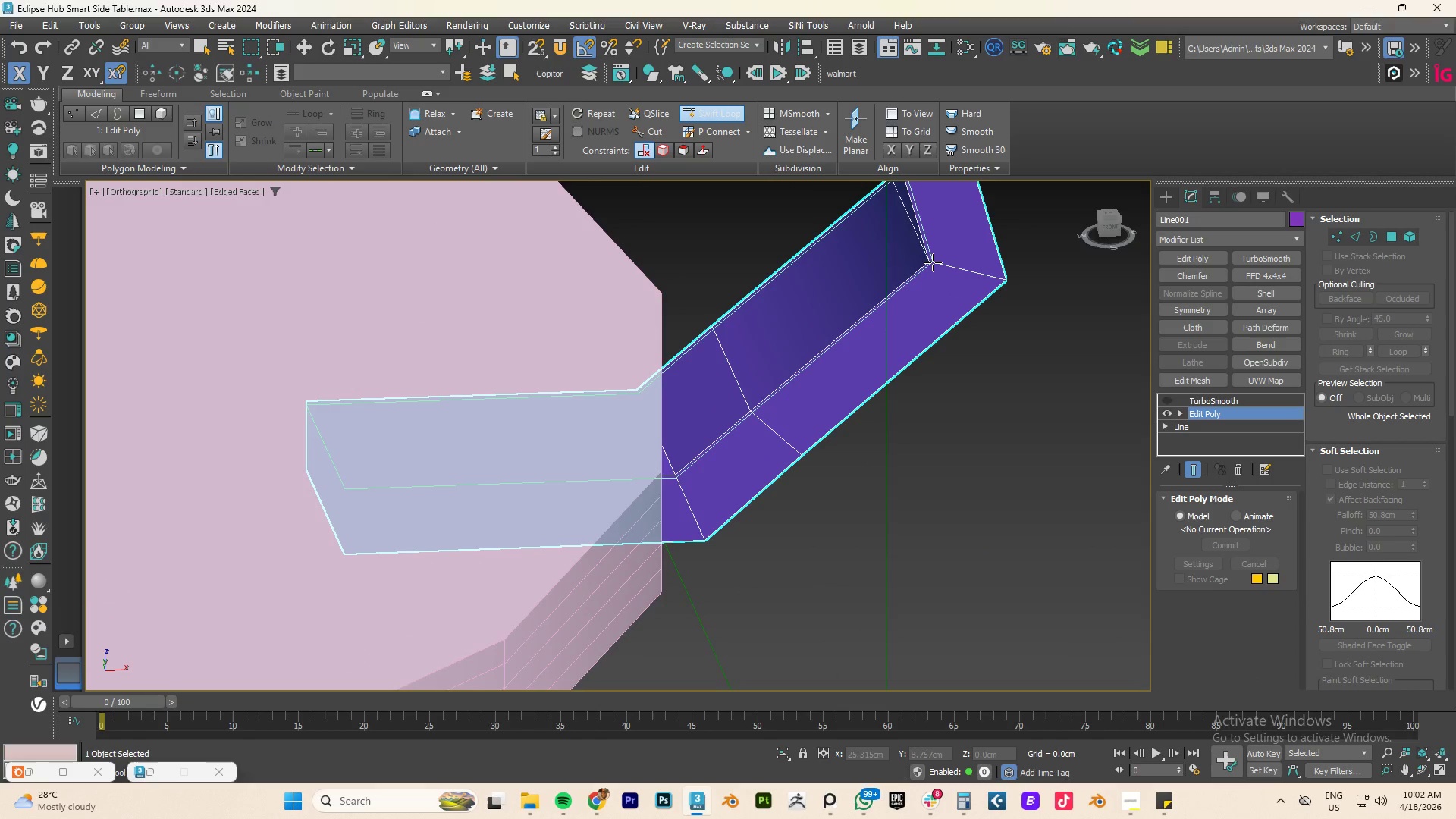 
left_click([933, 262])
 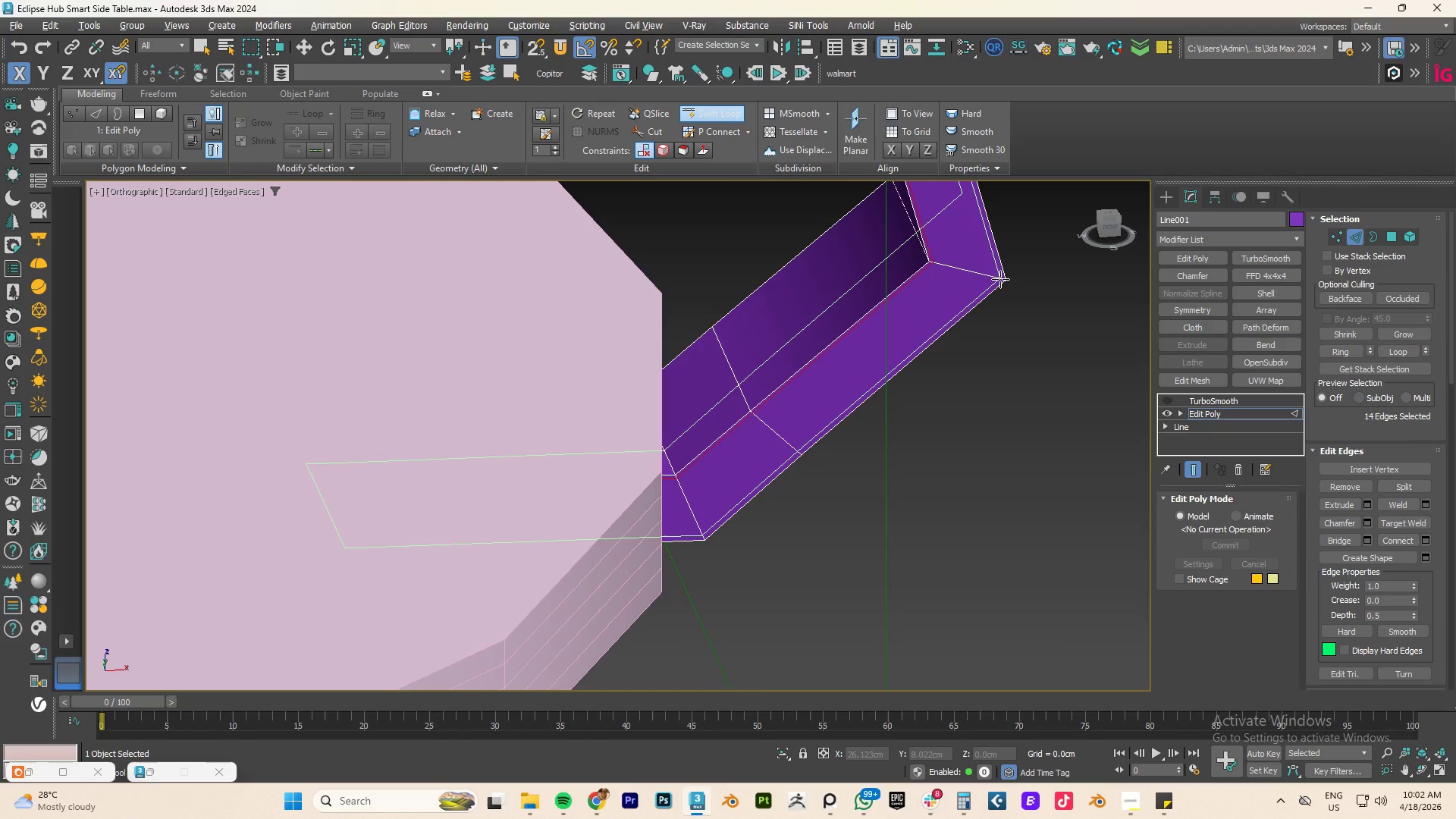 
left_click([1000, 279])
 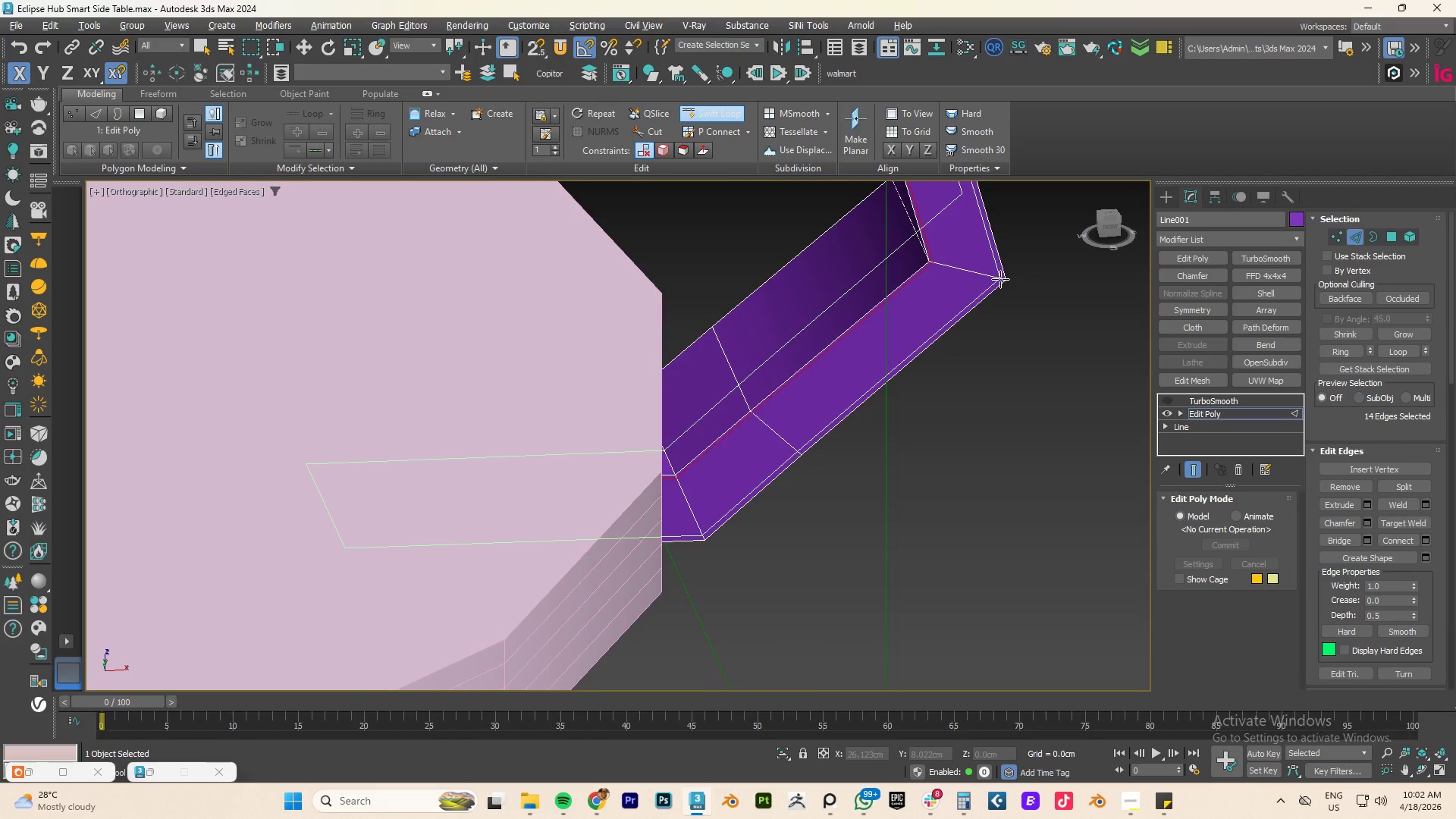 
right_click([999, 279])
 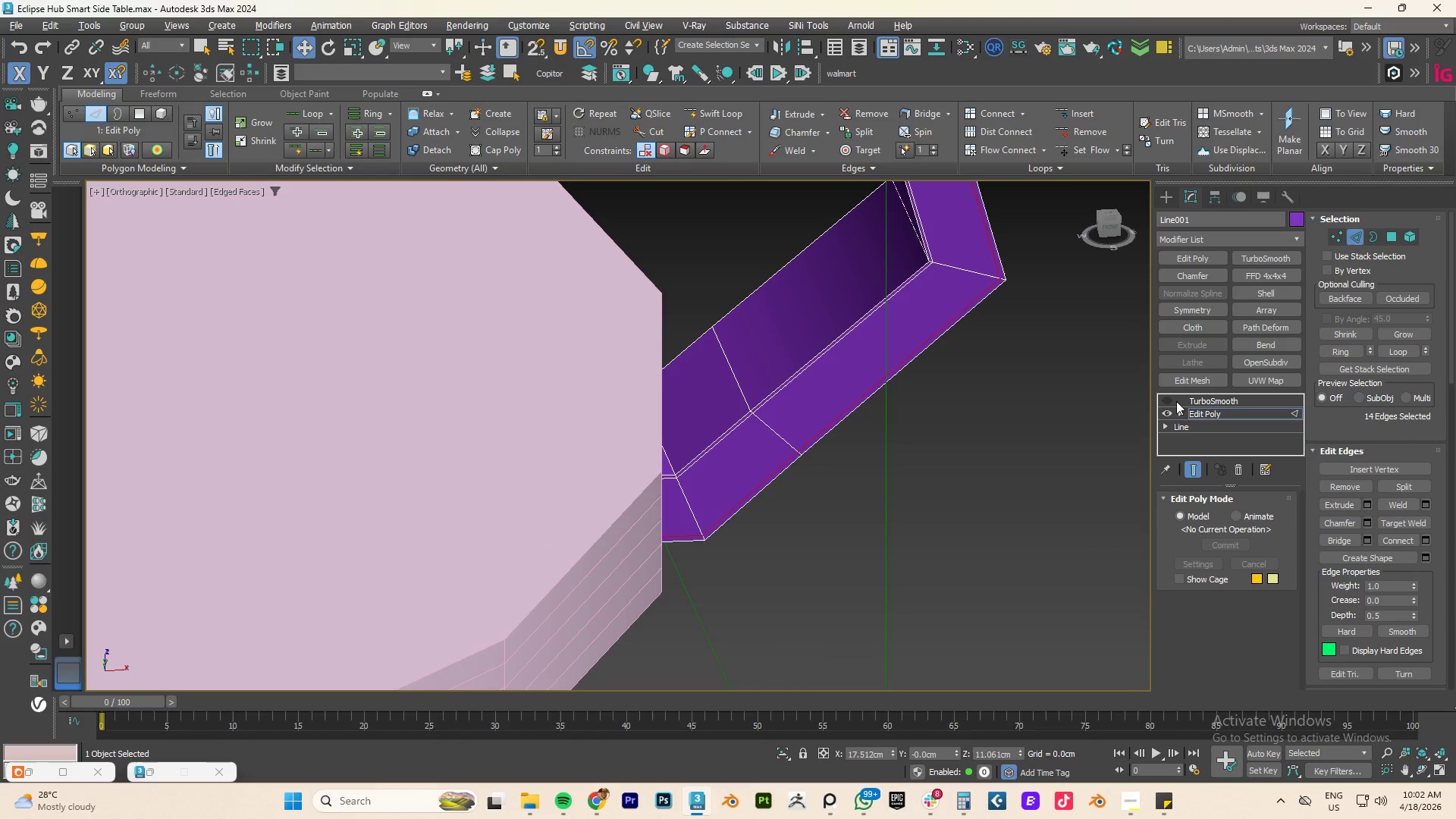 
left_click([1172, 398])
 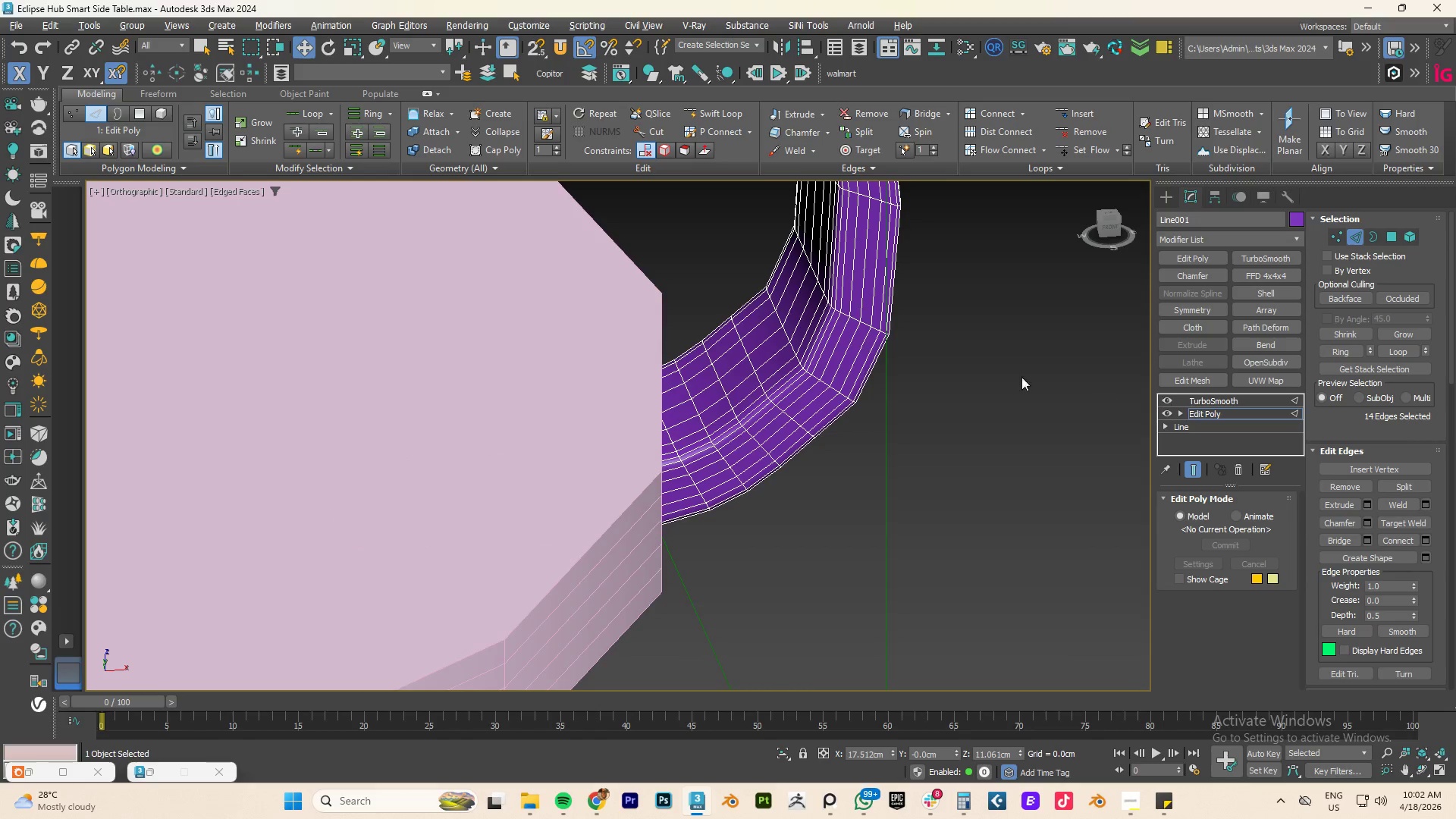 
key(F)
 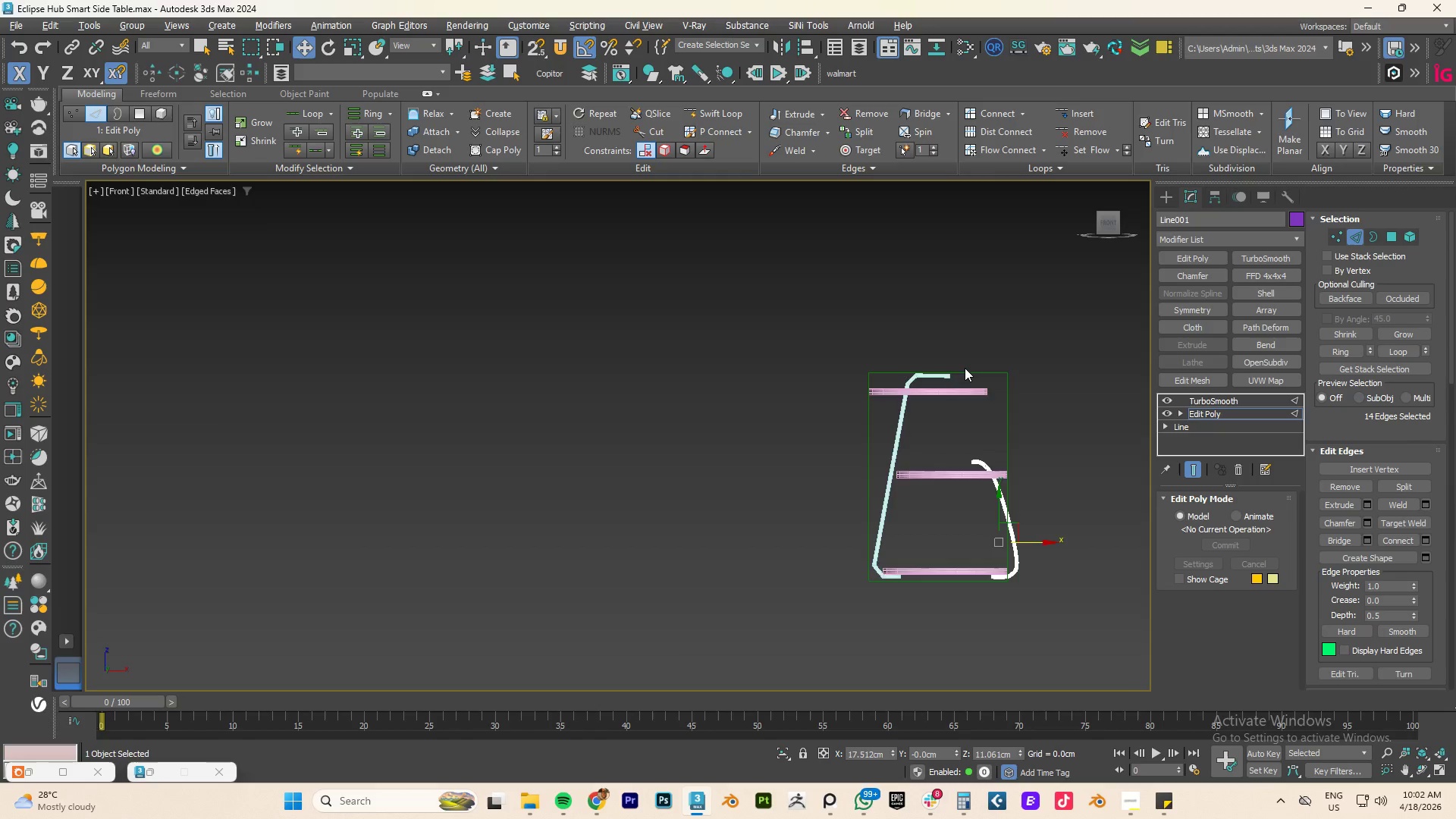 
scroll: coordinate [971, 369], scroll_direction: down, amount: 2.0
 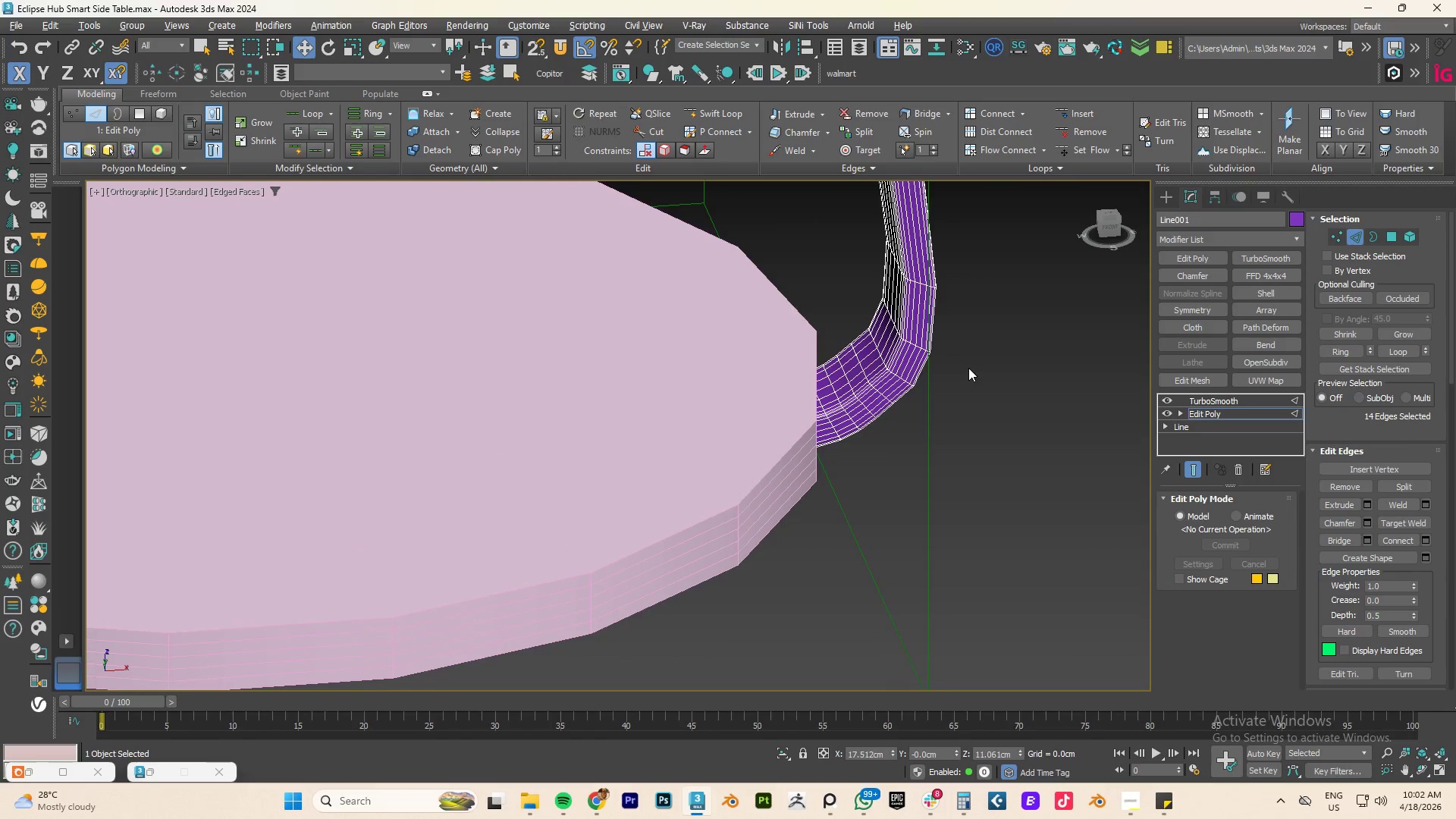 
key(Z)
 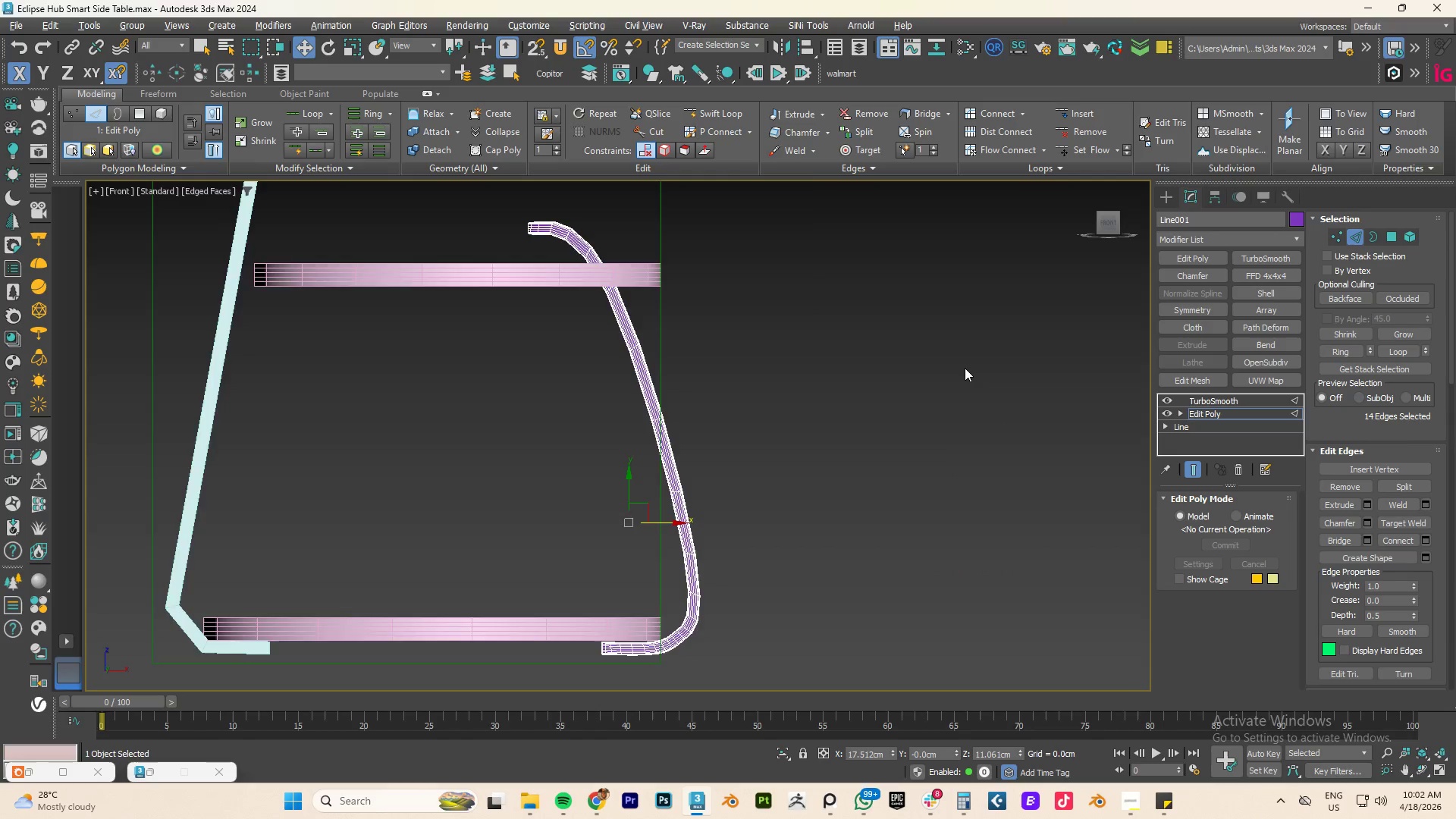 
scroll: coordinate [962, 369], scroll_direction: down, amount: 3.0
 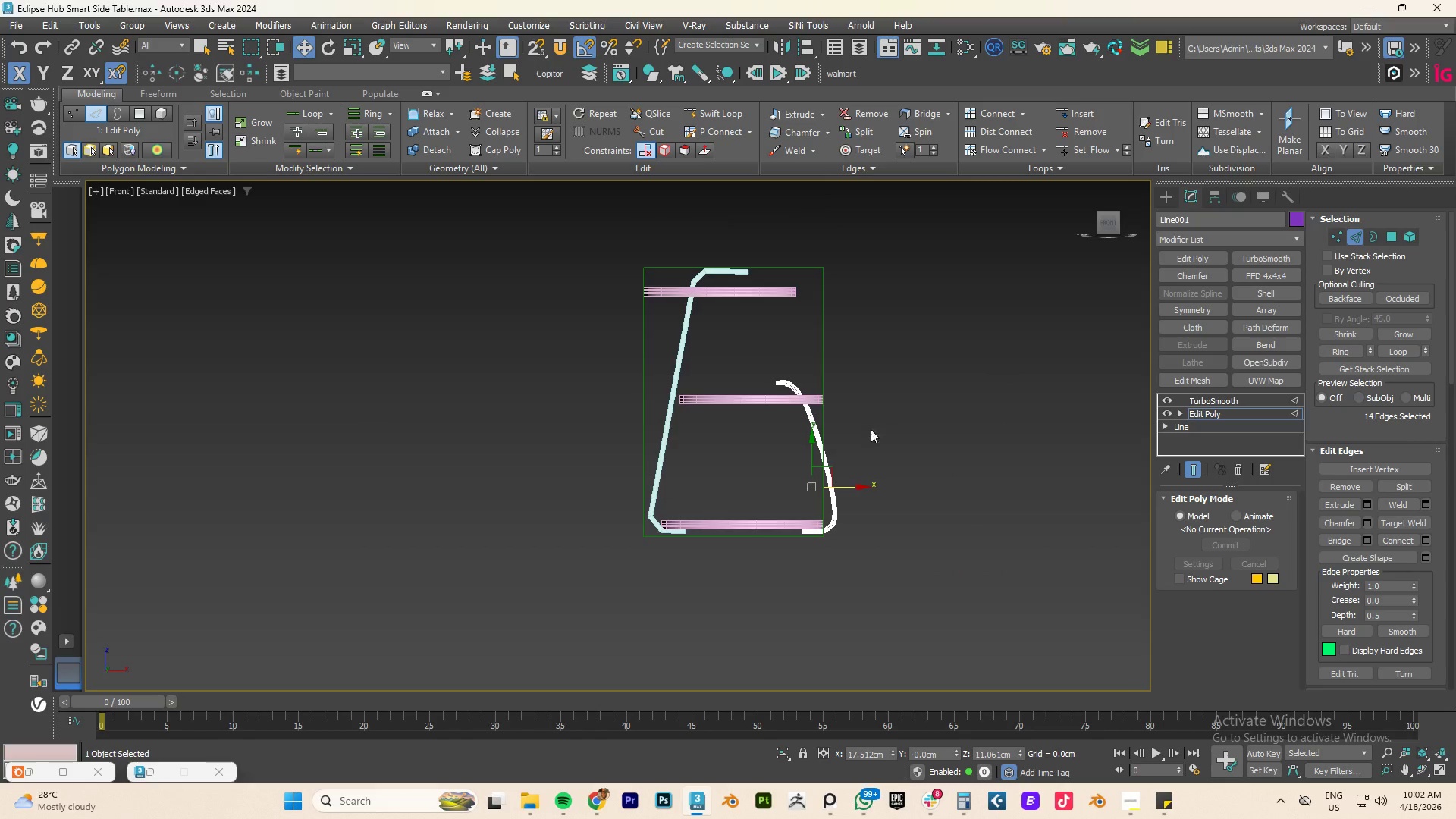 
scroll: coordinate [808, 435], scroll_direction: up, amount: 2.0
 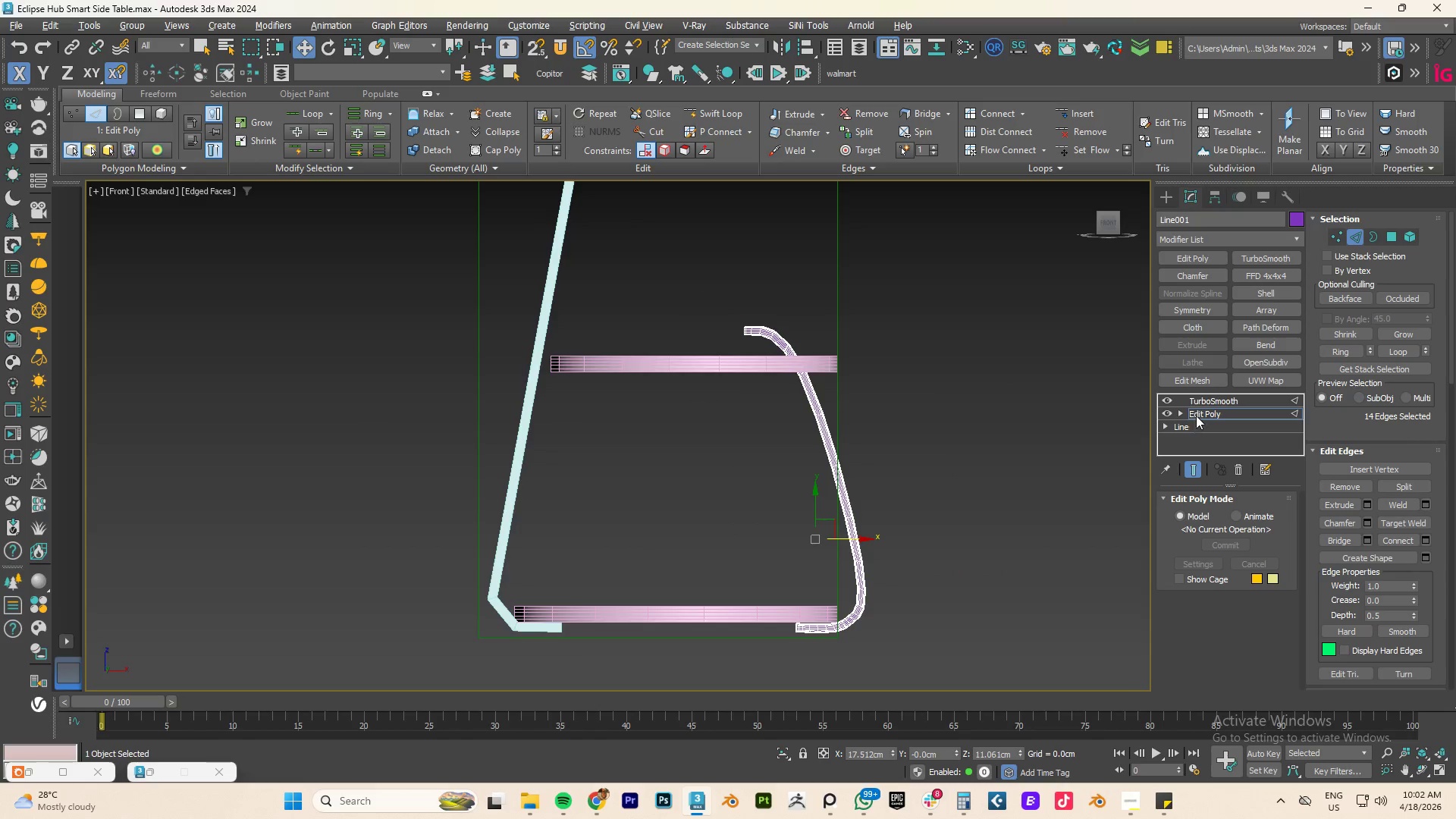 
left_click([1215, 413])
 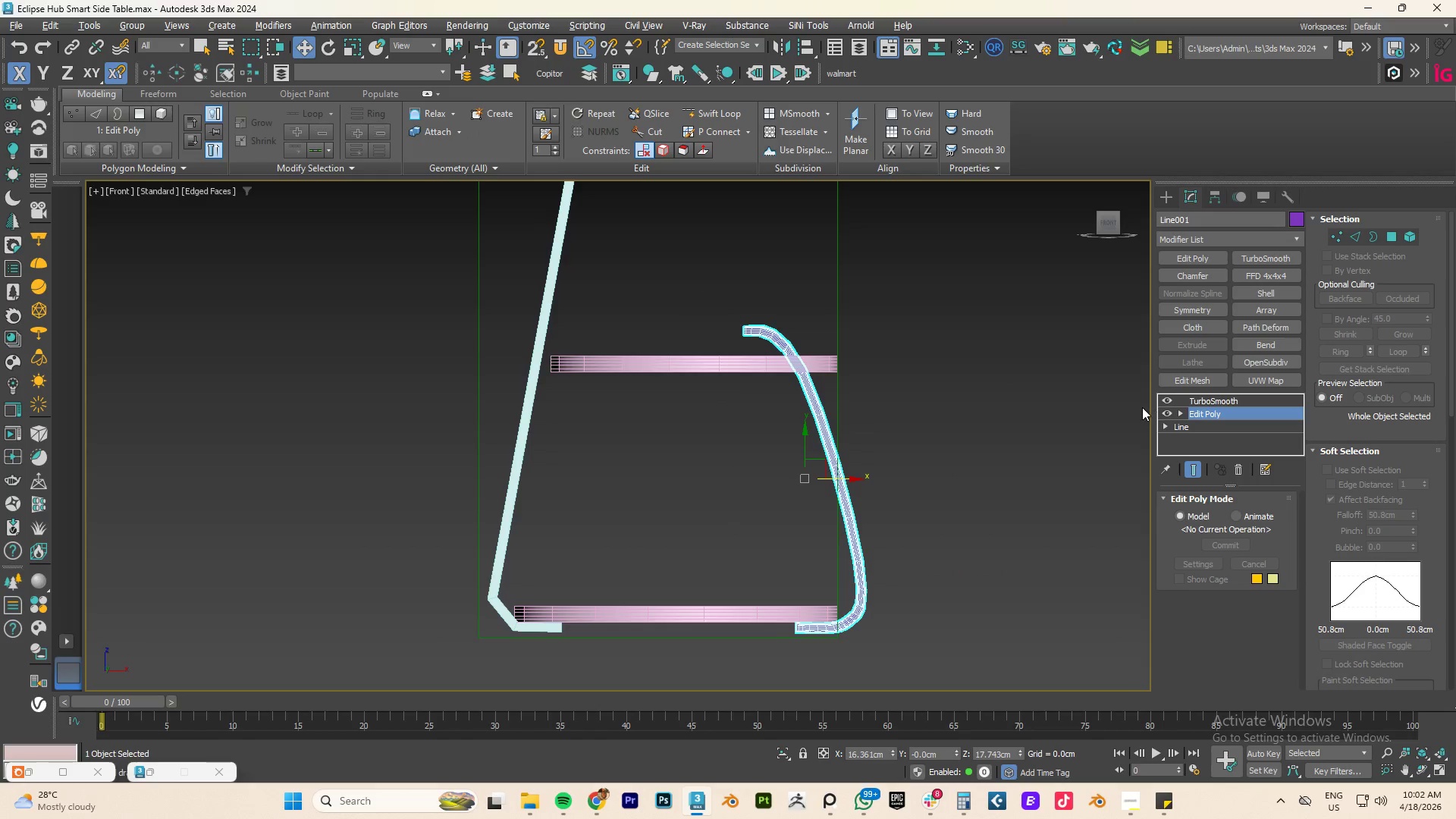 
key(F4)
 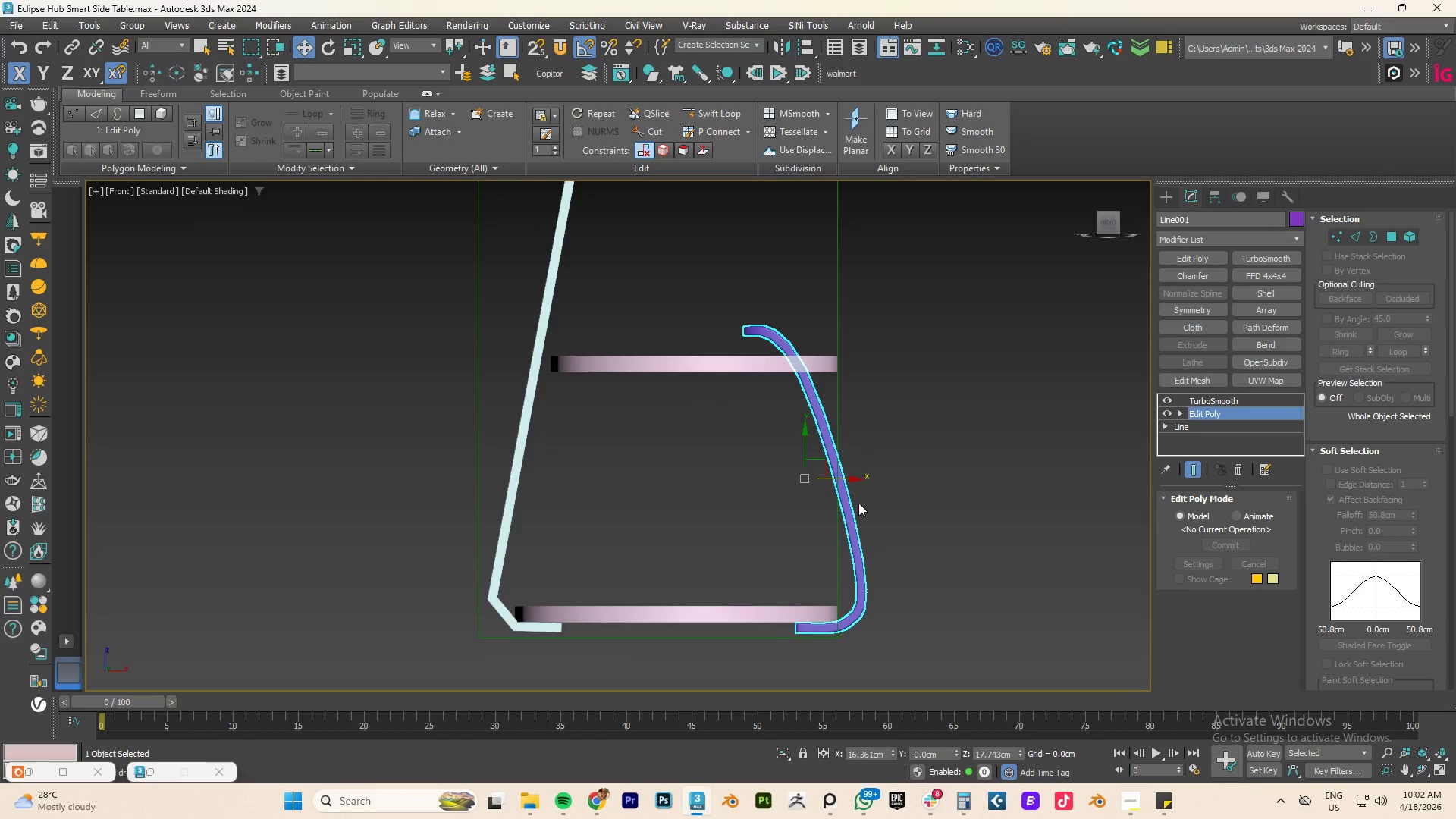 
scroll: coordinate [867, 504], scroll_direction: up, amount: 3.0
 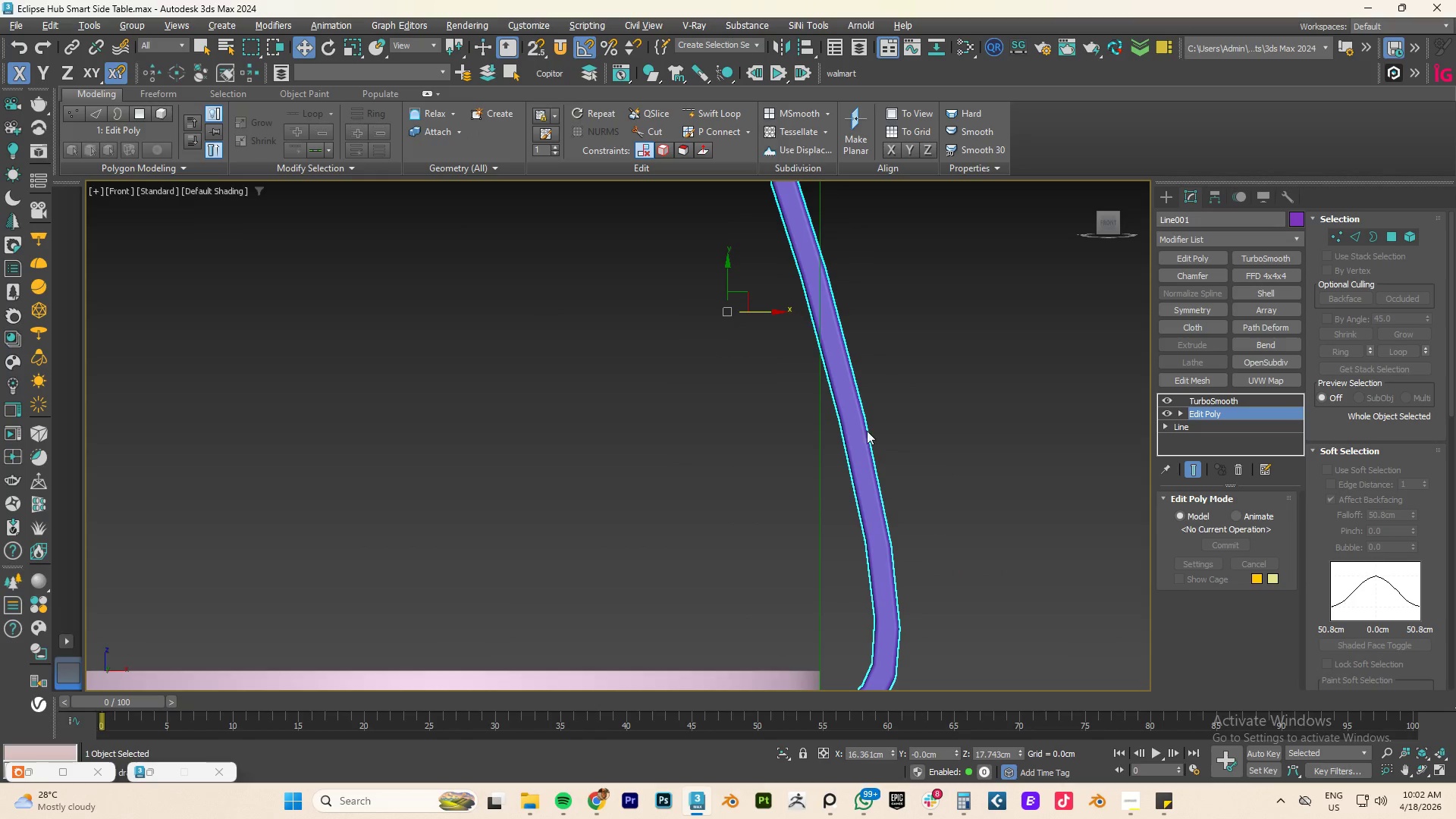 
scroll: coordinate [862, 442], scroll_direction: down, amount: 3.0
 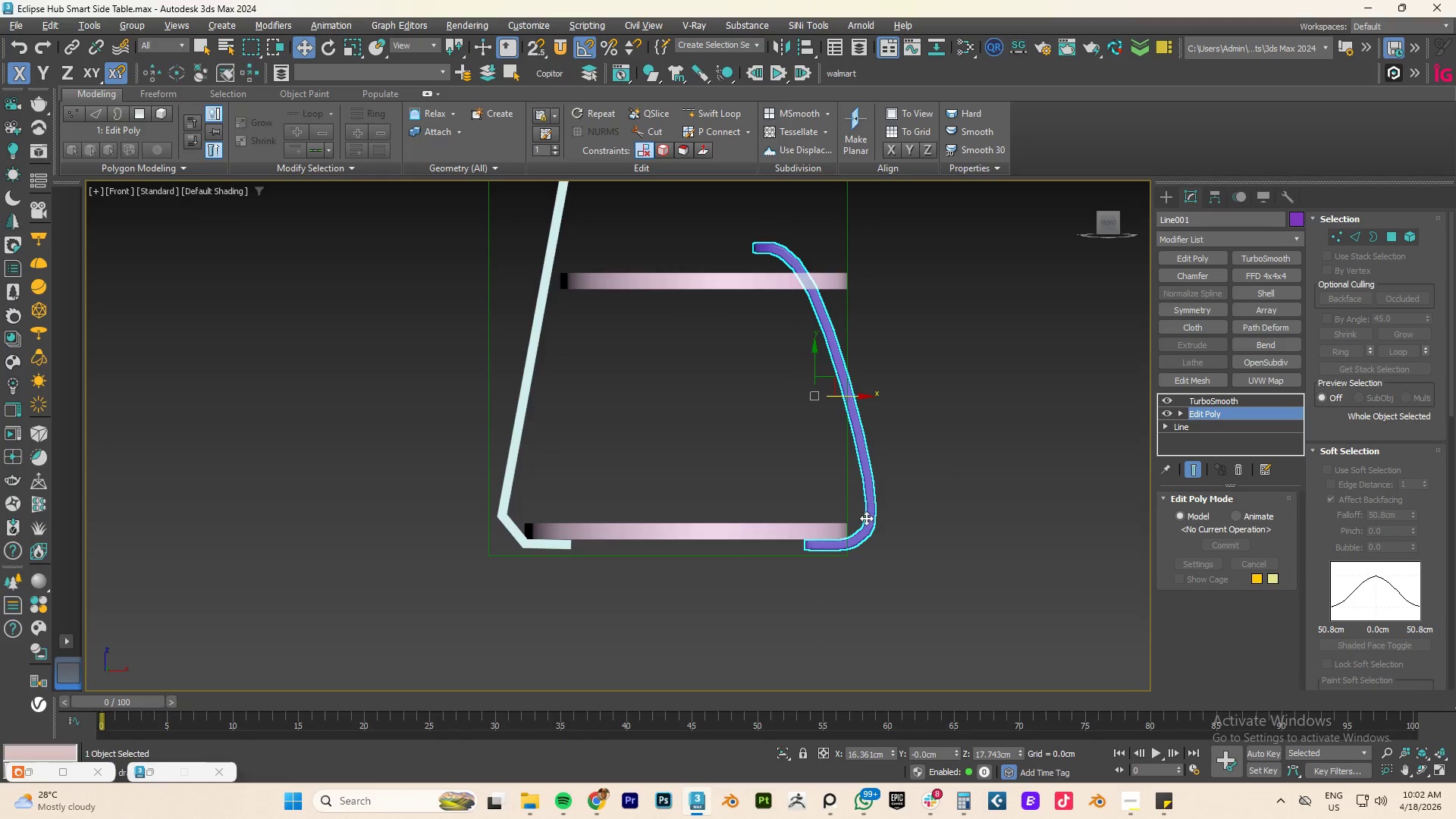 
hold_key(key=AltLeft, duration=2.97)
 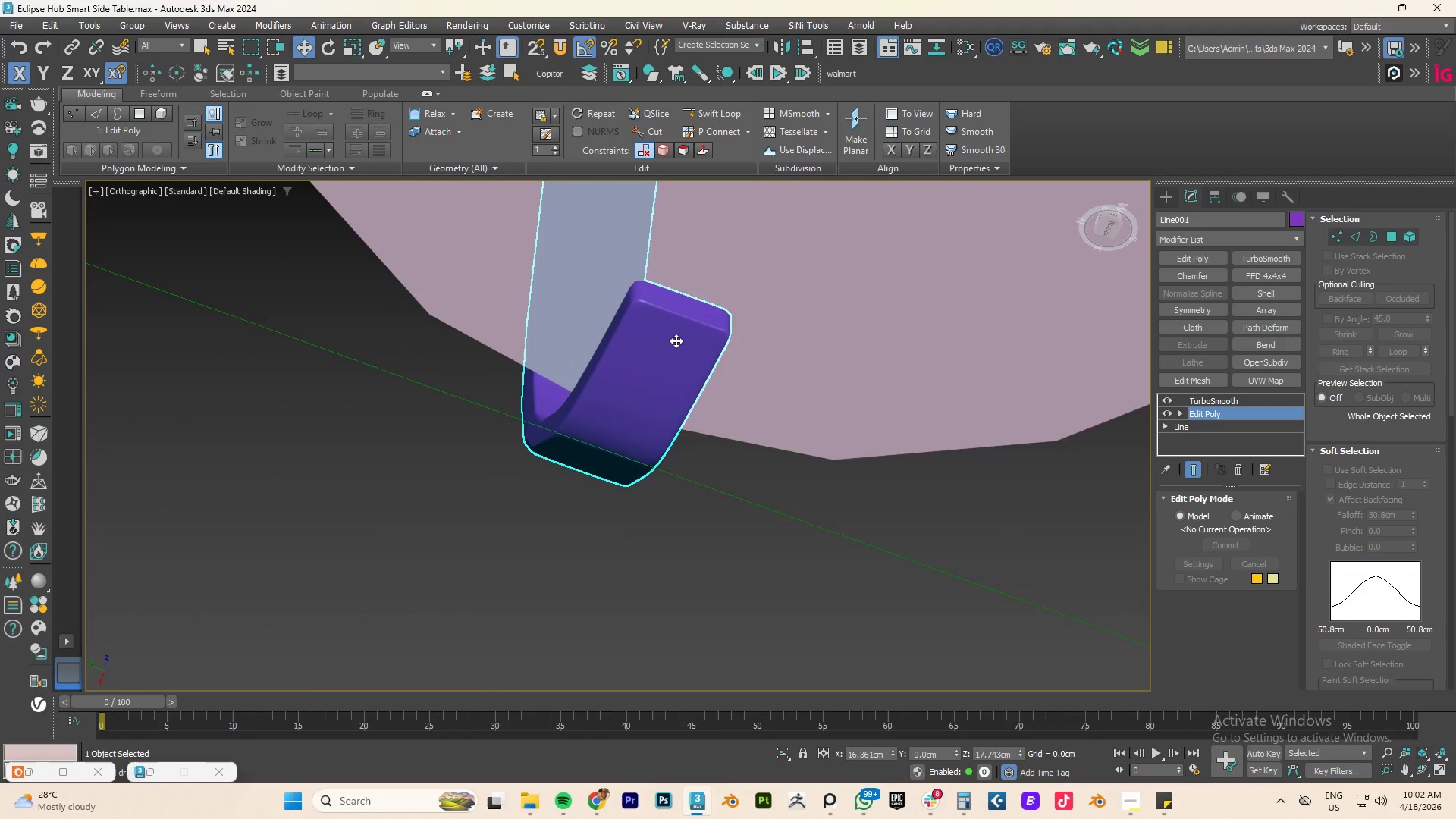 
scroll: coordinate [673, 331], scroll_direction: up, amount: 6.0
 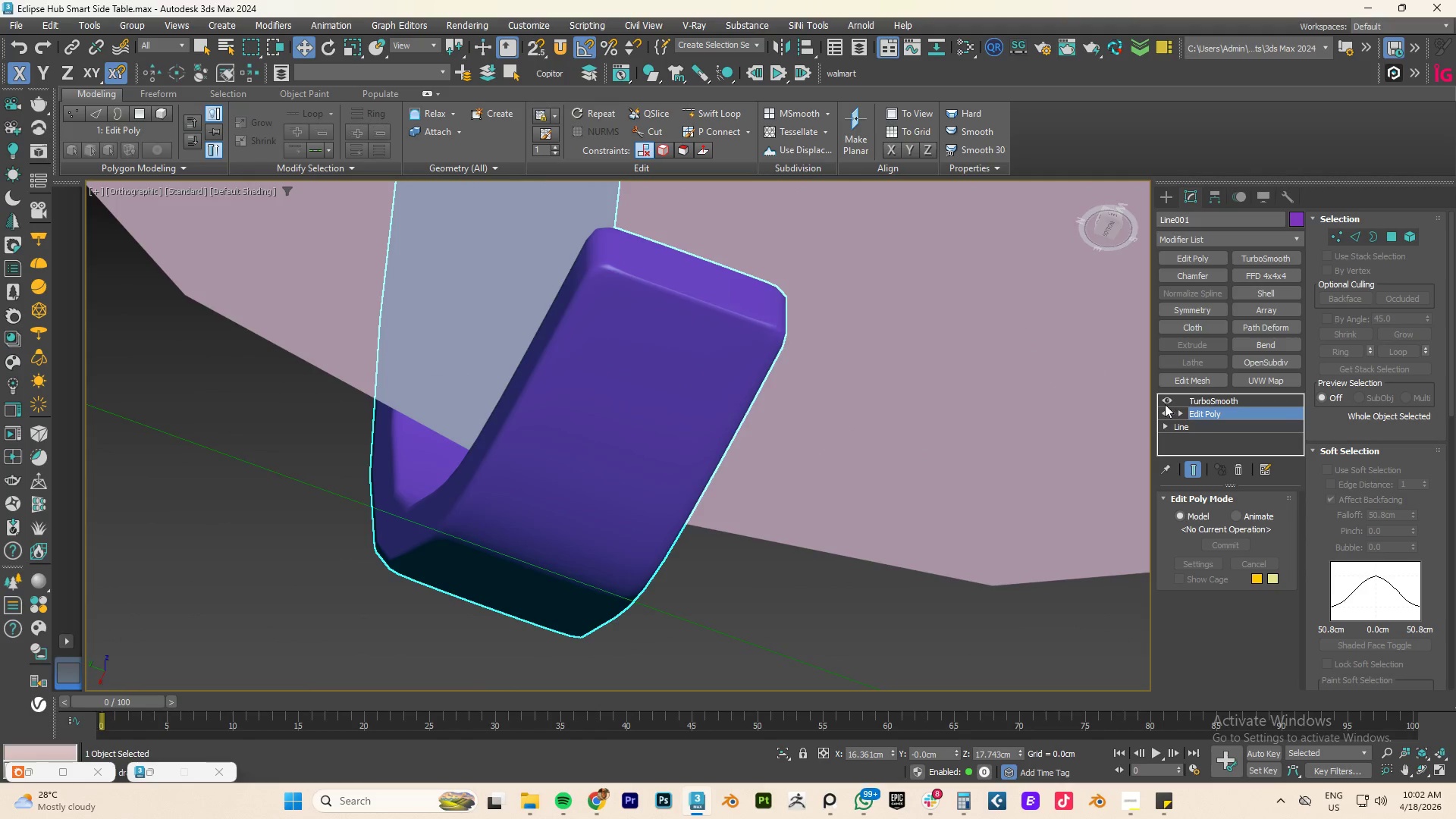 
key(Alt+AltLeft)
 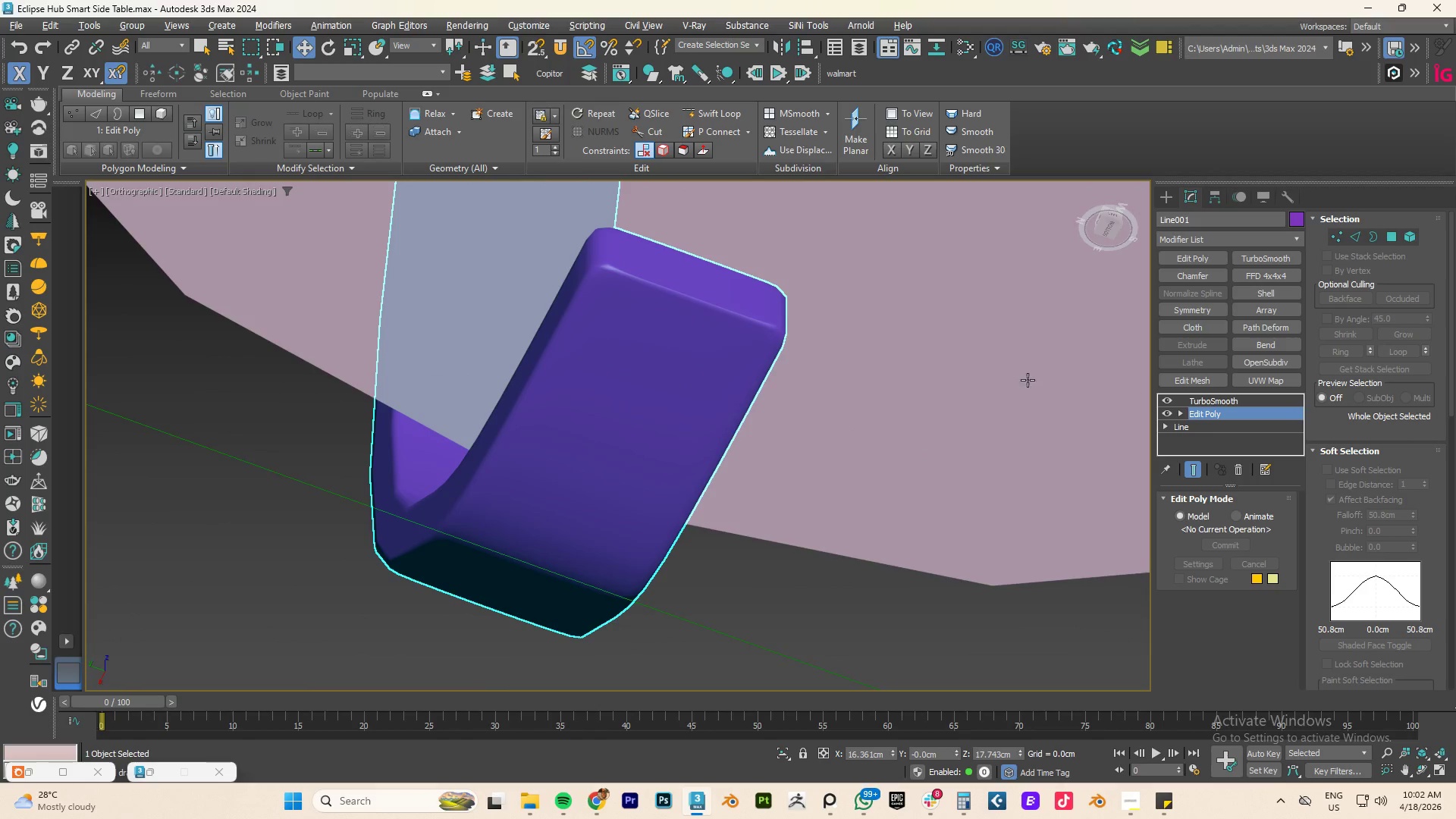 
key(Alt+1)
 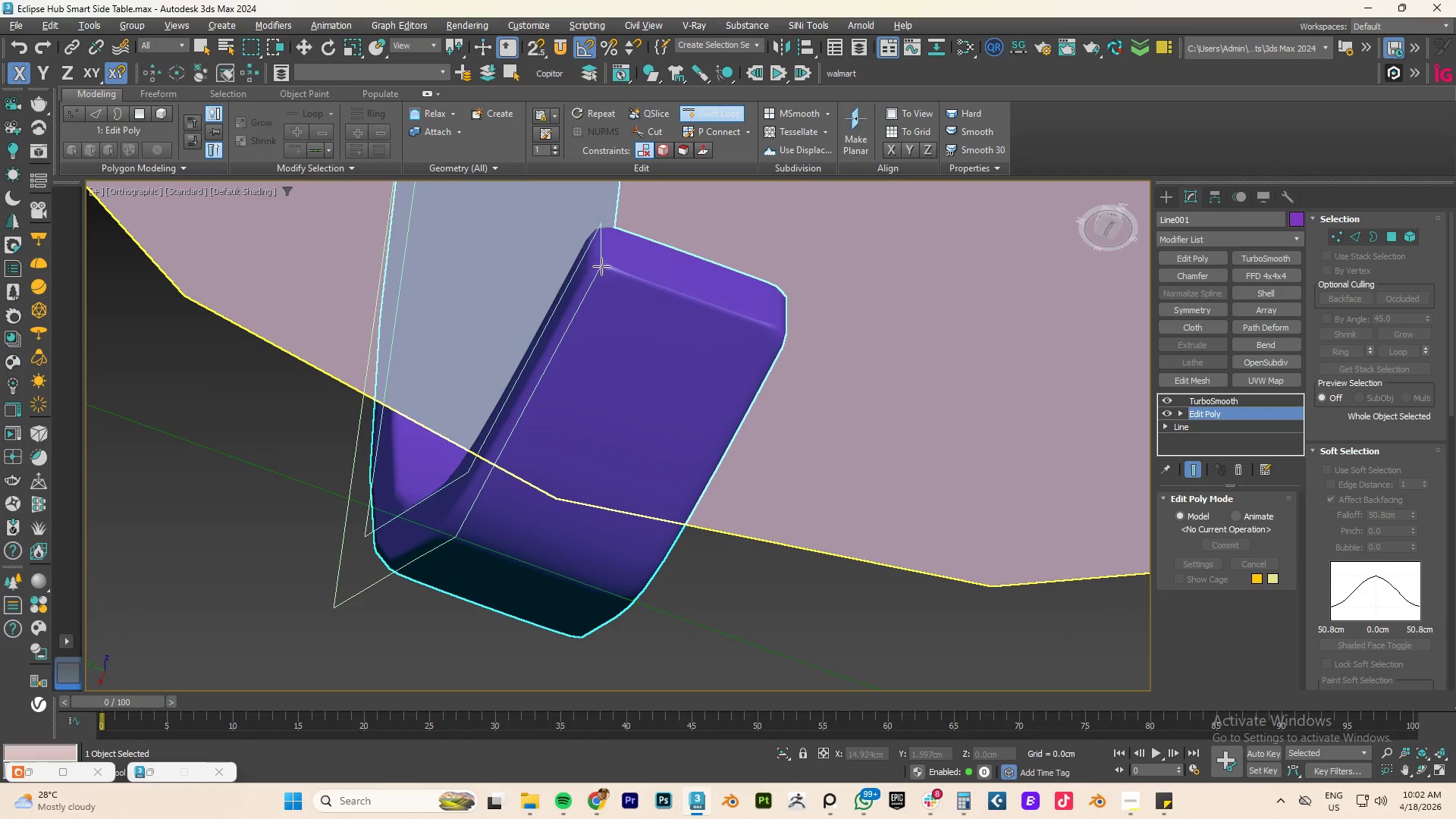 
left_click([601, 266])
 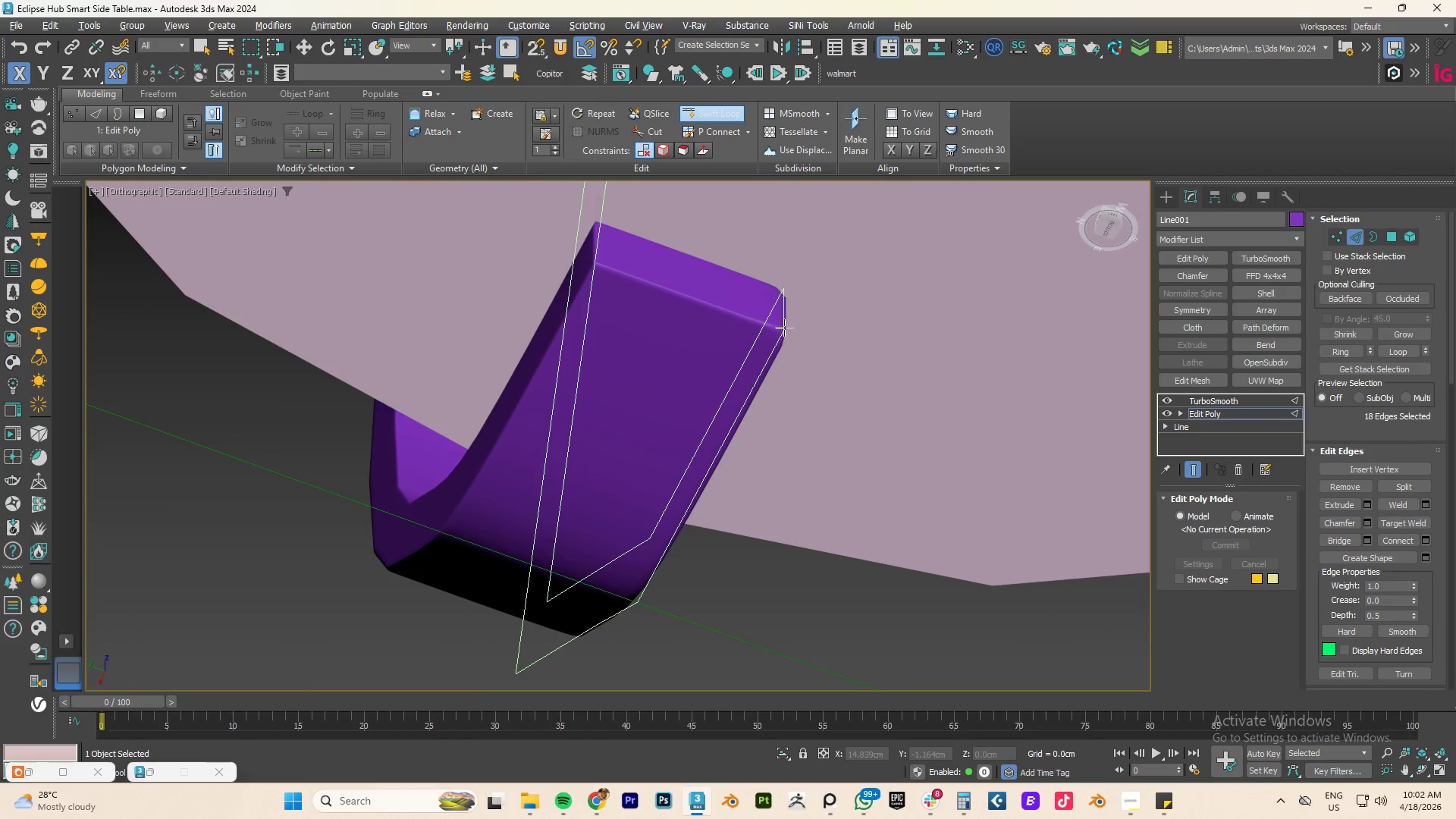 
left_click([784, 328])
 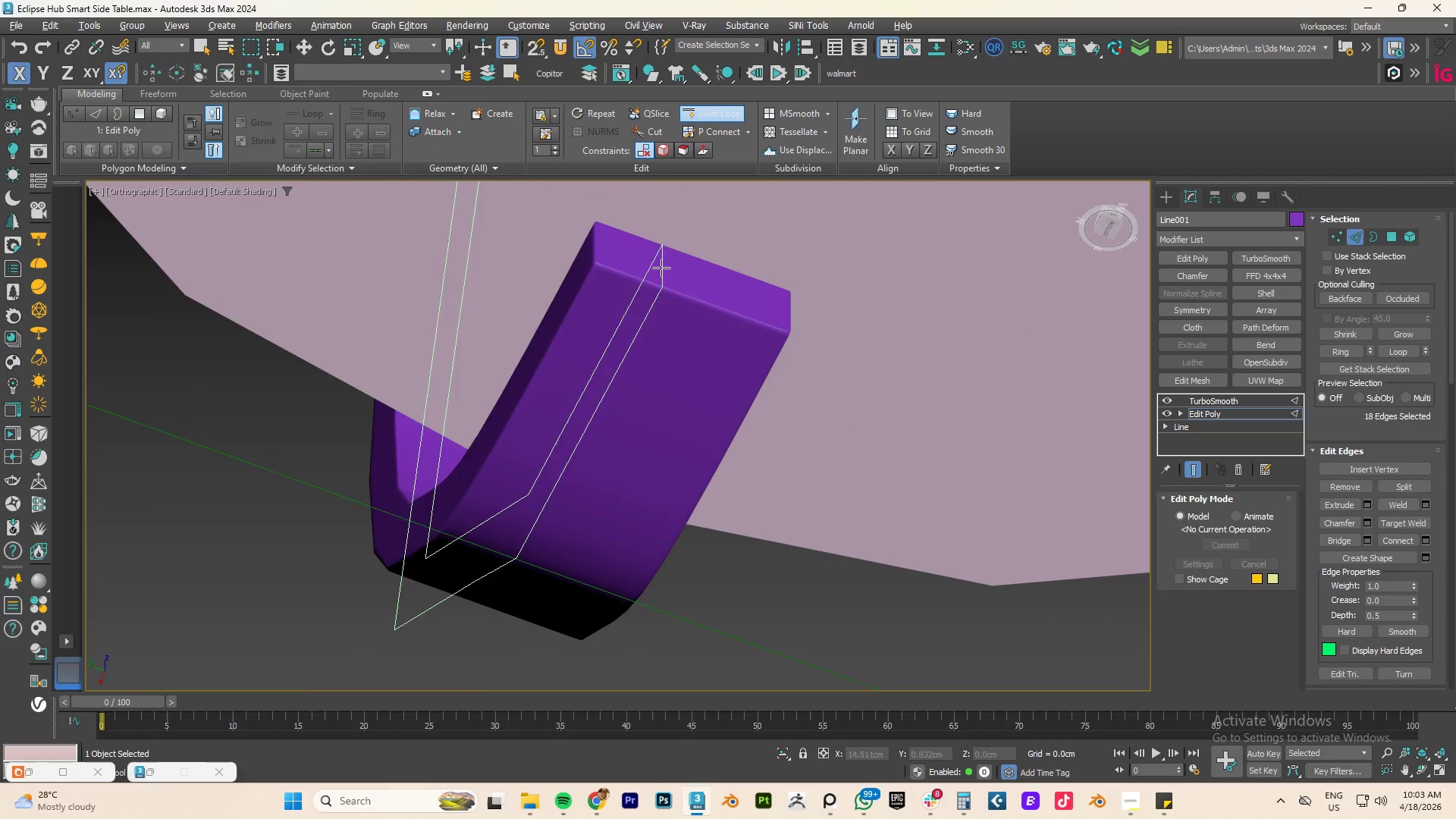 
hold_key(key=AltLeft, duration=1.3)
 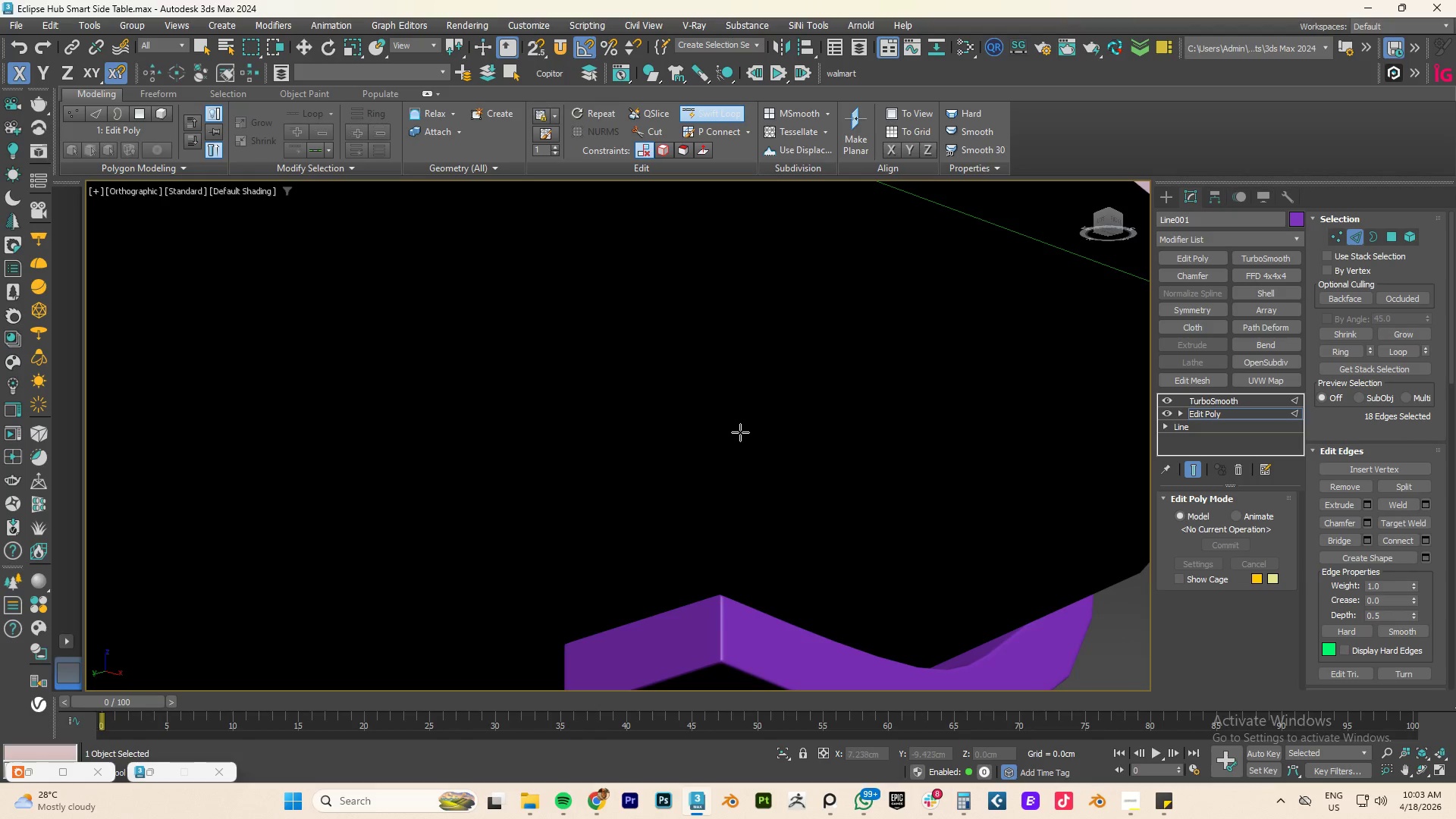 
scroll: coordinate [740, 438], scroll_direction: down, amount: 3.0
 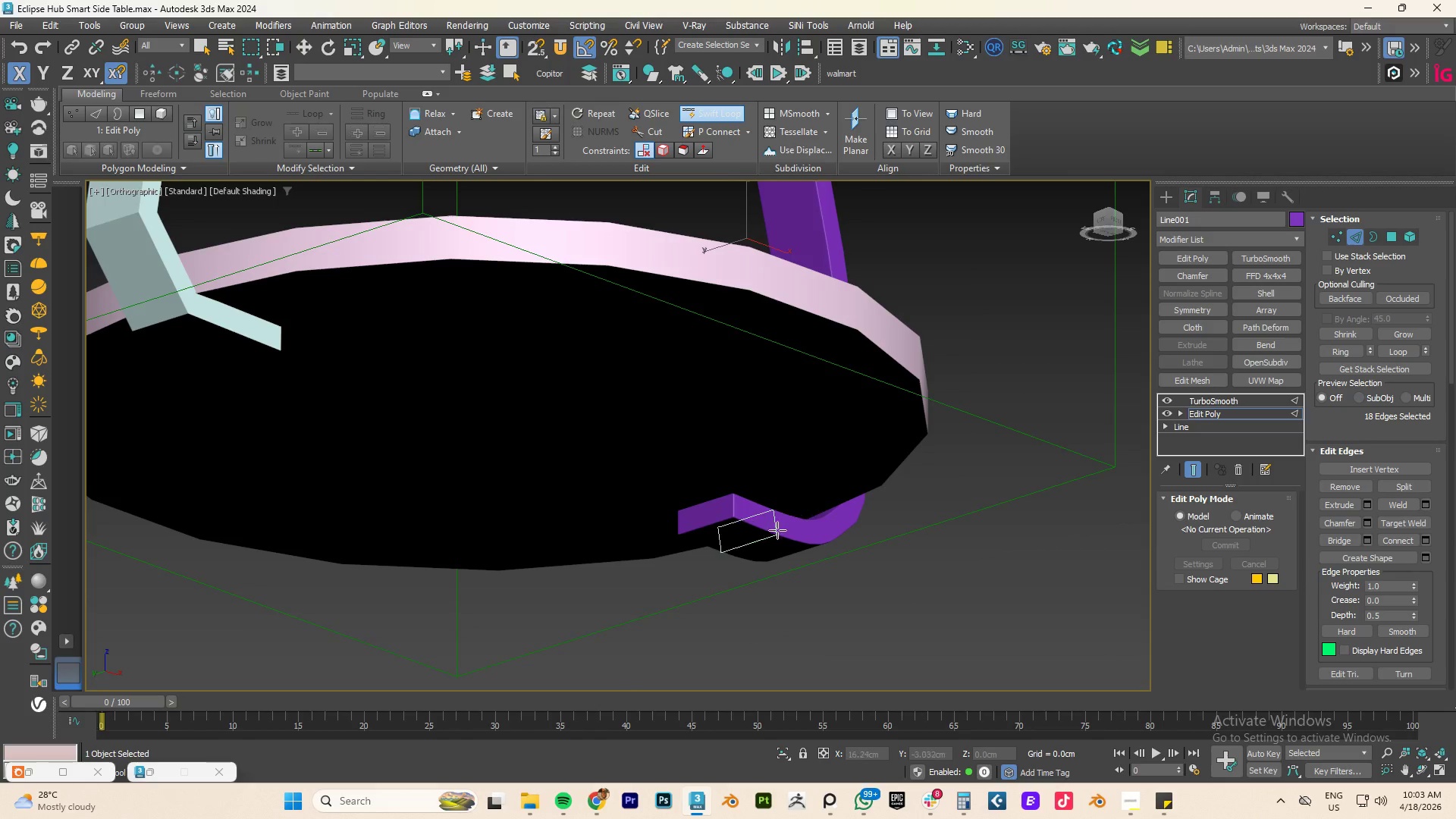 
key(Alt+AltLeft)
 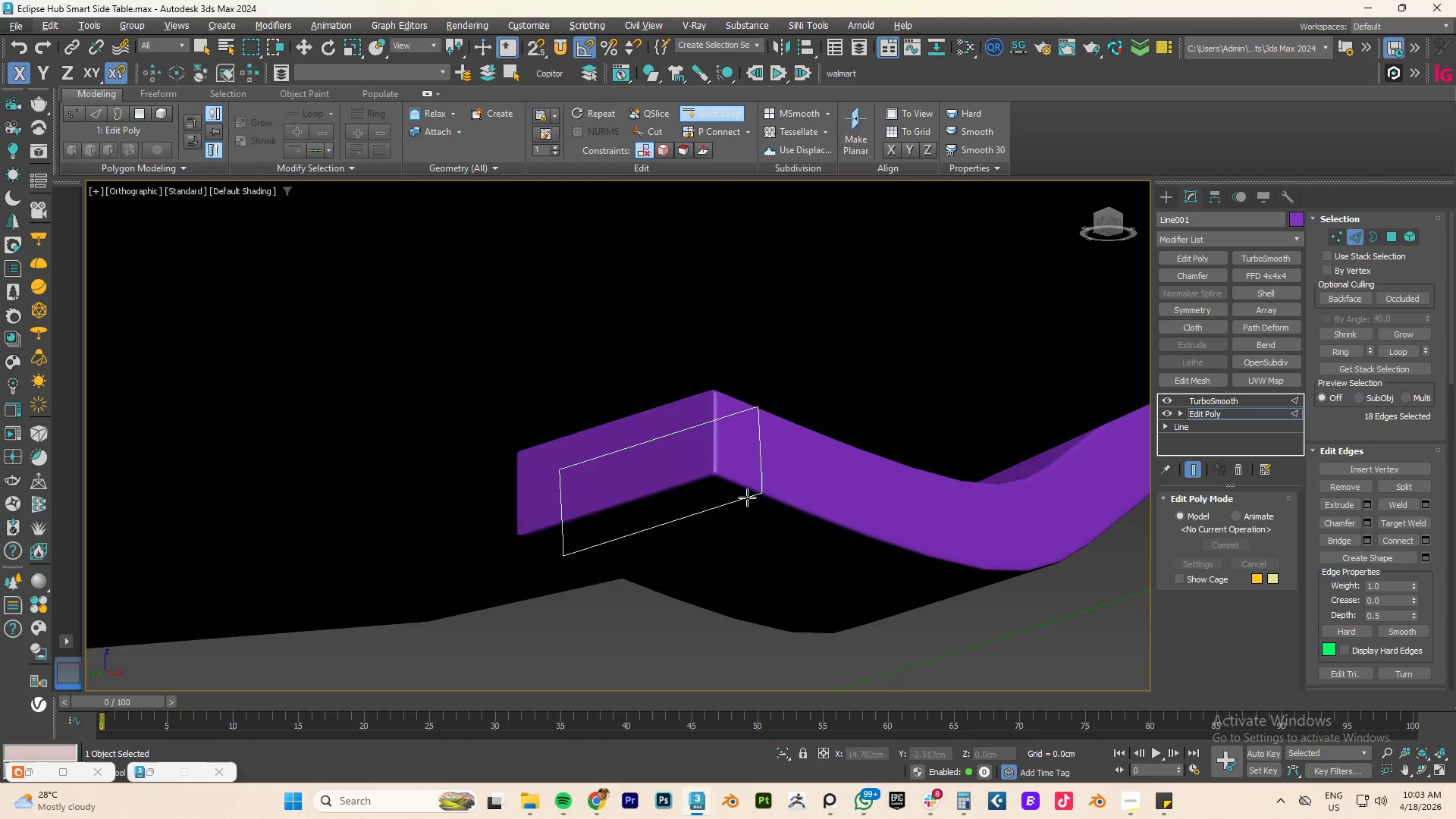 
hold_key(key=AltLeft, duration=0.83)
 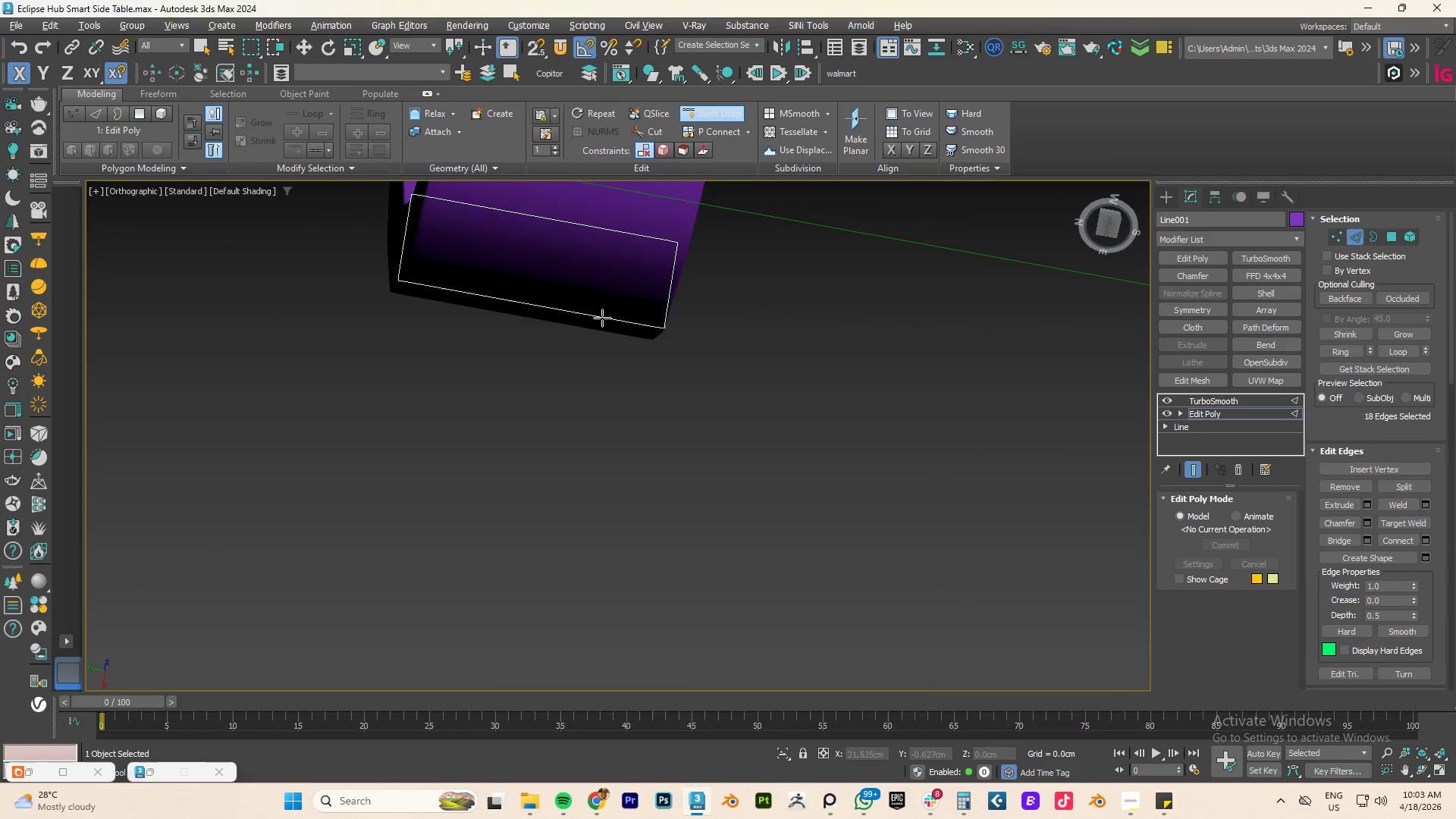 
scroll: coordinate [750, 504], scroll_direction: up, amount: 3.0
 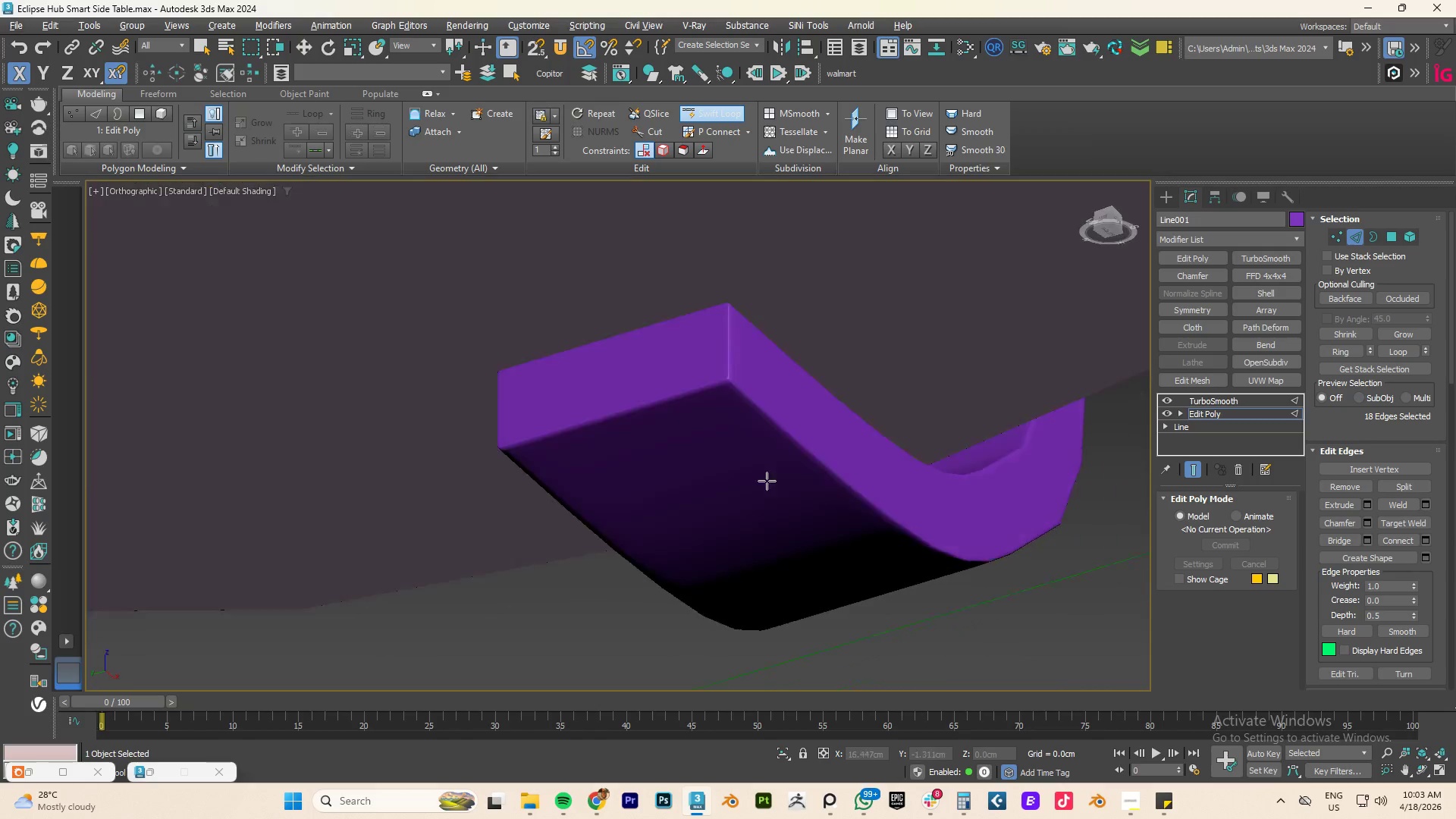 
hold_key(key=AltLeft, duration=2.8)
 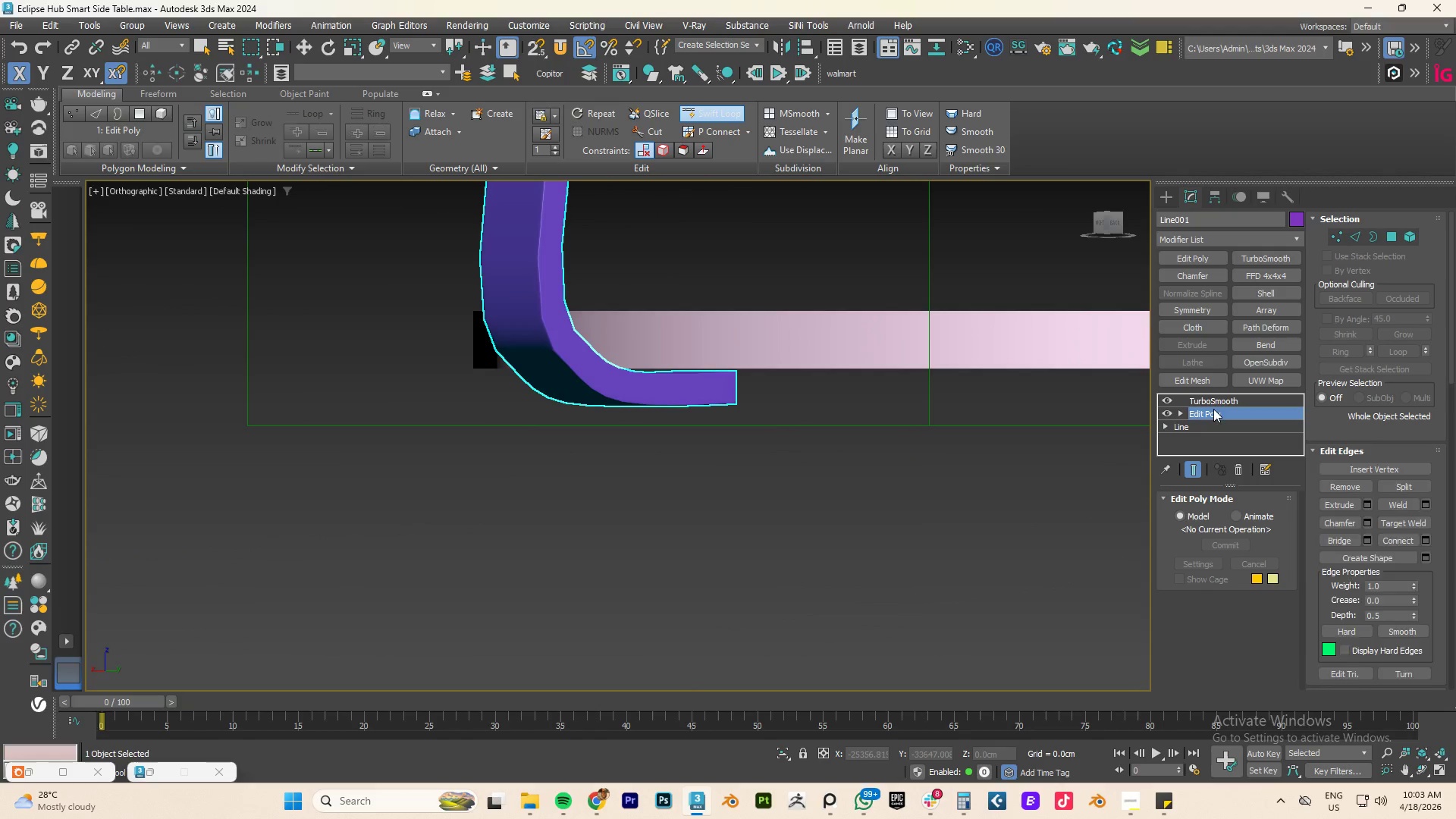 
scroll: coordinate [601, 317], scroll_direction: down, amount: 3.0
 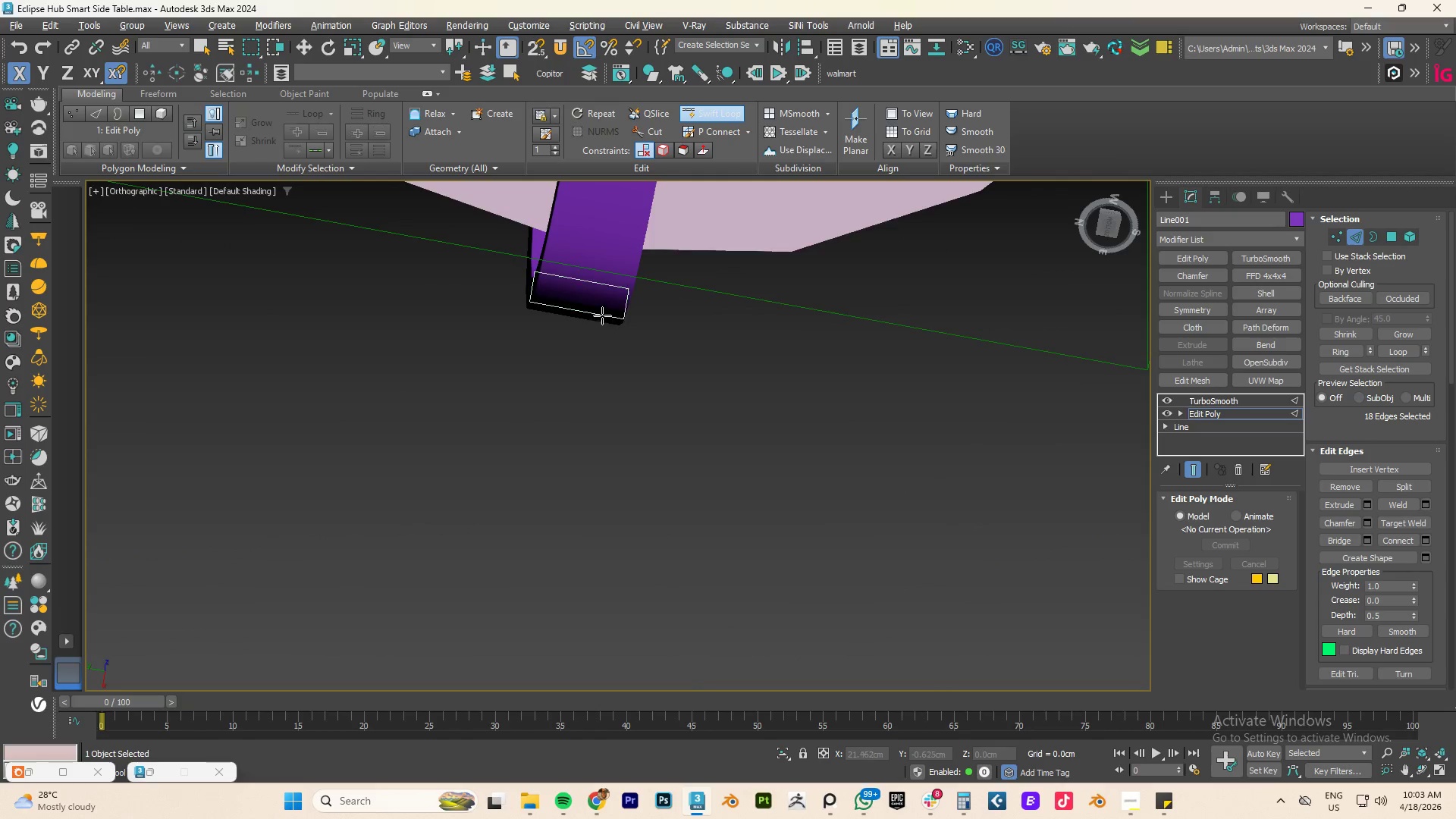 
double_click([1213, 402])
 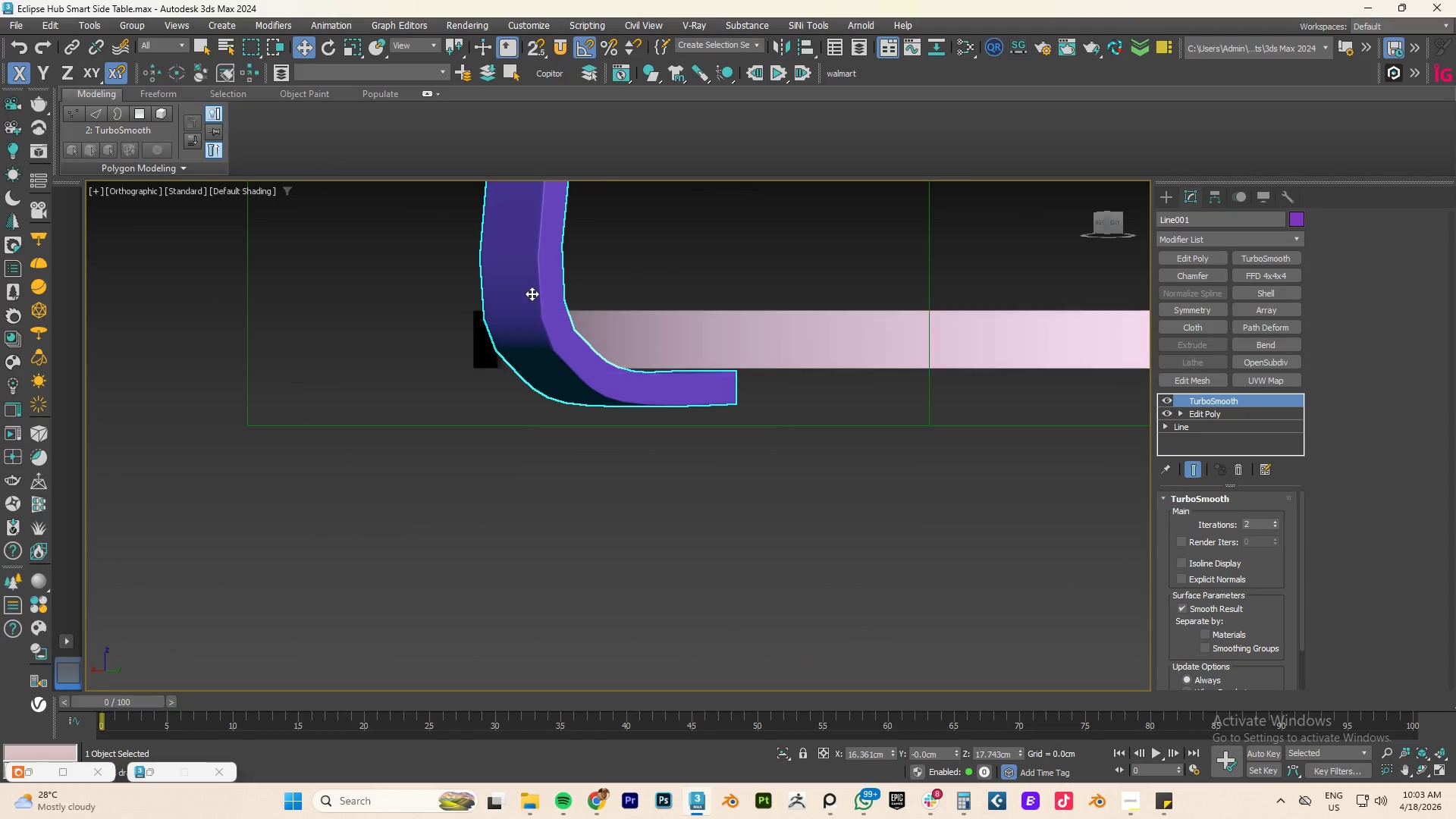 
hold_key(key=AltLeft, duration=0.56)
 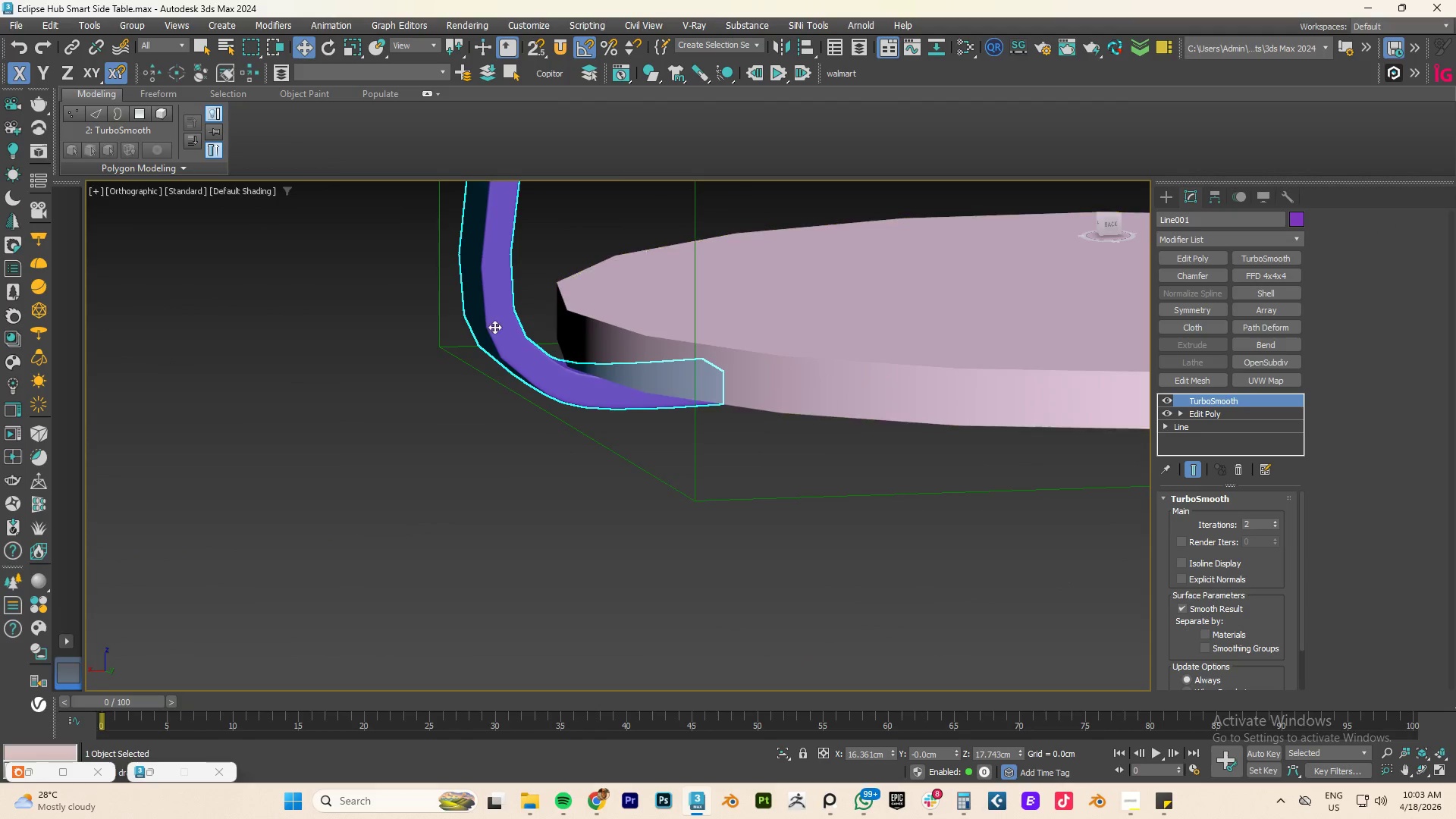 
scroll: coordinate [488, 340], scroll_direction: up, amount: 3.0
 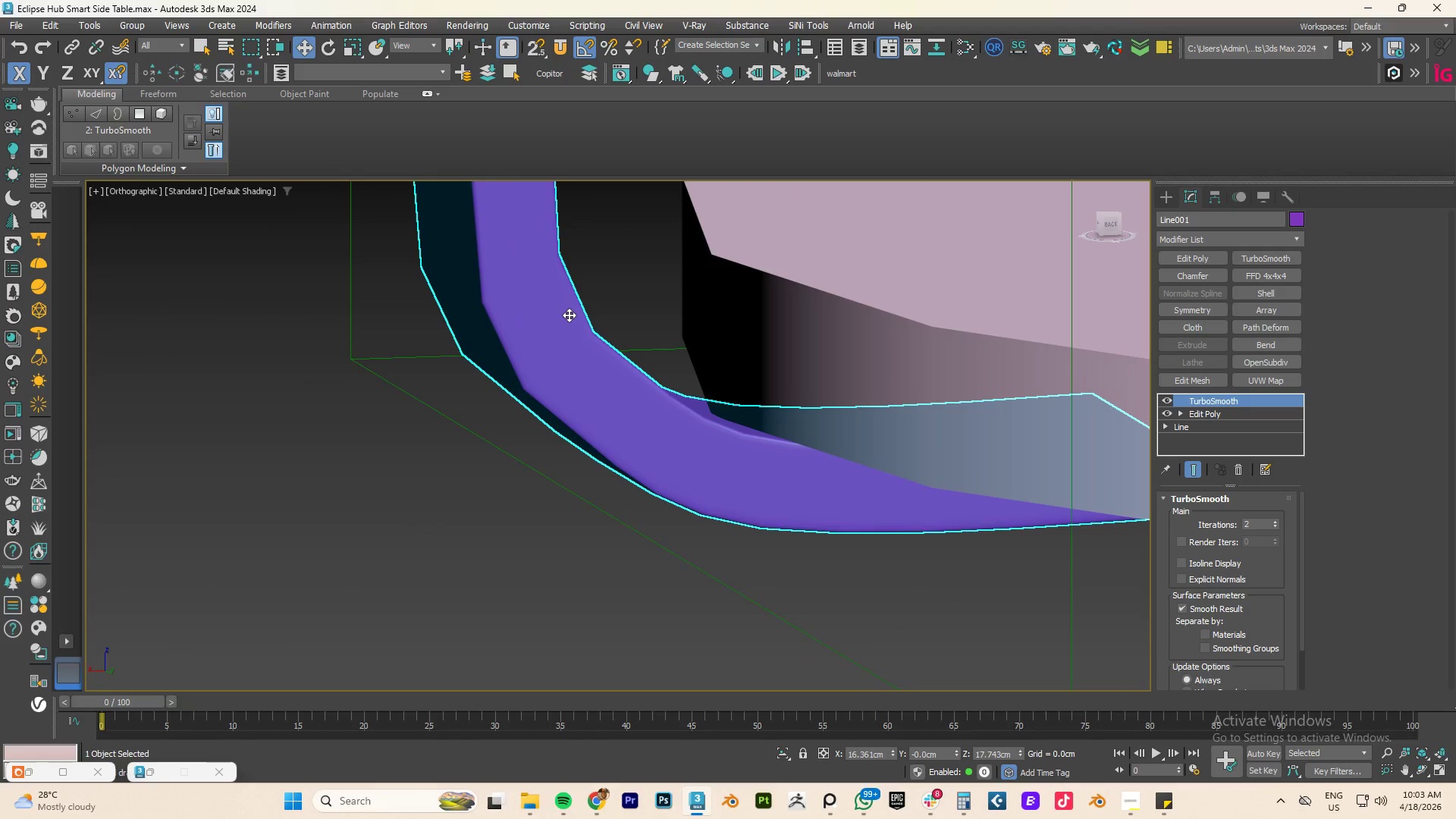 
key(F4)
 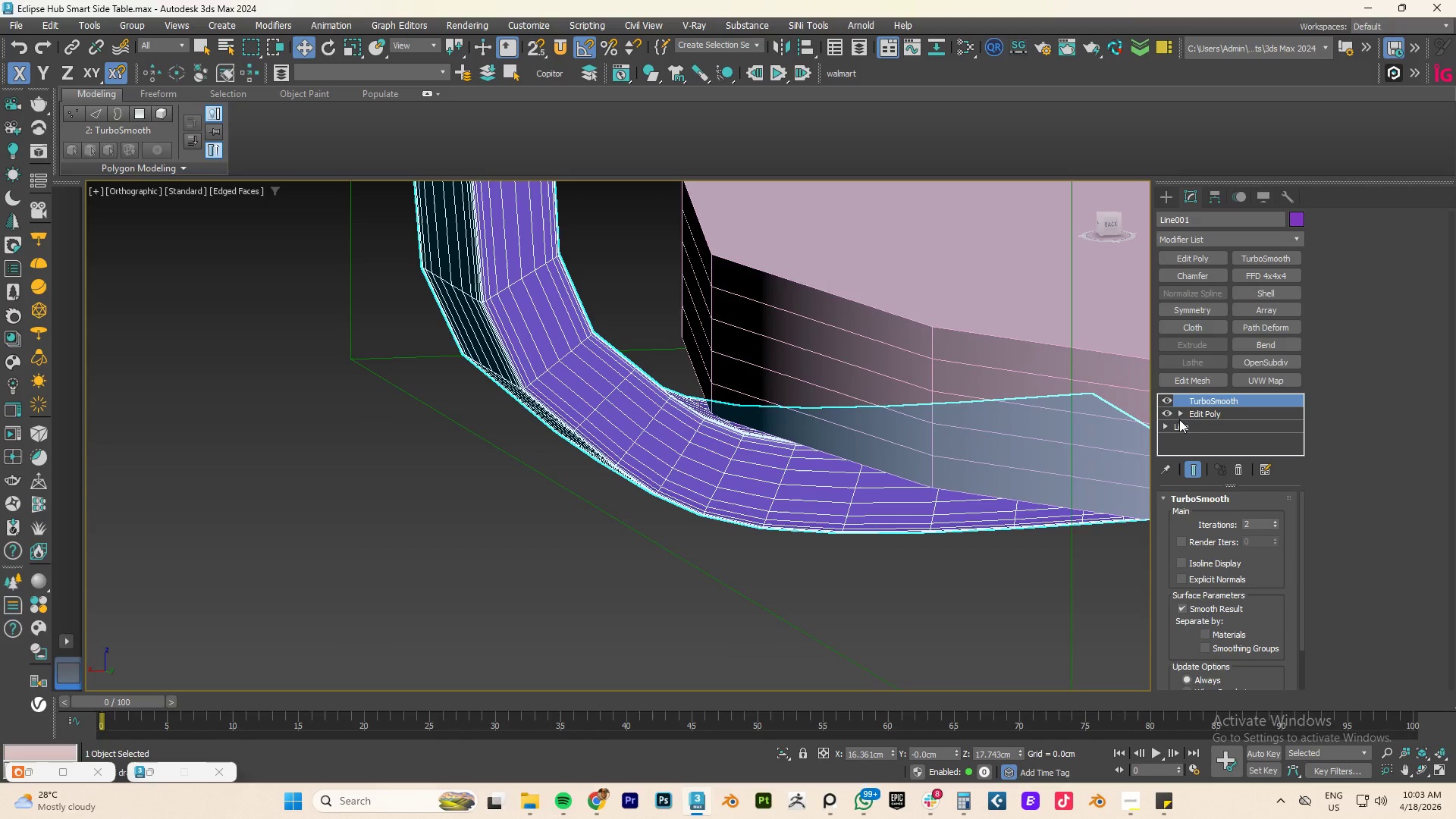 
left_click([1167, 399])
 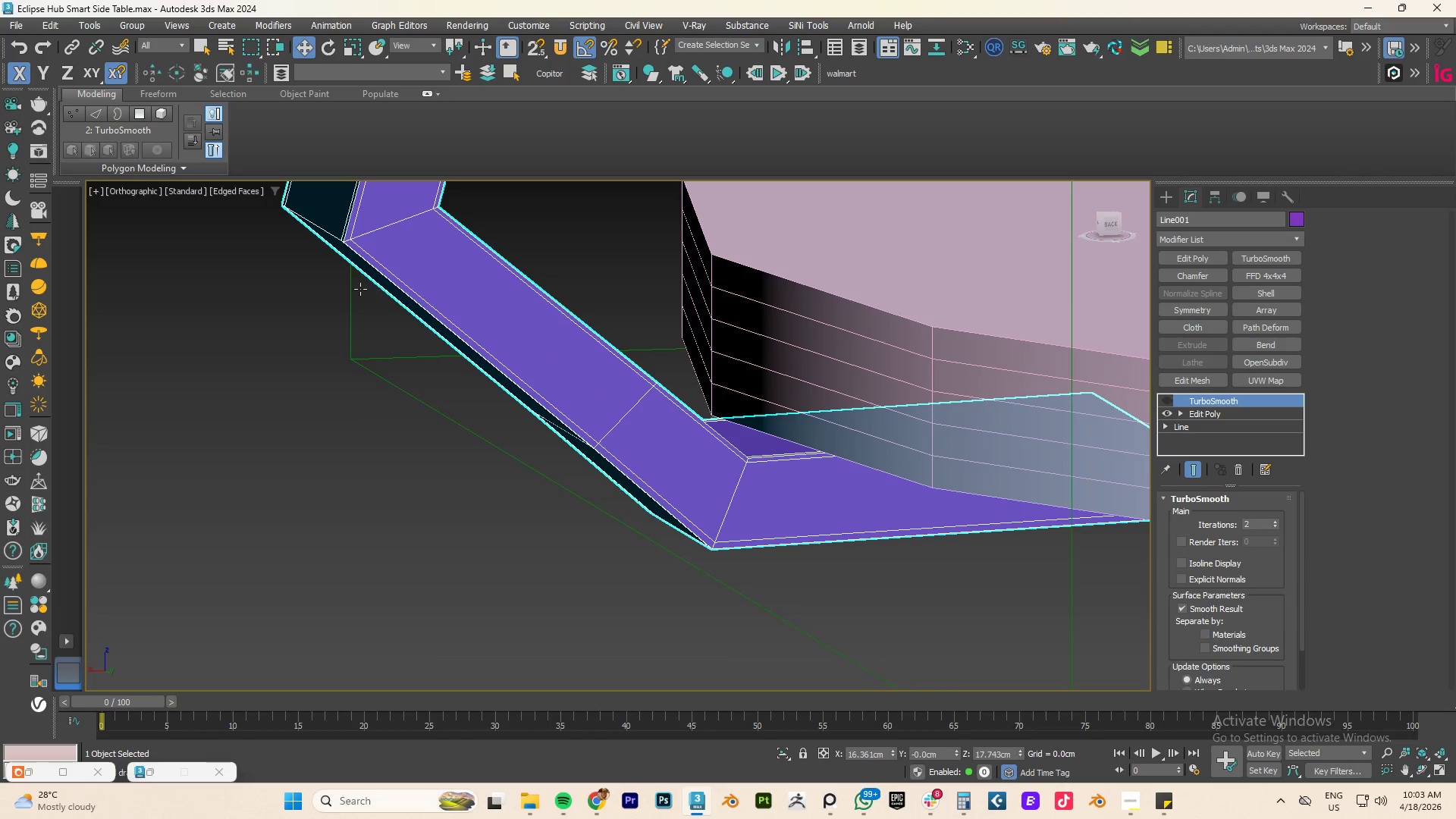 
scroll: coordinate [362, 287], scroll_direction: down, amount: 3.0
 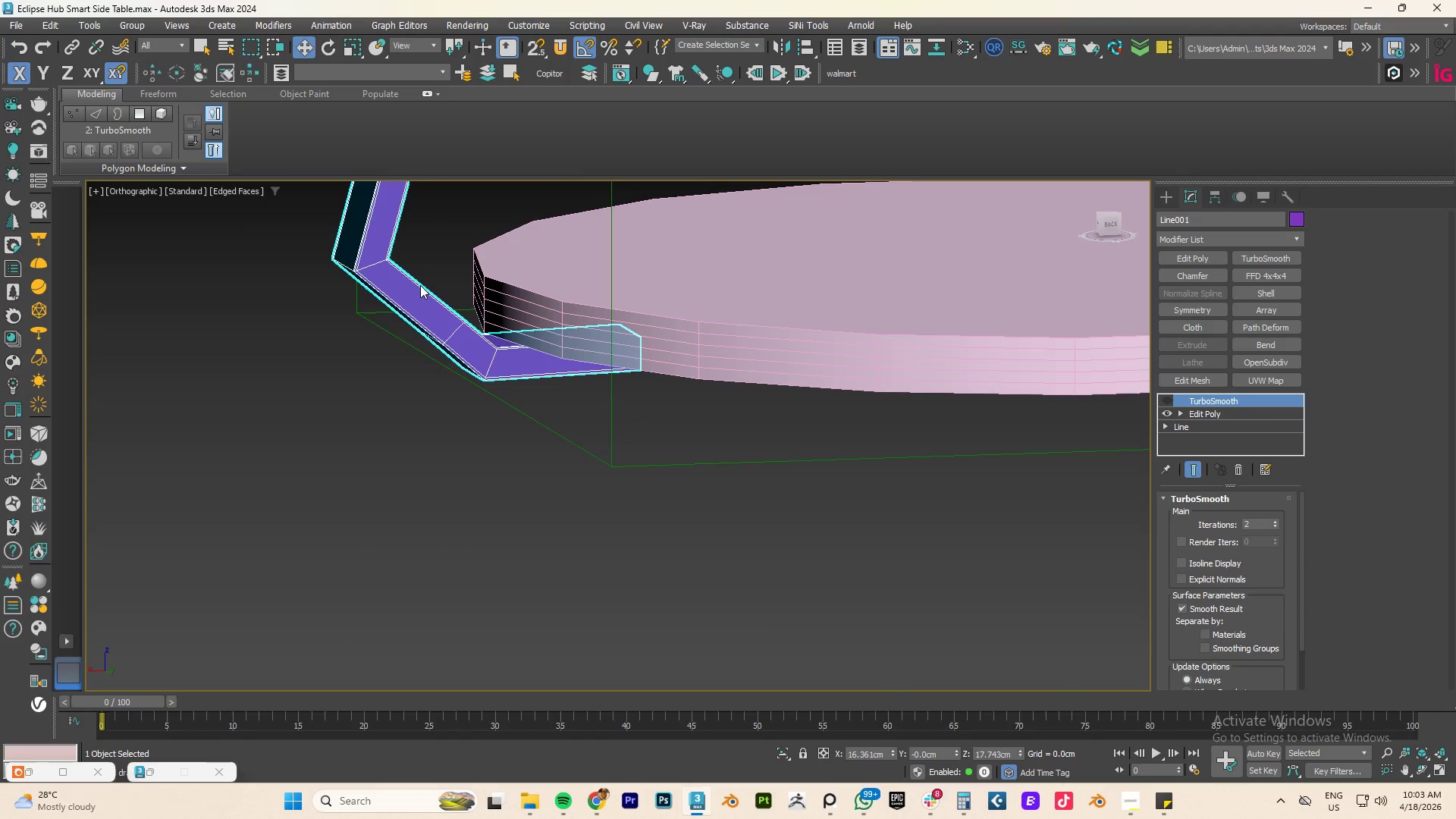 
scroll: coordinate [420, 286], scroll_direction: up, amount: 3.0
 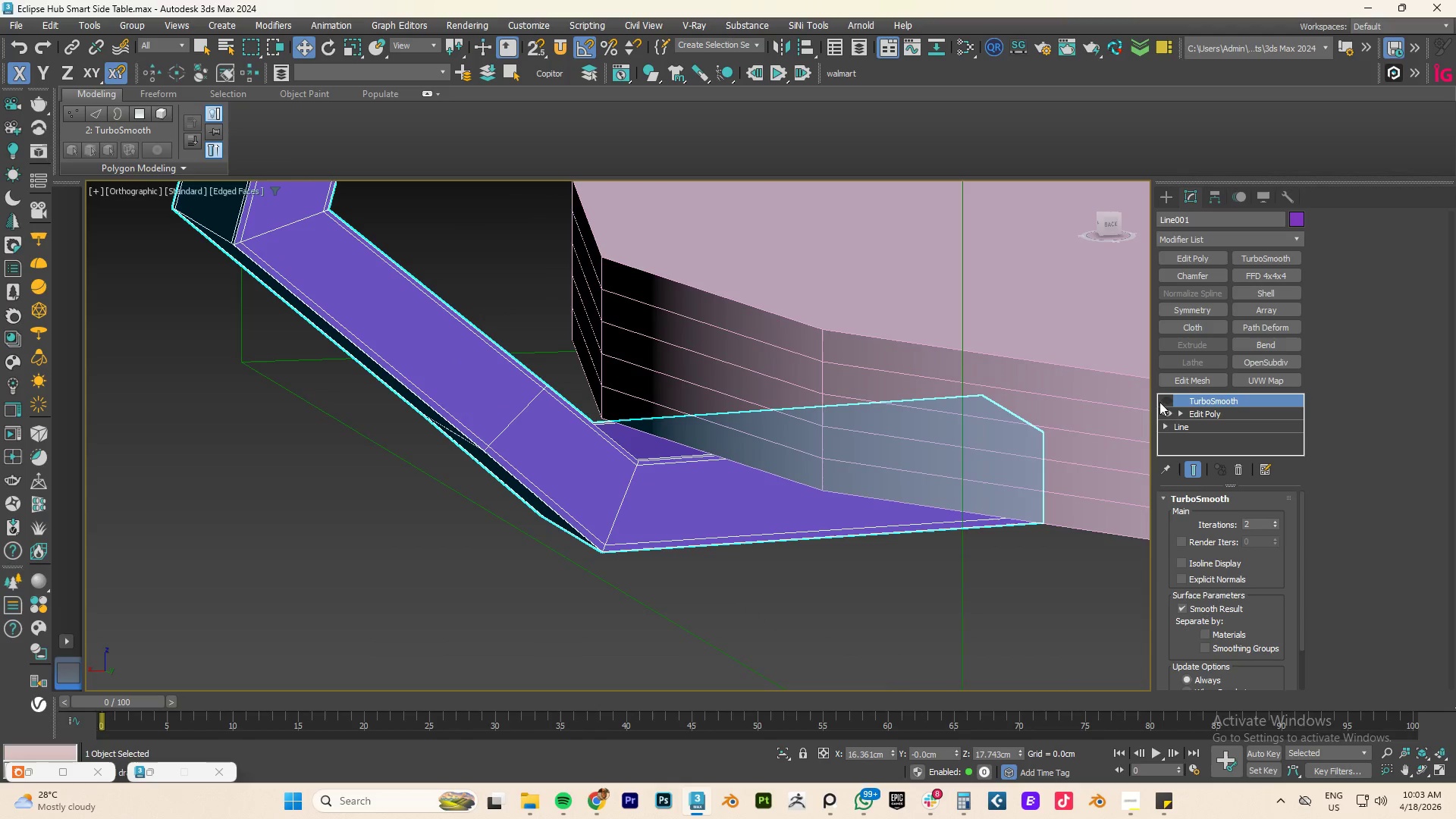 
left_click([1169, 401])
 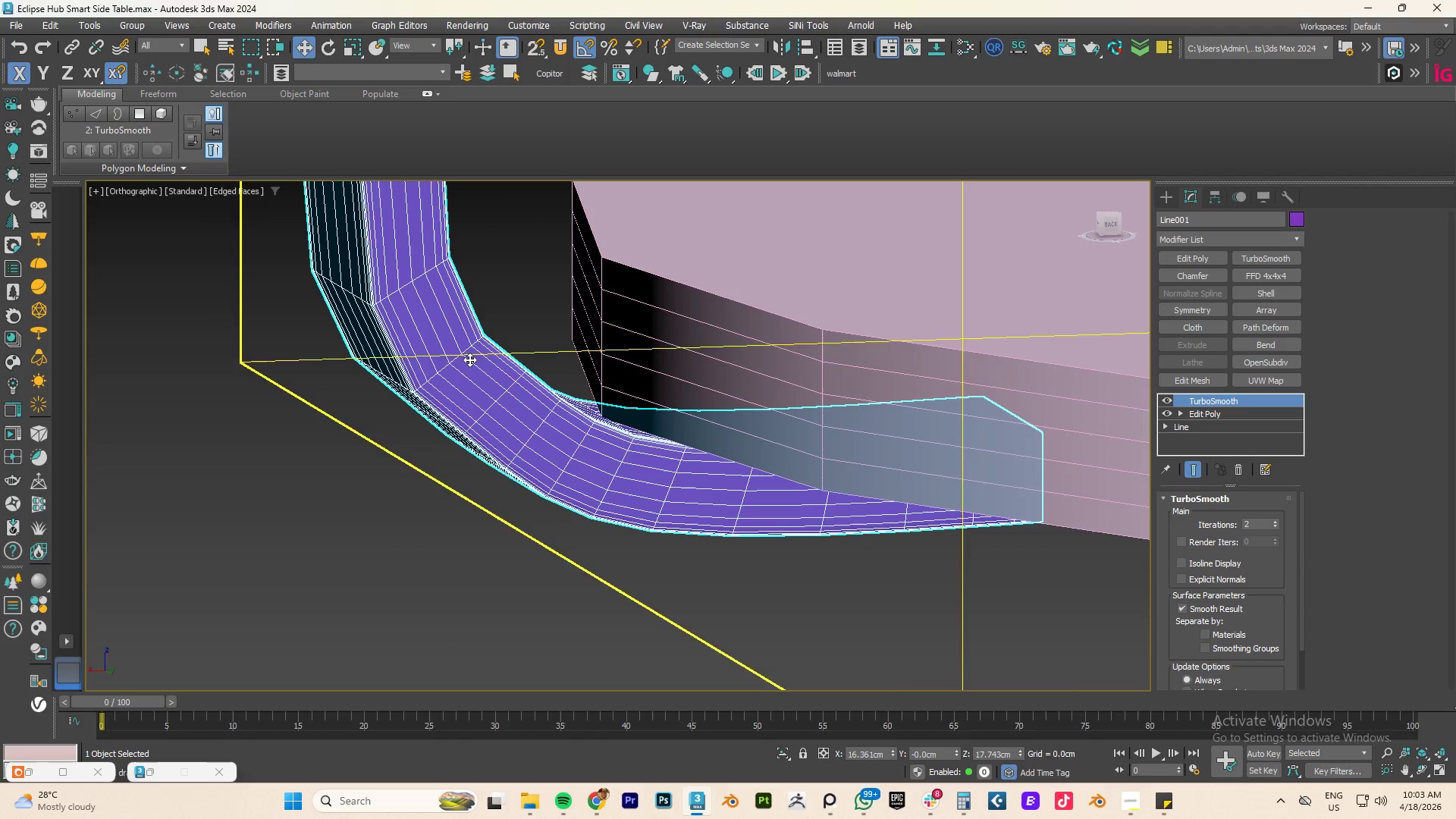 
key(F)
 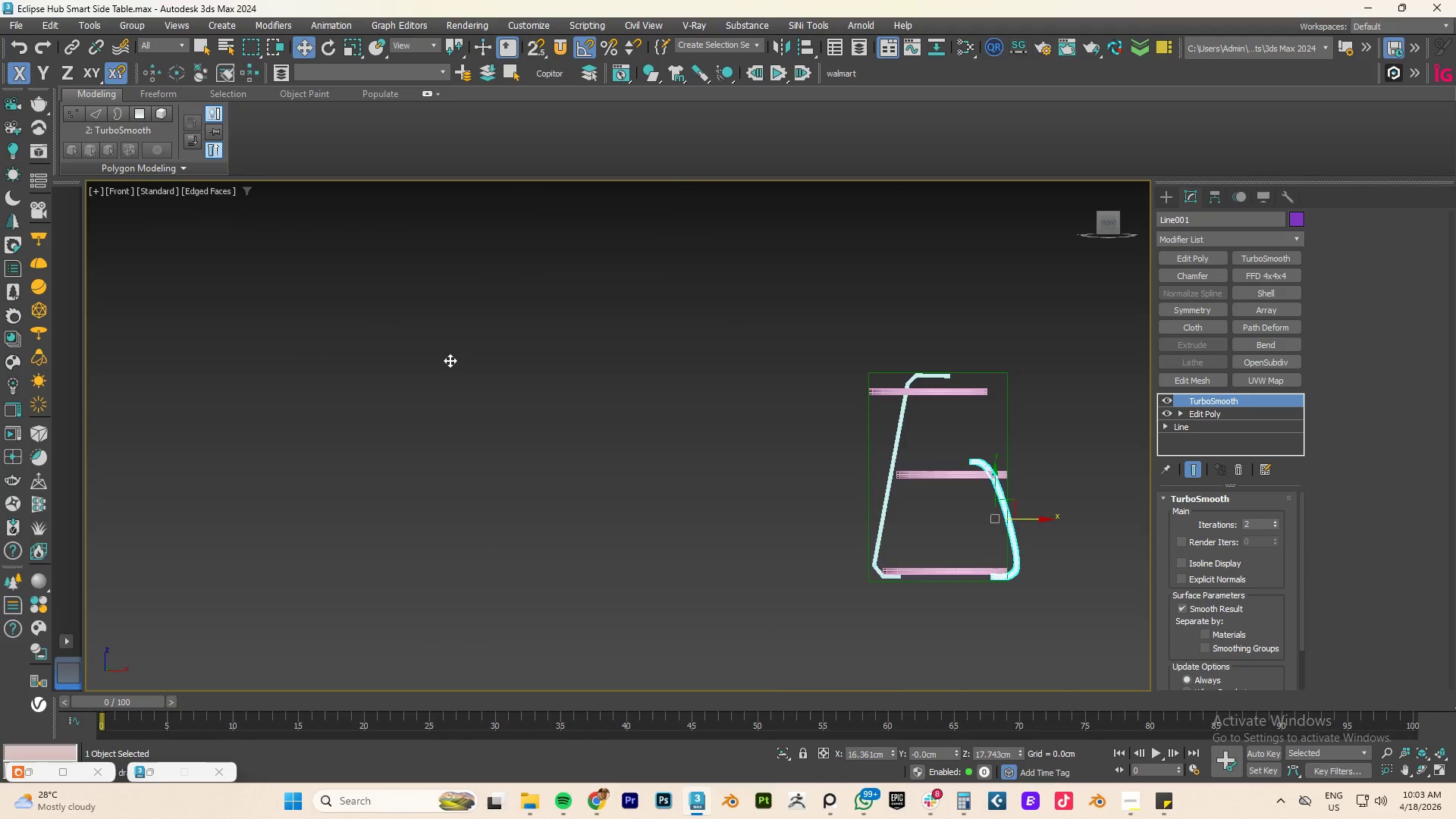 
scroll: coordinate [451, 360], scroll_direction: down, amount: 3.0
 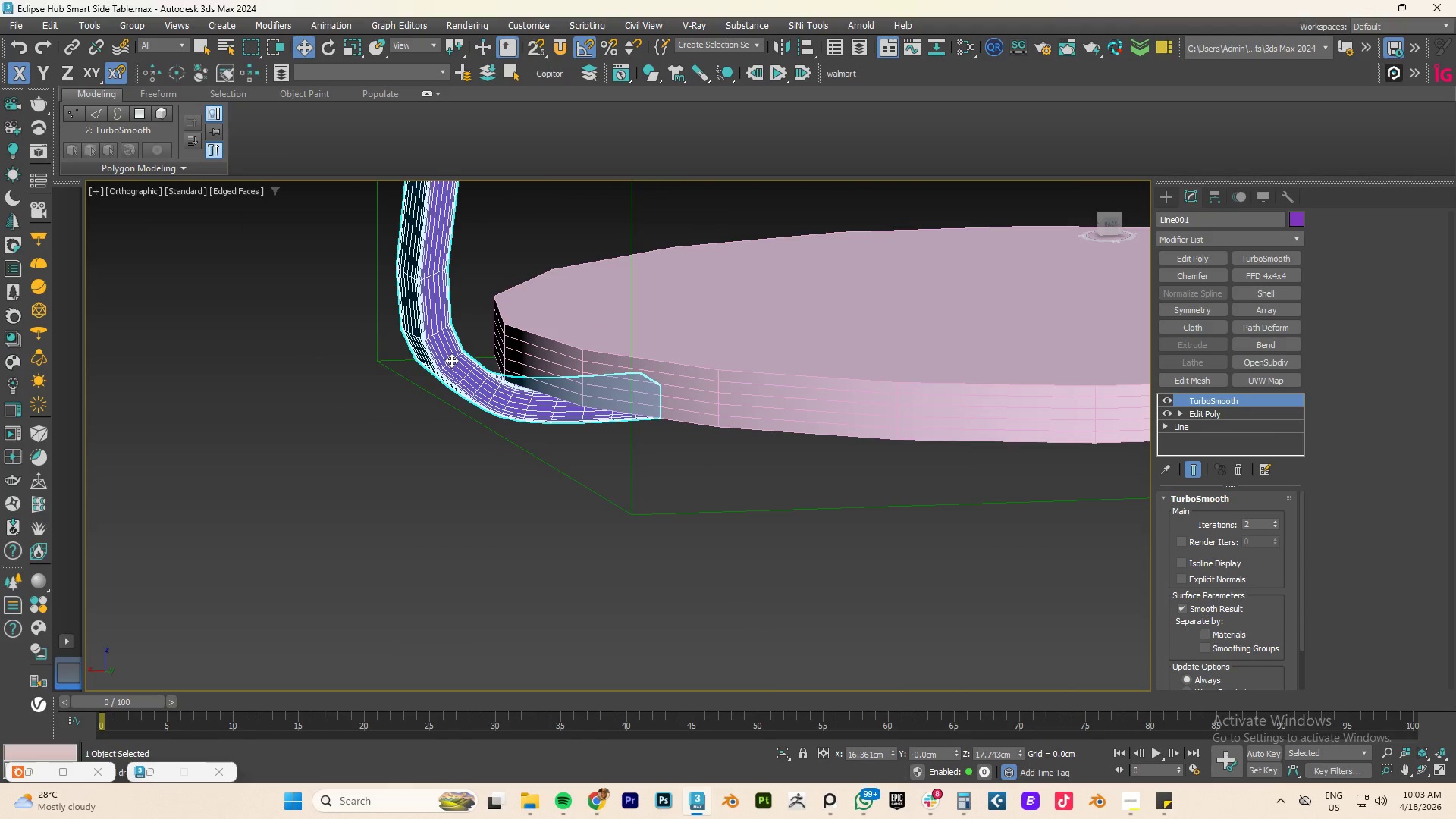 
key(Z)
 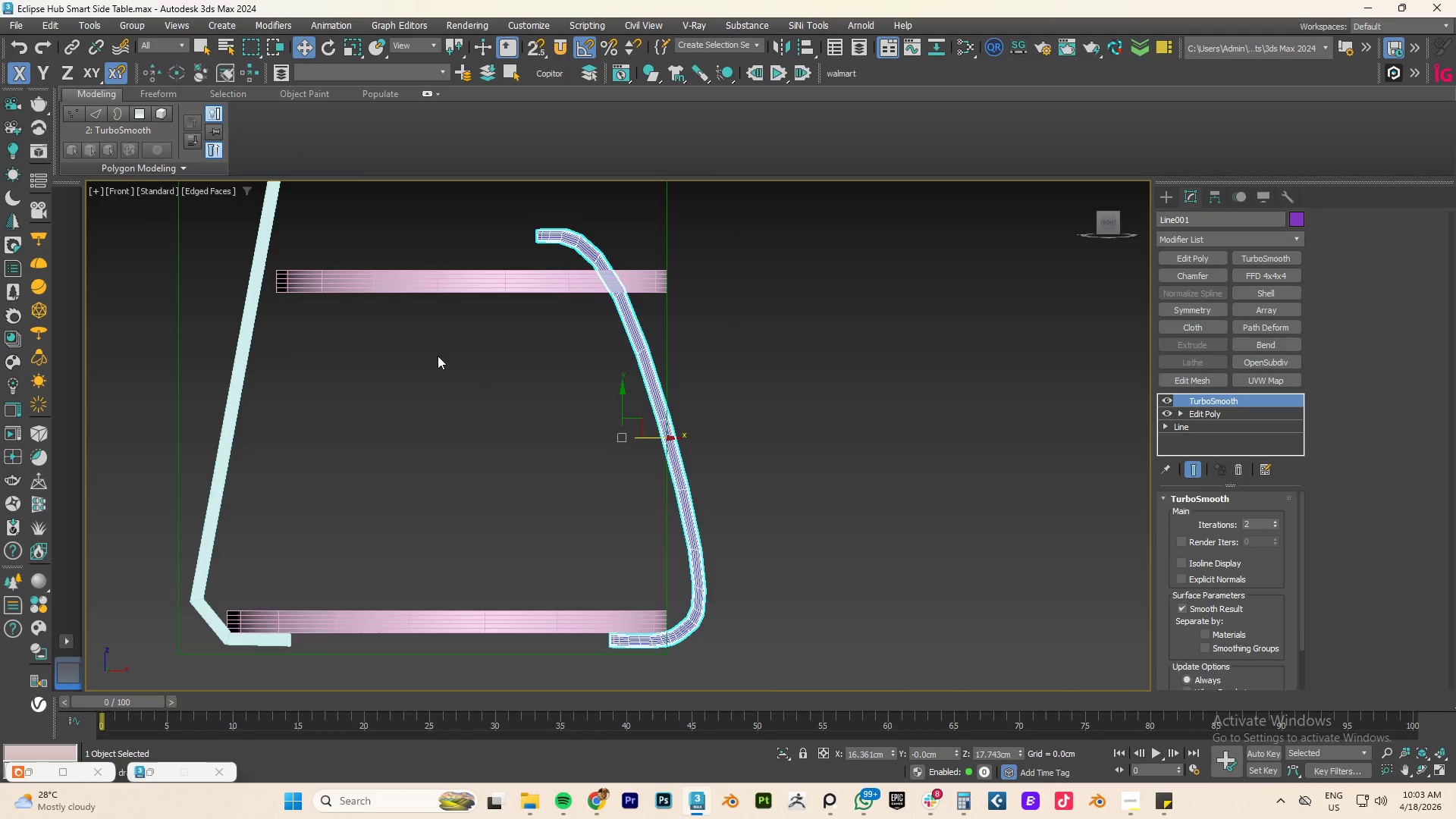 
scroll: coordinate [480, 409], scroll_direction: up, amount: 1.0
 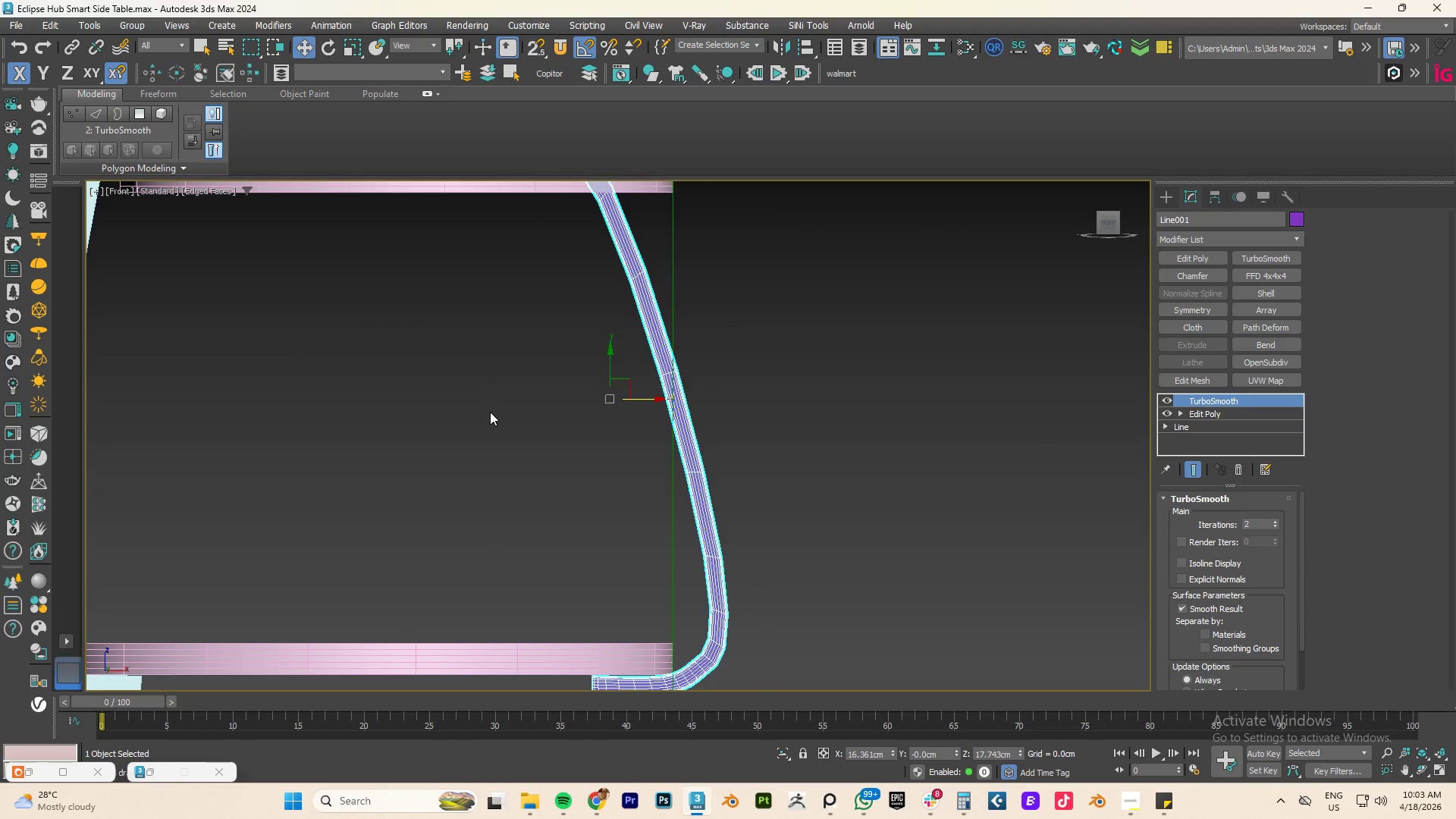 
key(F4)
 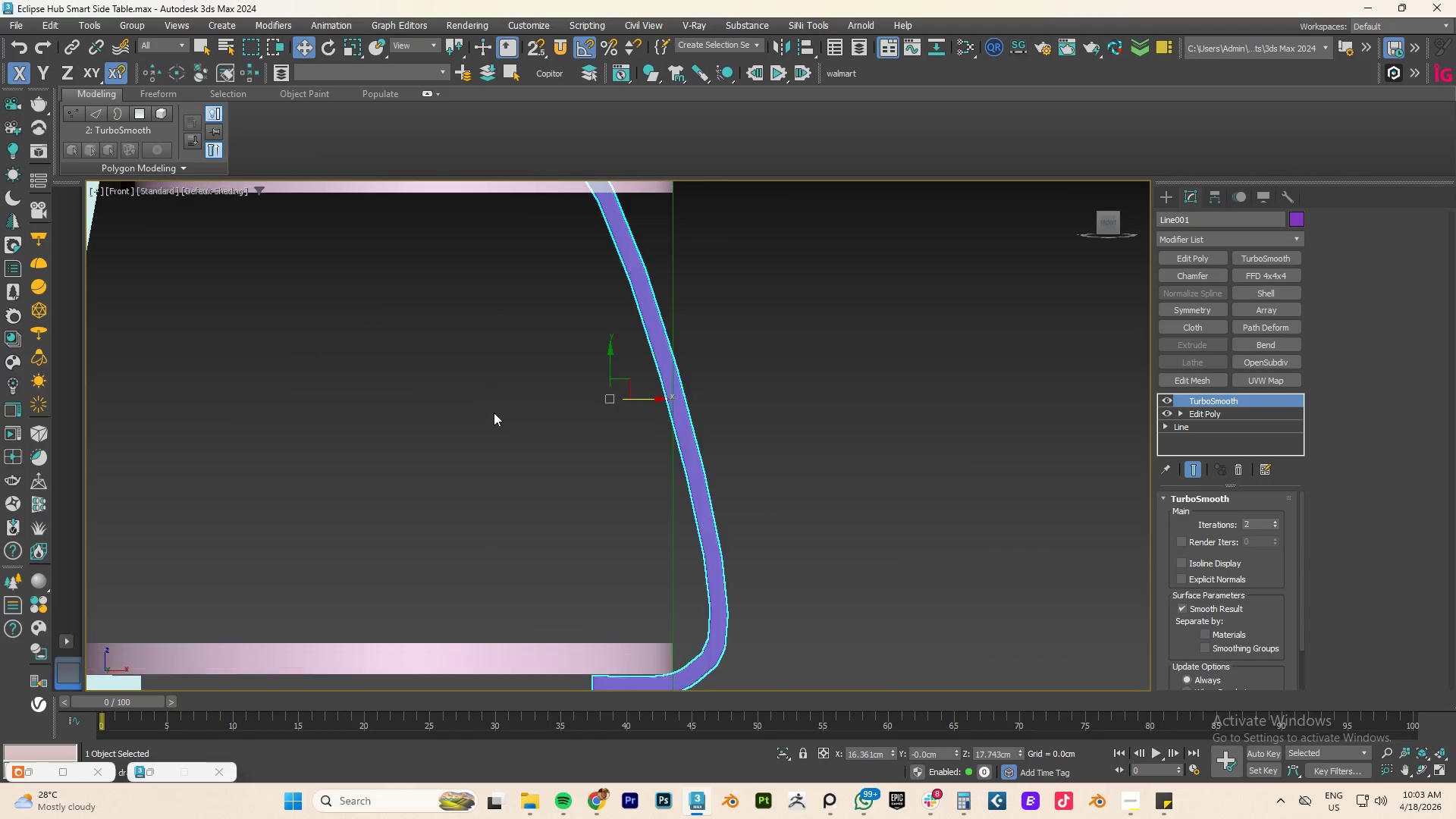 
key(F4)
 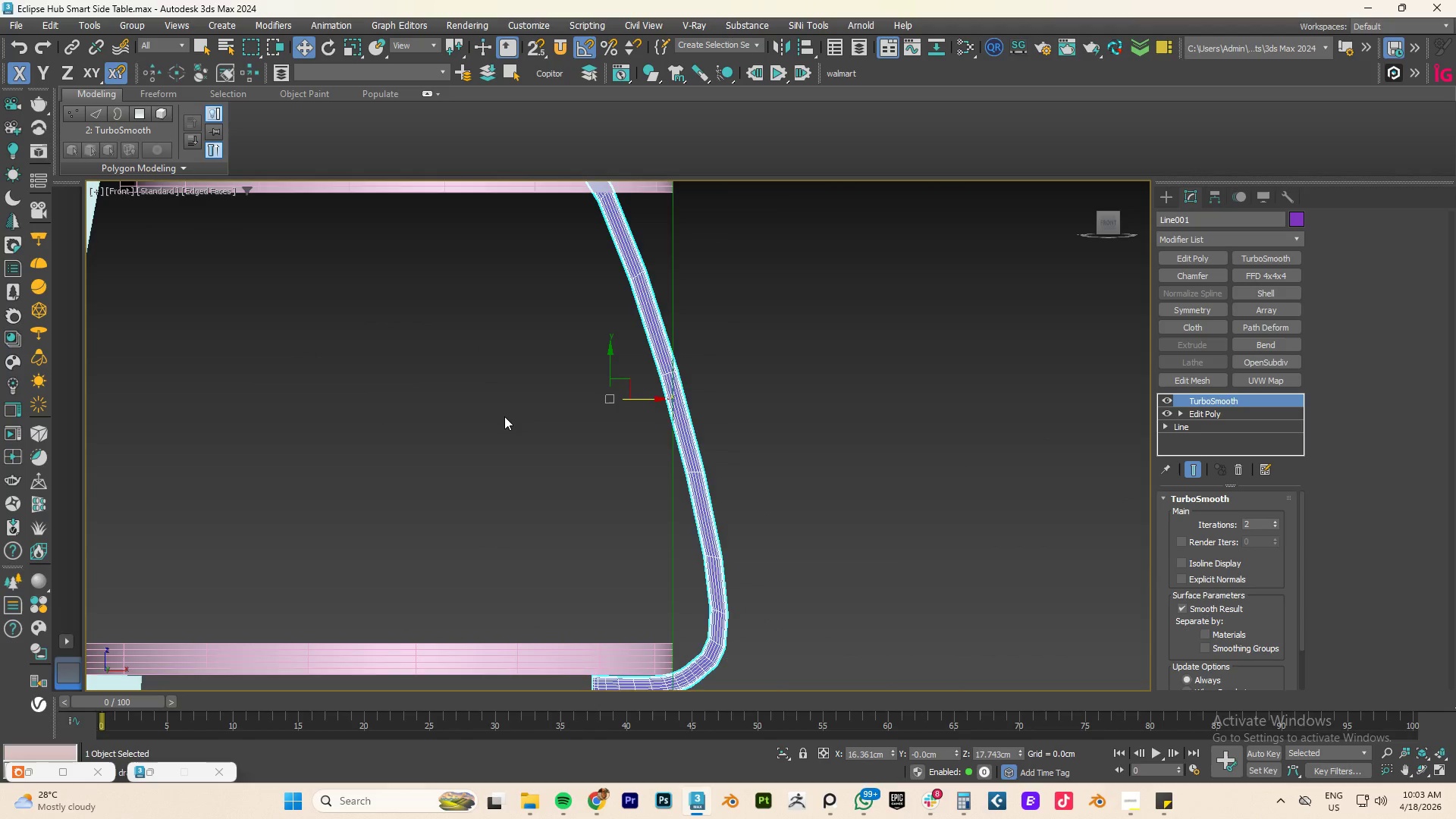 
key(F4)
 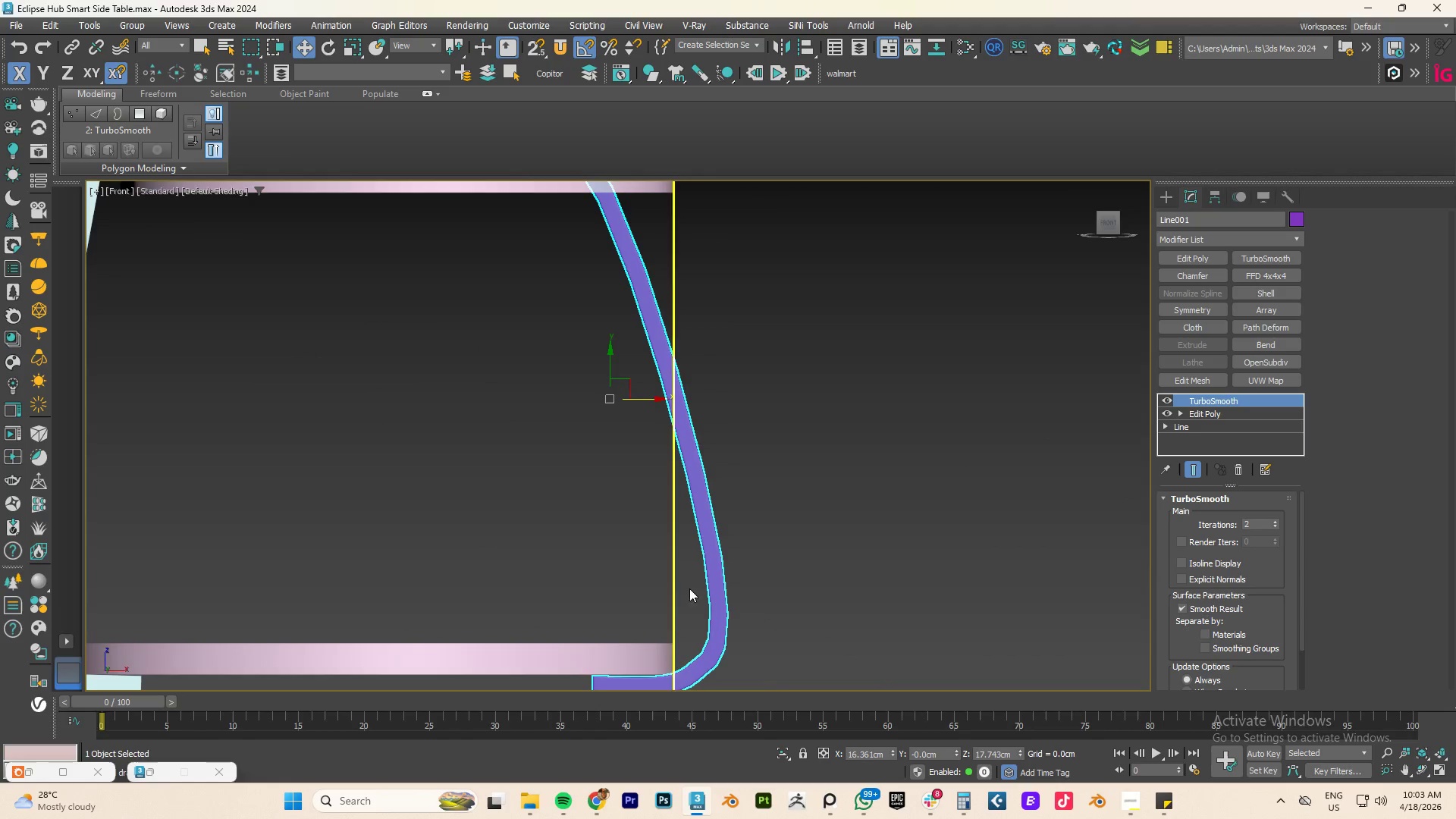 
scroll: coordinate [797, 264], scroll_direction: up, amount: 6.0
 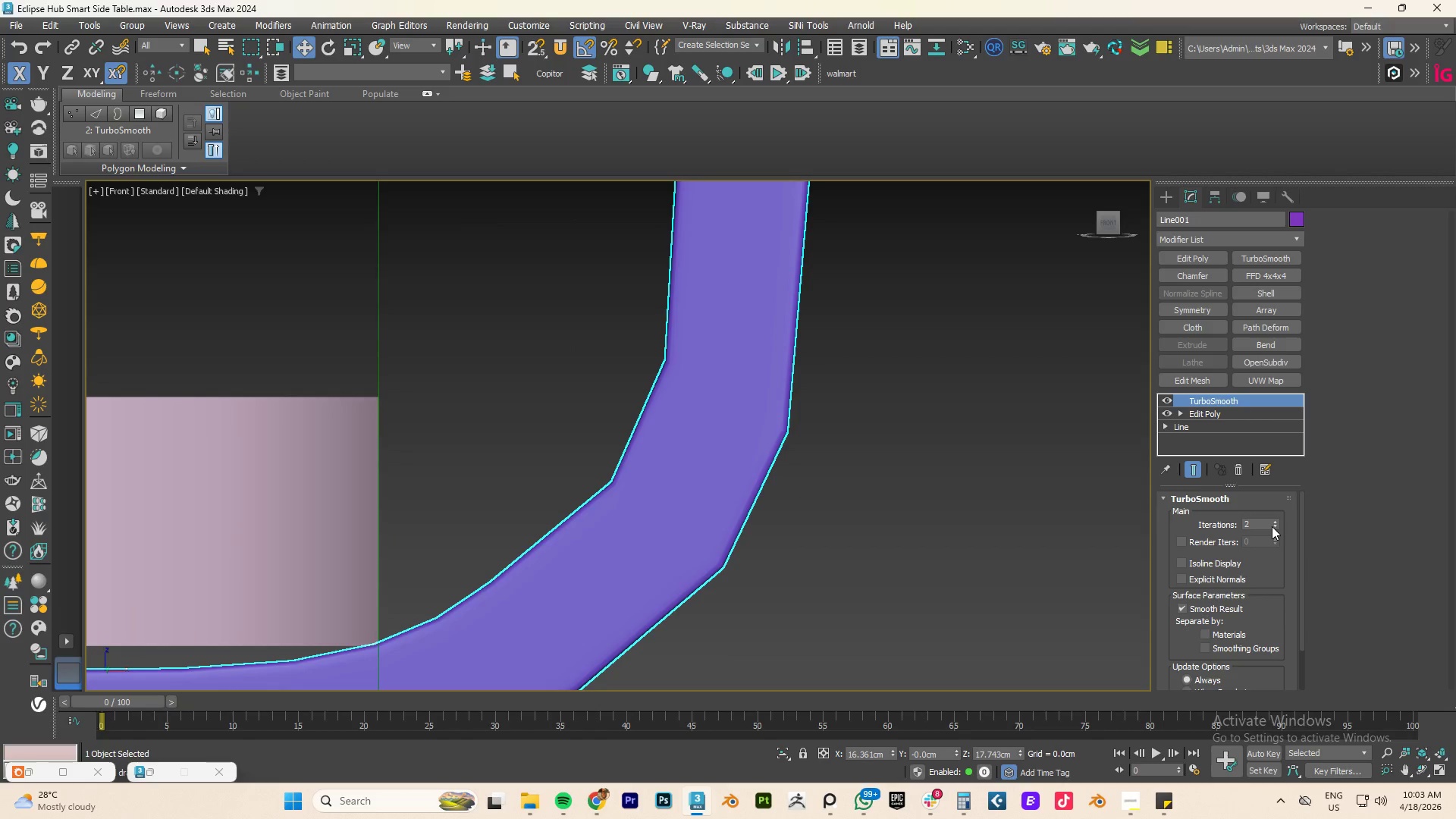 
left_click([1275, 521])
 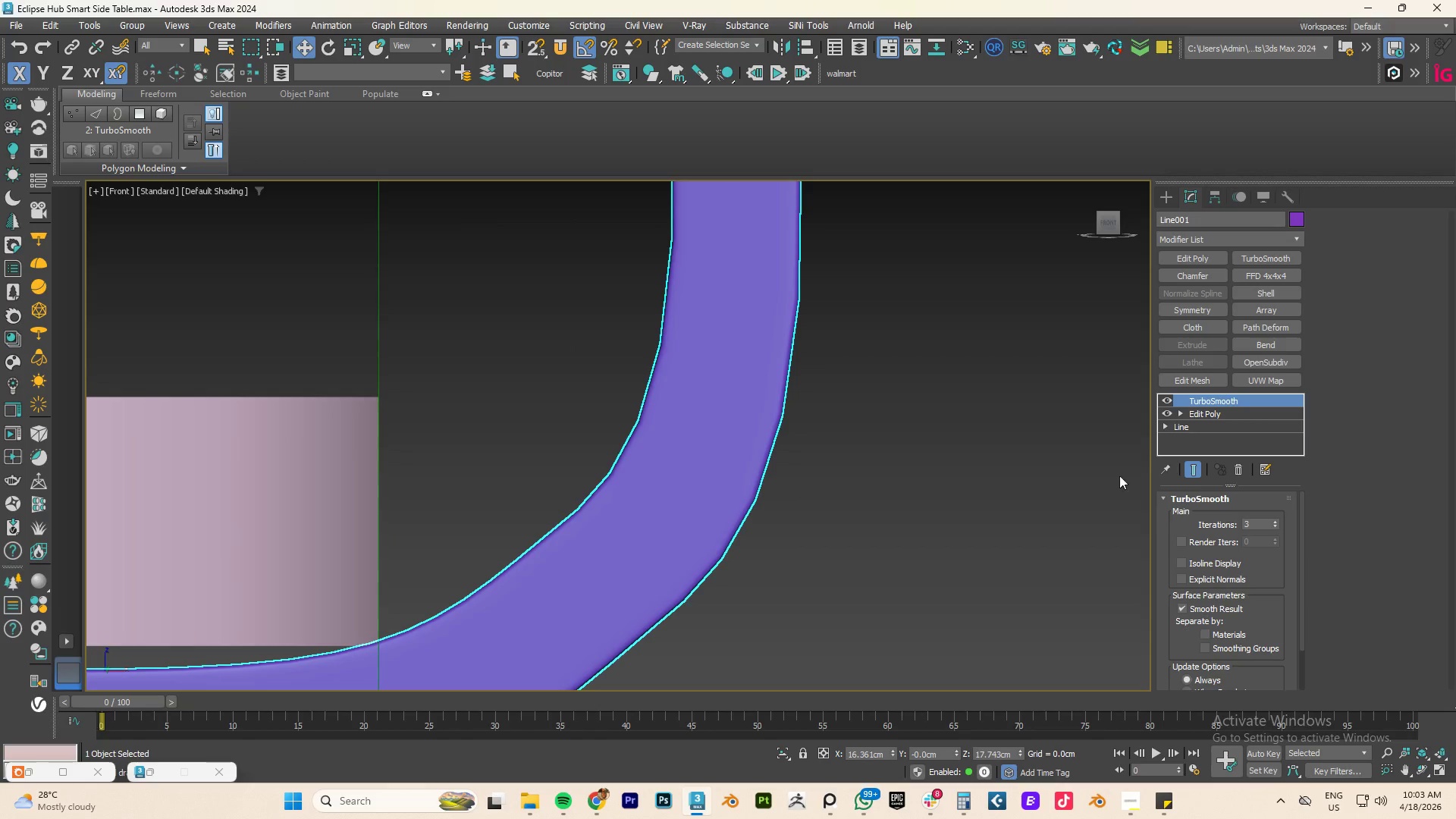 
scroll: coordinate [750, 378], scroll_direction: down, amount: 3.0
 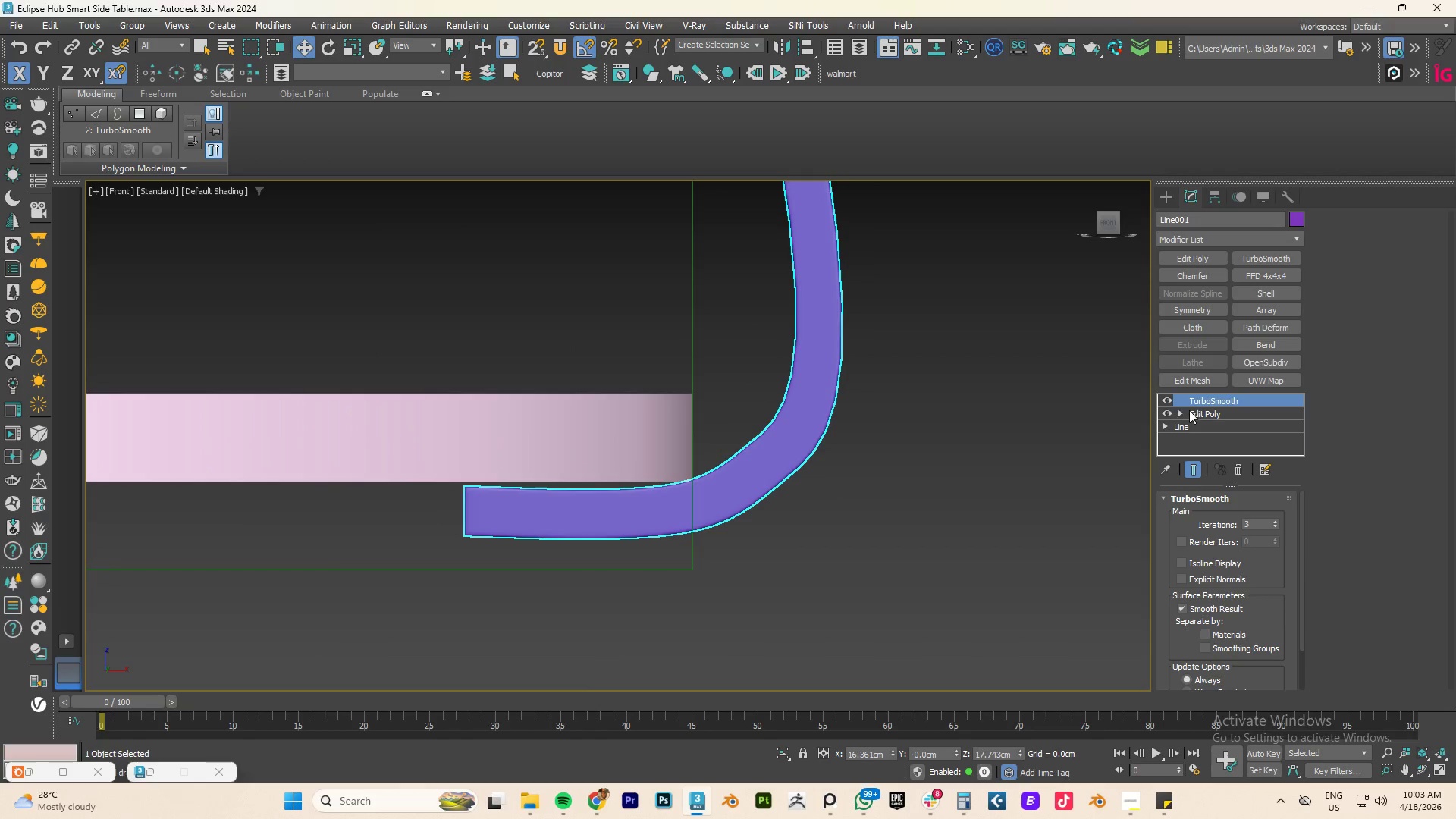 
key(1)
 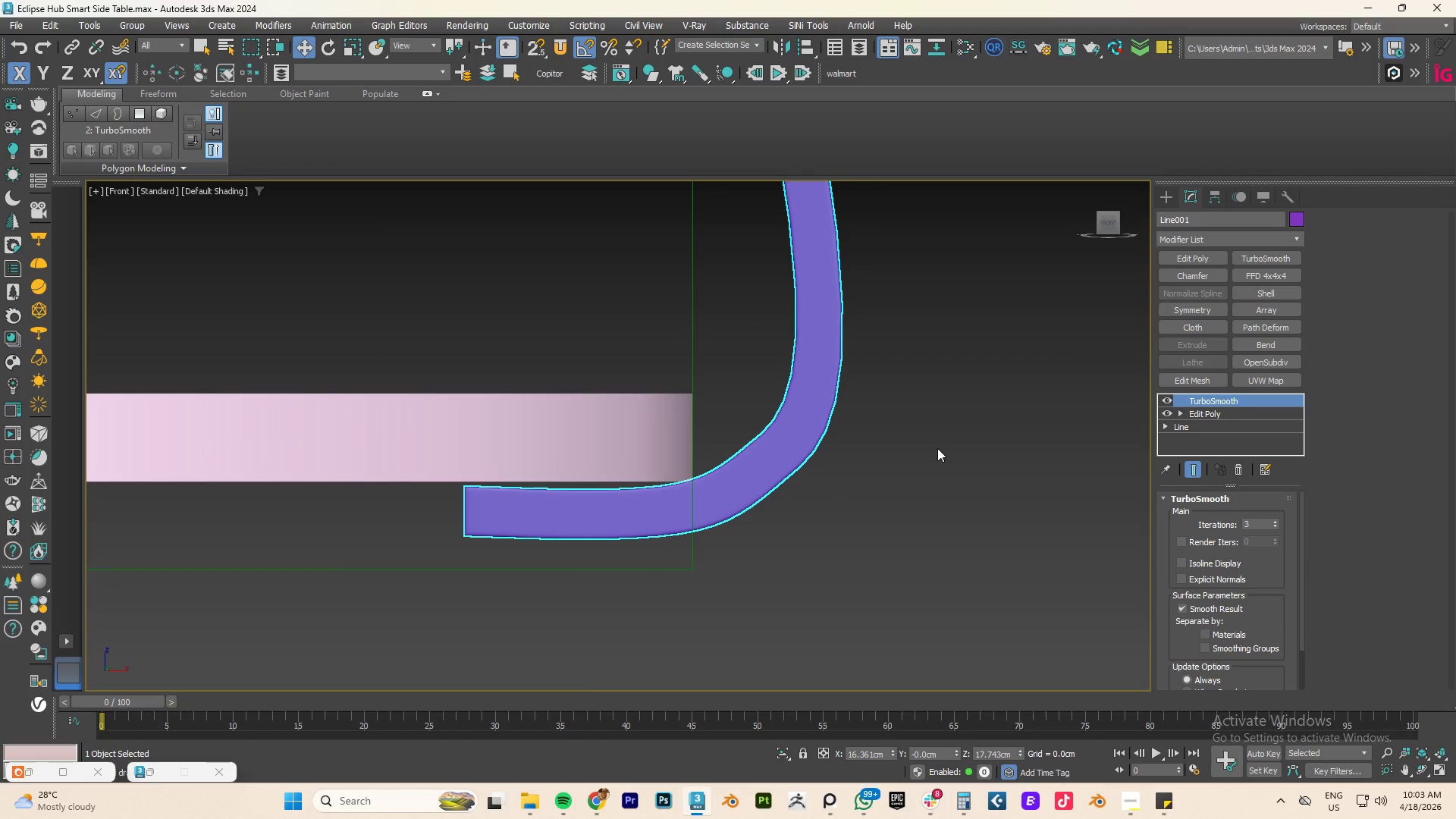 
scroll: coordinate [892, 441], scroll_direction: up, amount: 1.0
 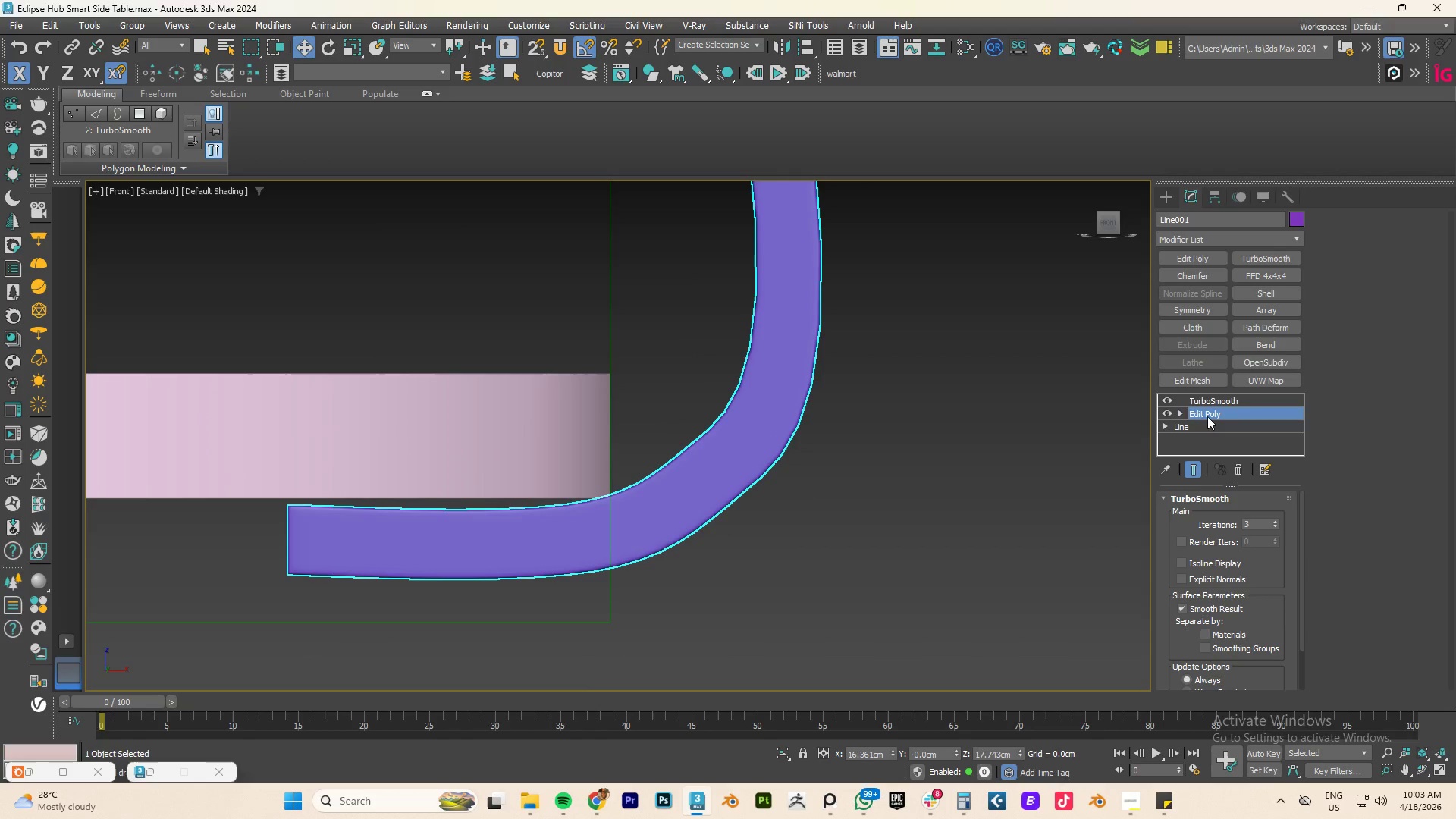 
key(1)
 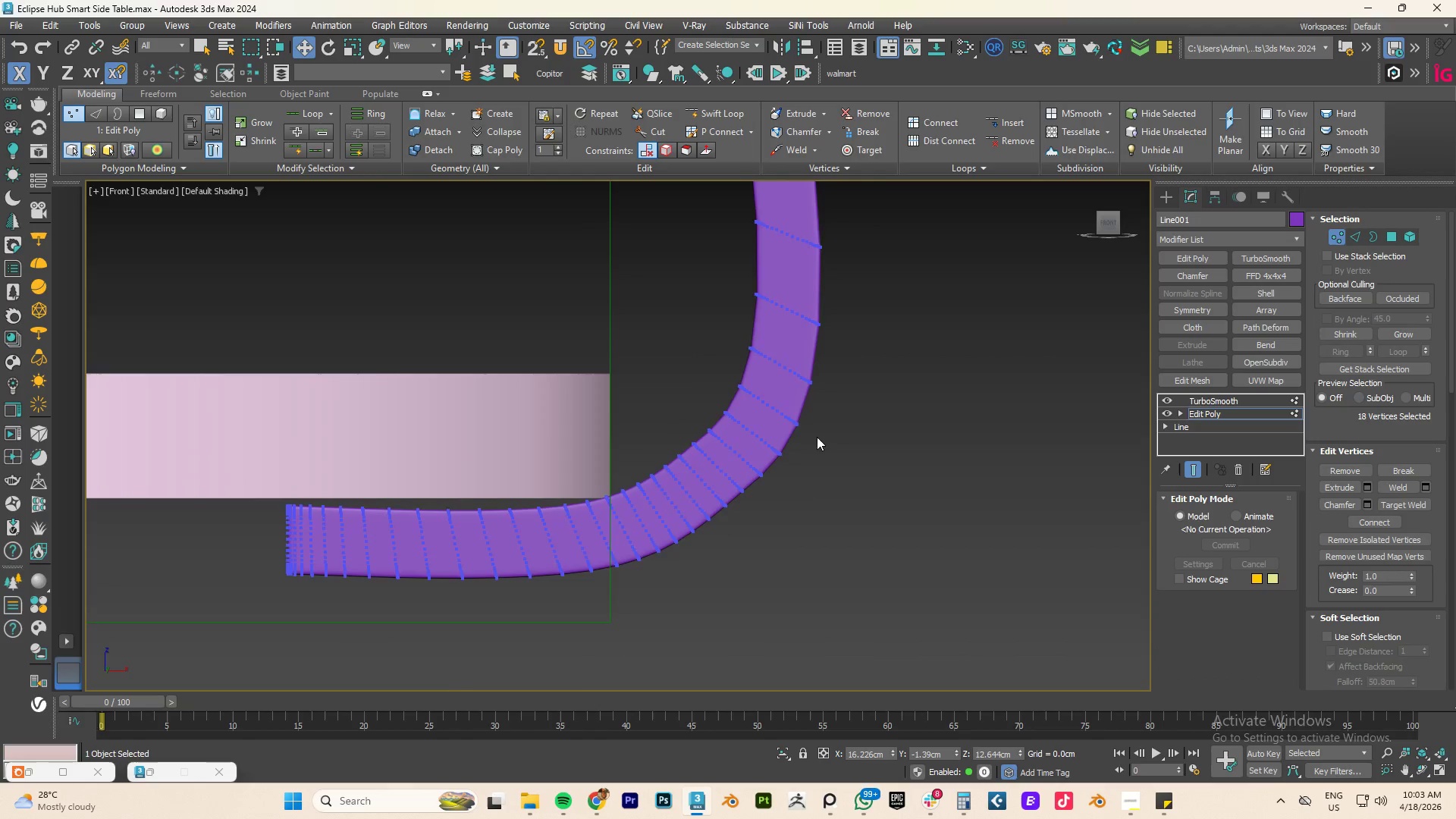 
scroll: coordinate [800, 441], scroll_direction: up, amount: 2.0
 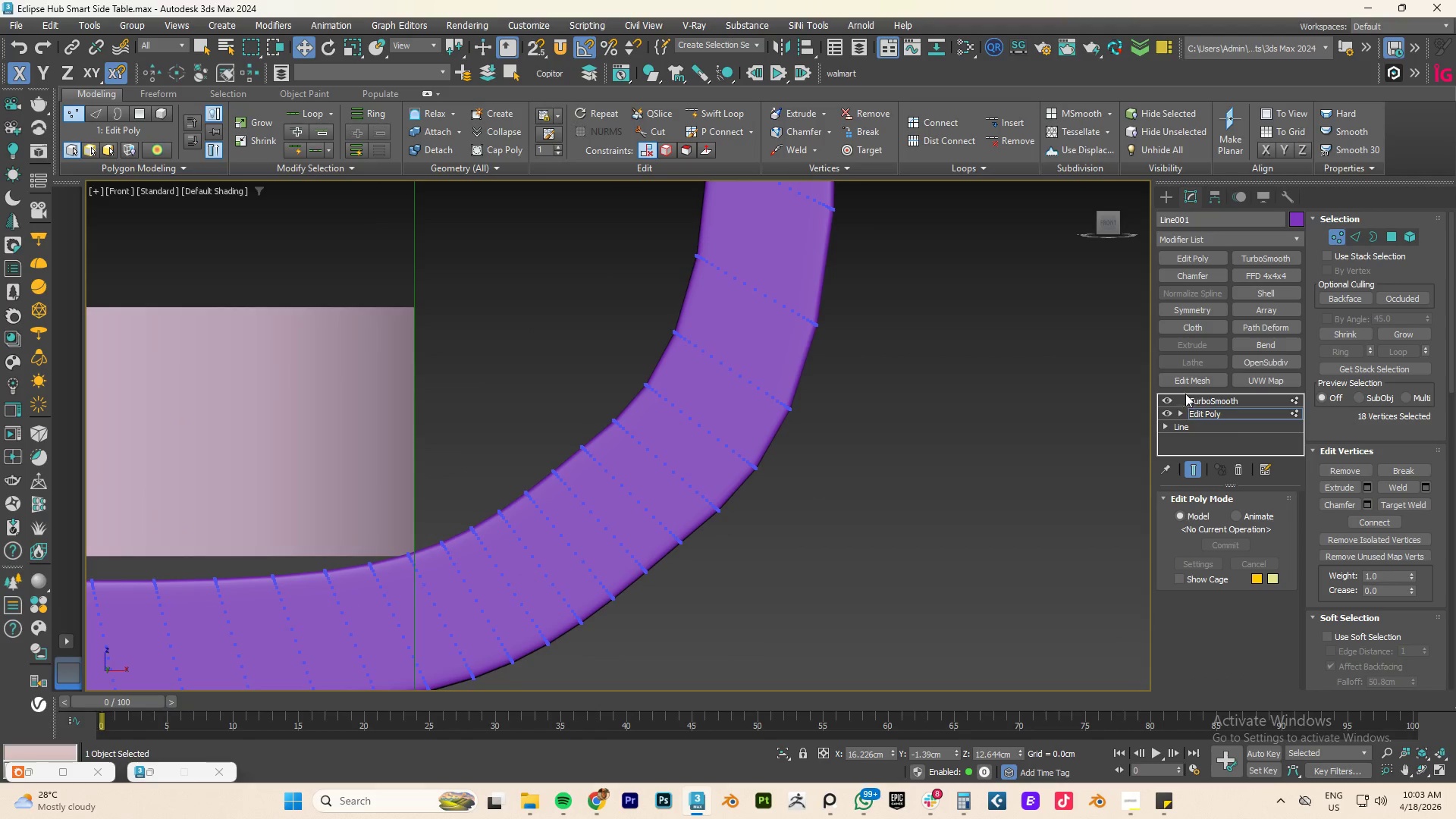 
left_click([1163, 396])
 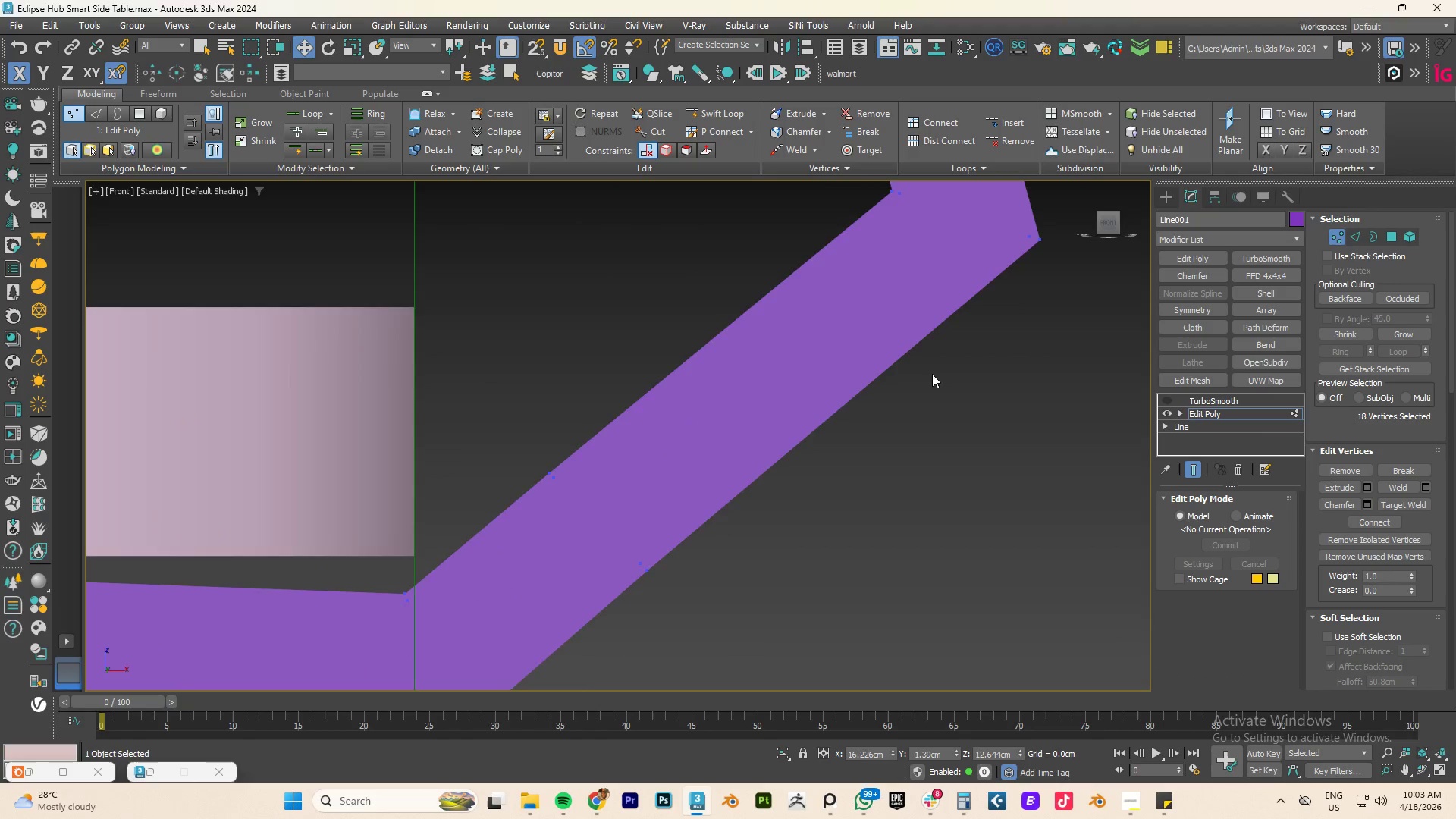 
scroll: coordinate [891, 371], scroll_direction: down, amount: 3.0
 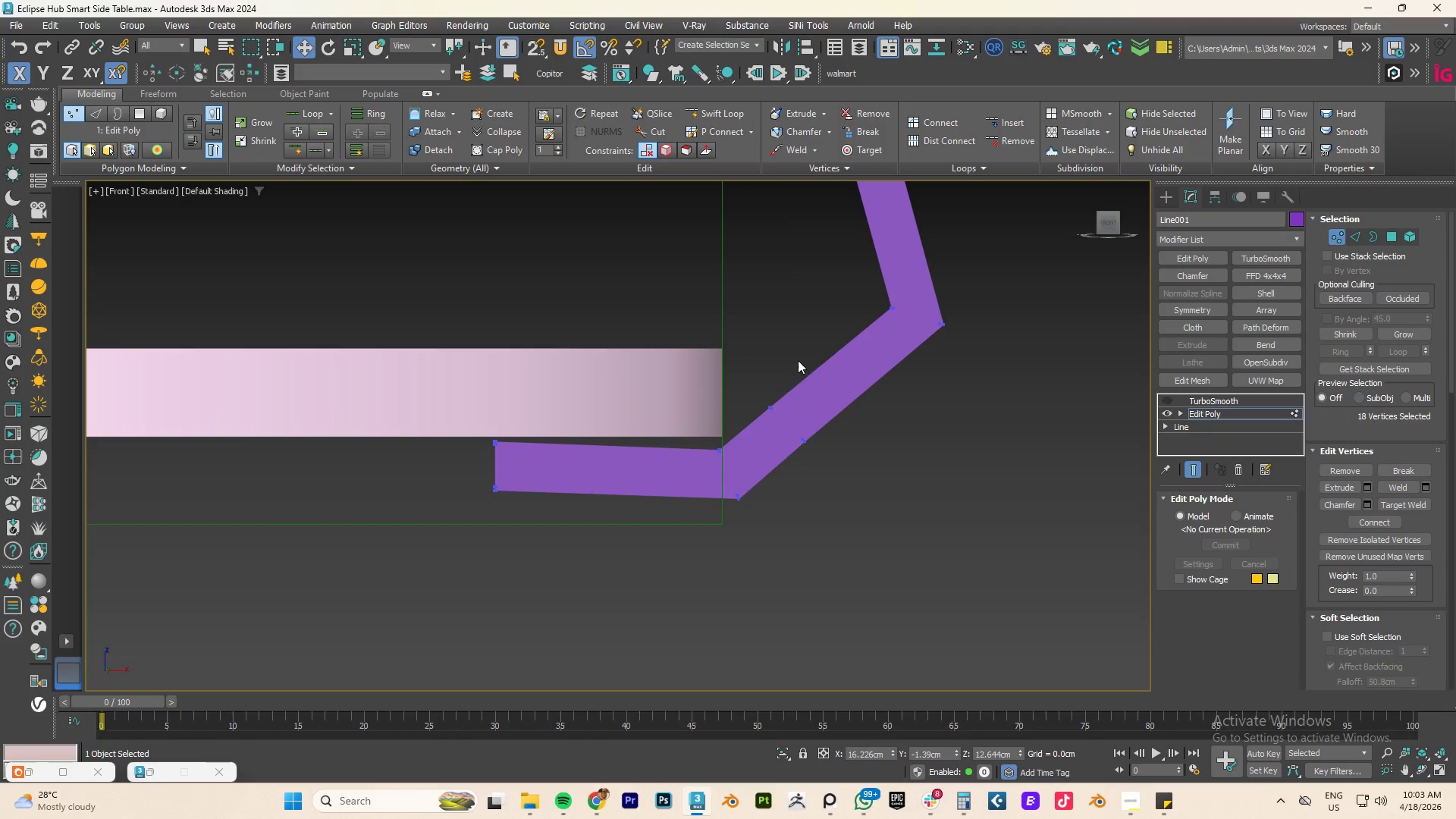 
left_click_drag(start_coordinate=[833, 341], to_coordinate=[761, 460])
 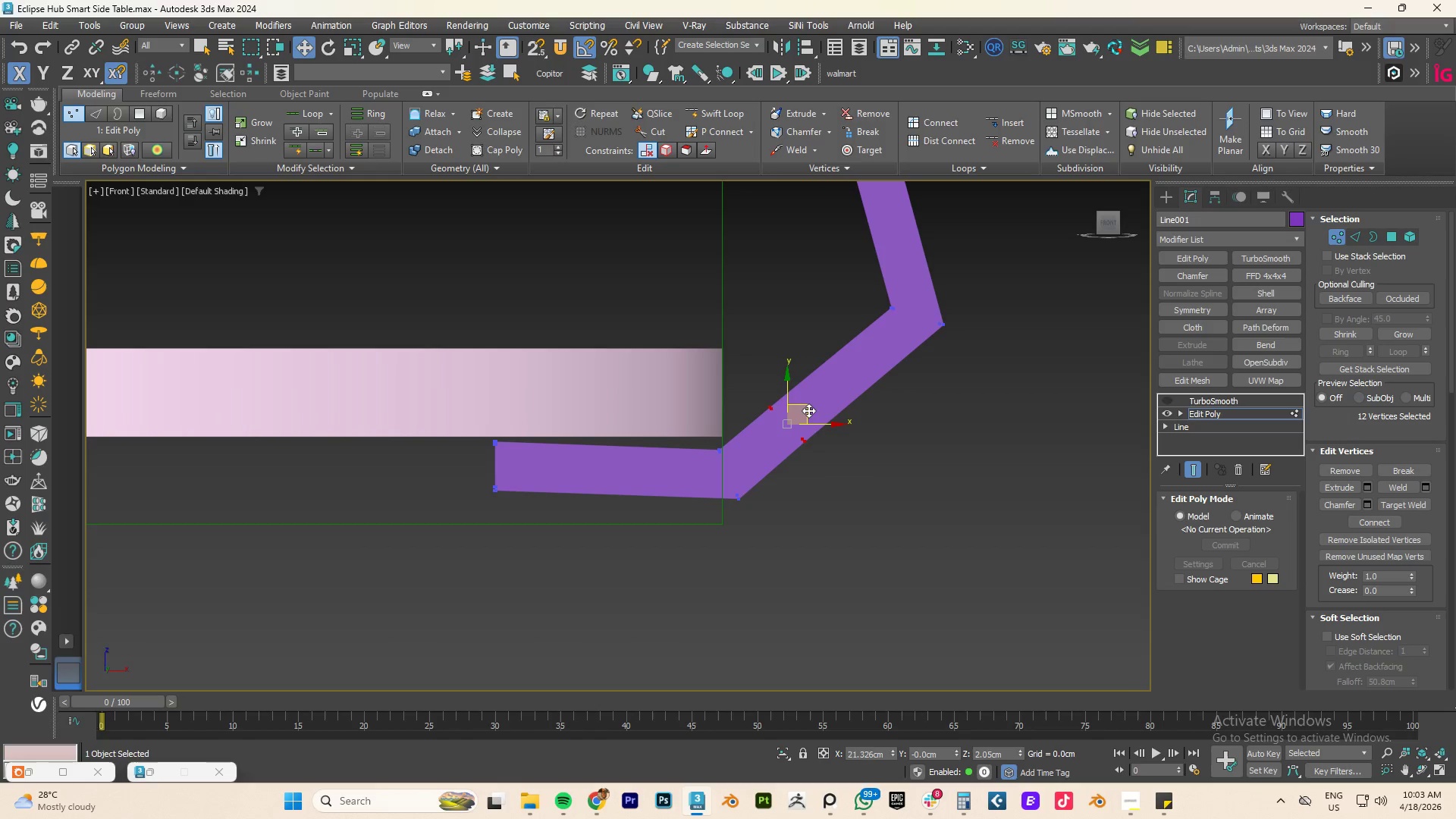 
left_click_drag(start_coordinate=[808, 409], to_coordinate=[863, 386])
 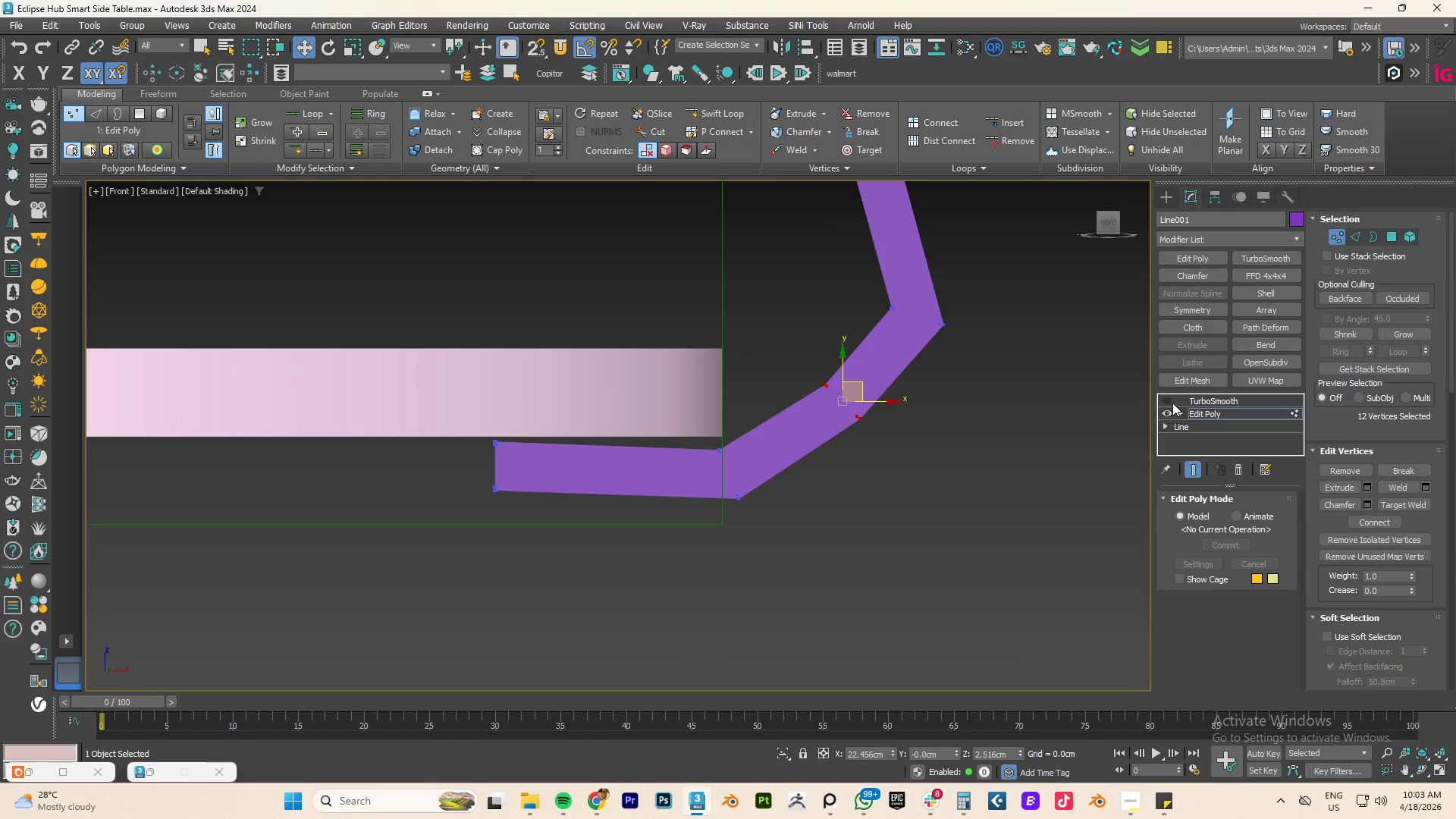 
left_click([1164, 398])
 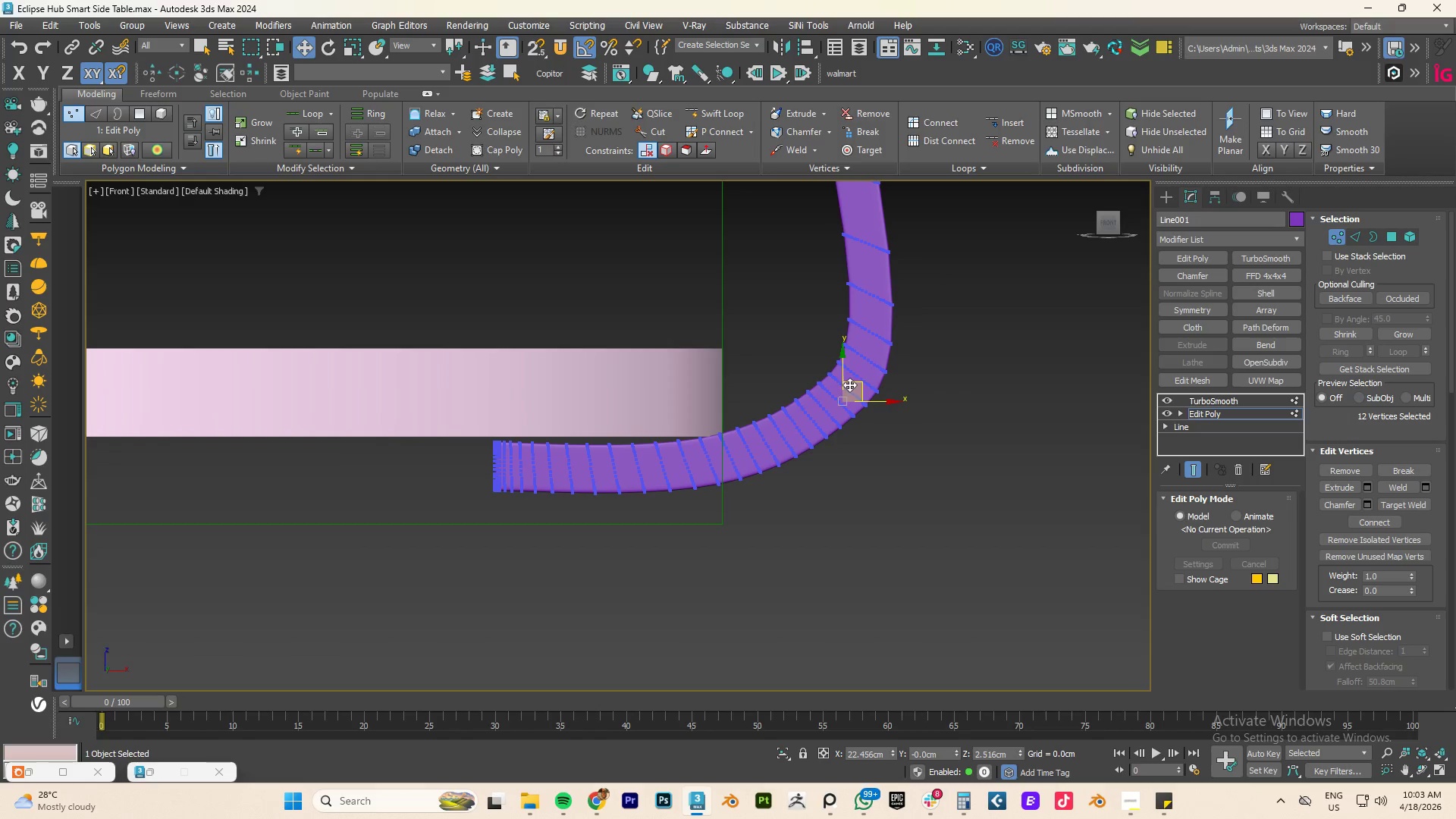 
left_click_drag(start_coordinate=[866, 384], to_coordinate=[851, 385])
 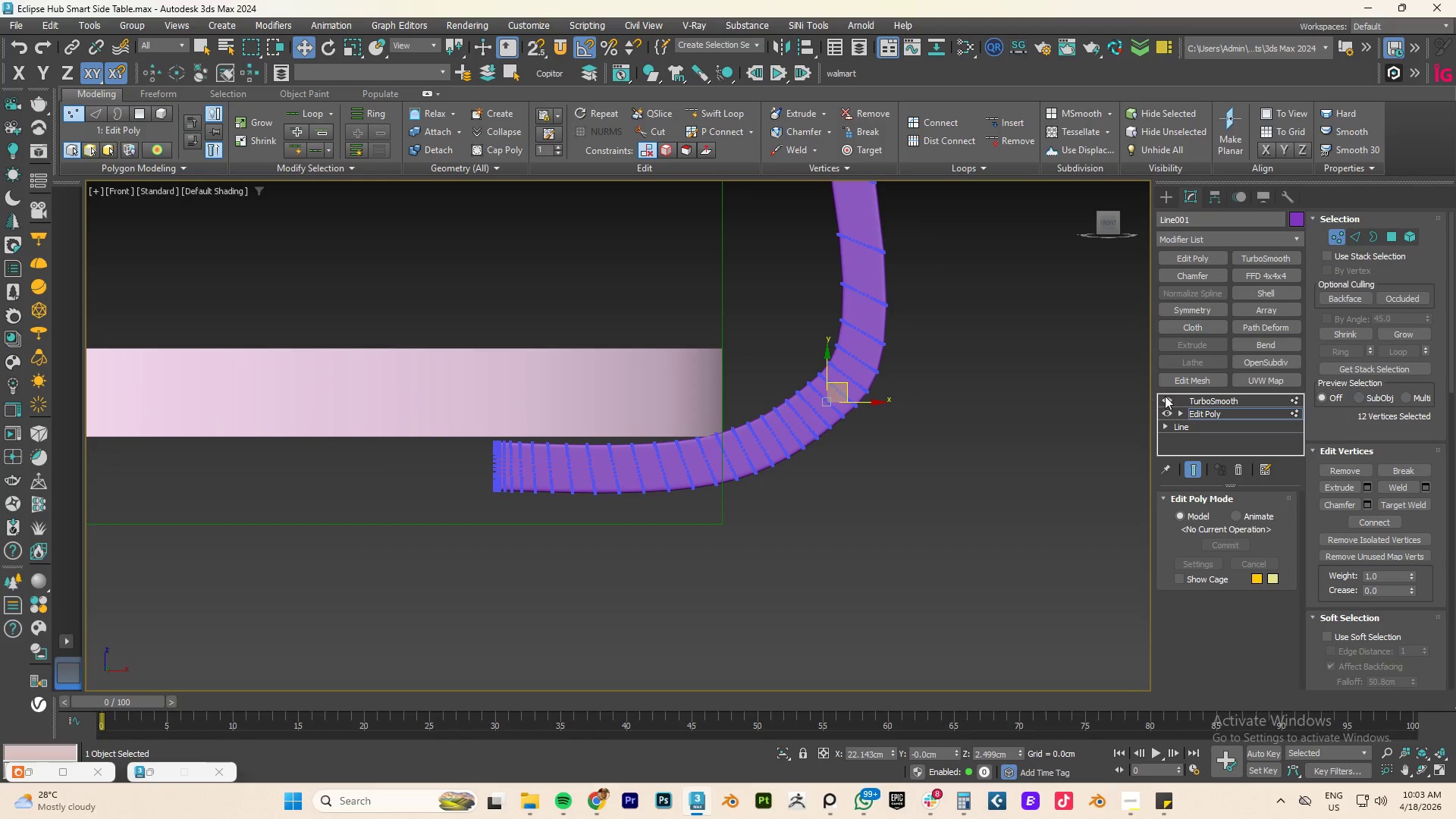 
left_click([1166, 396])
 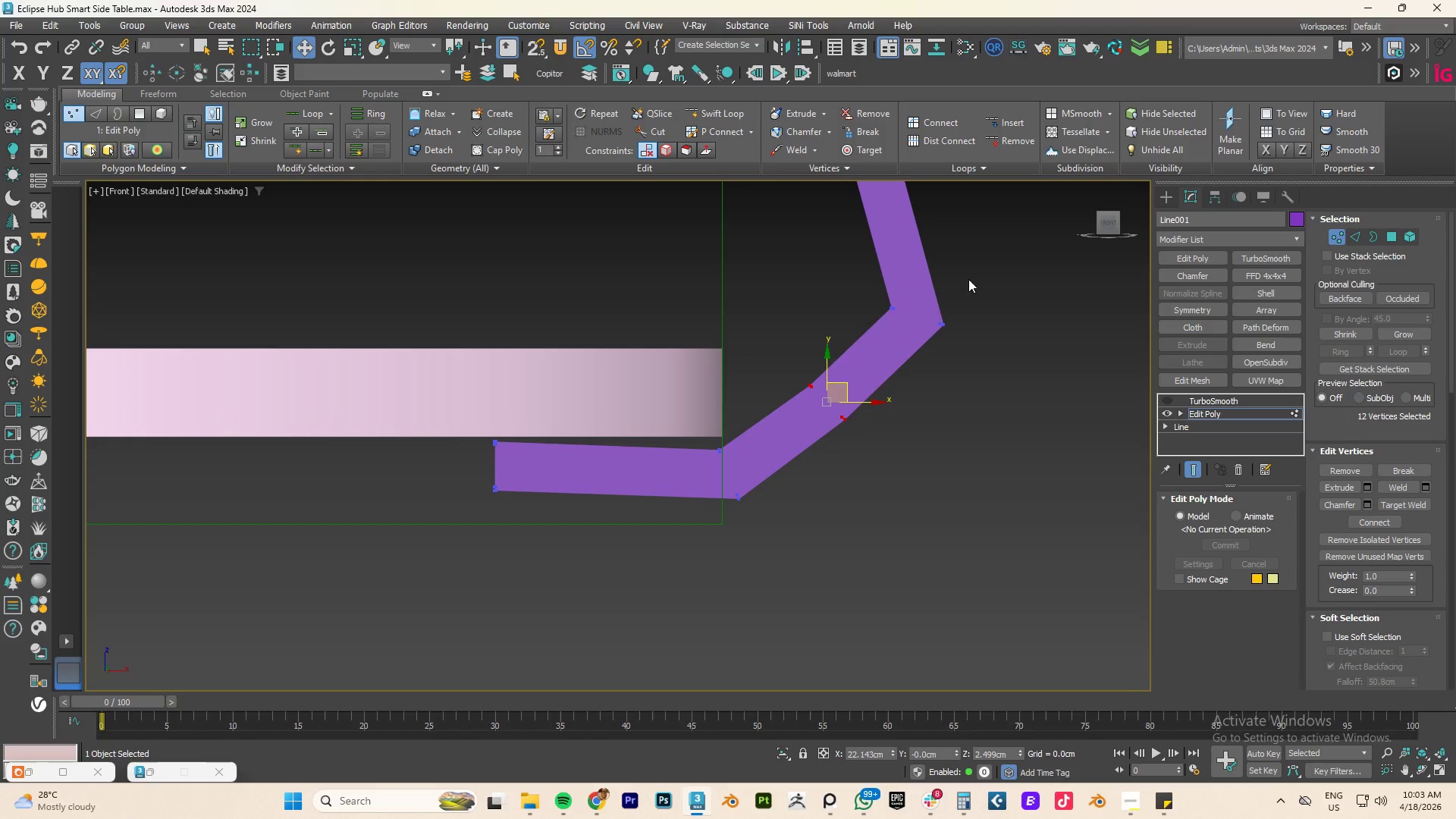 
left_click_drag(start_coordinate=[1005, 278], to_coordinate=[829, 339])
 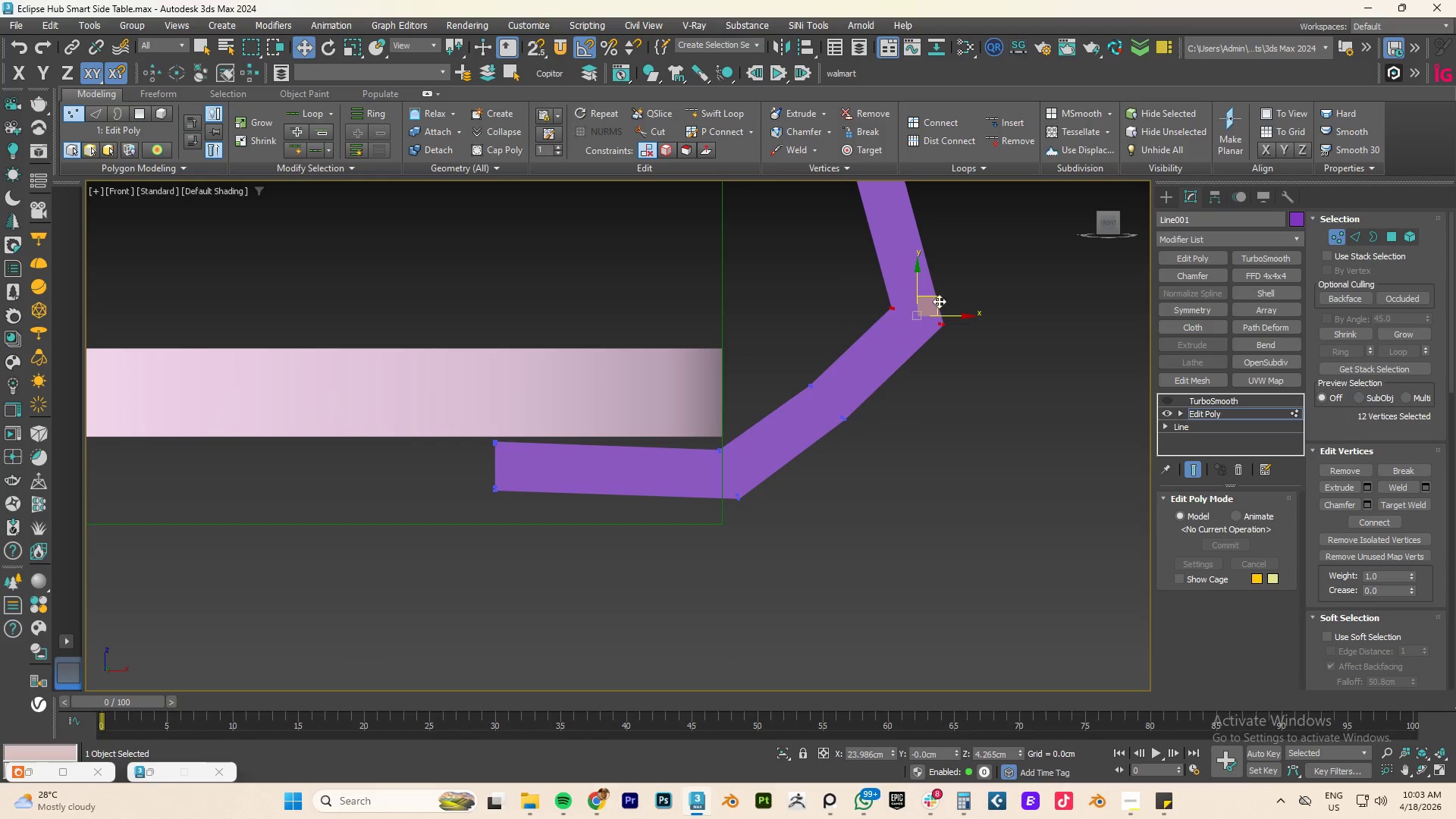 
left_click_drag(start_coordinate=[939, 301], to_coordinate=[925, 295])
 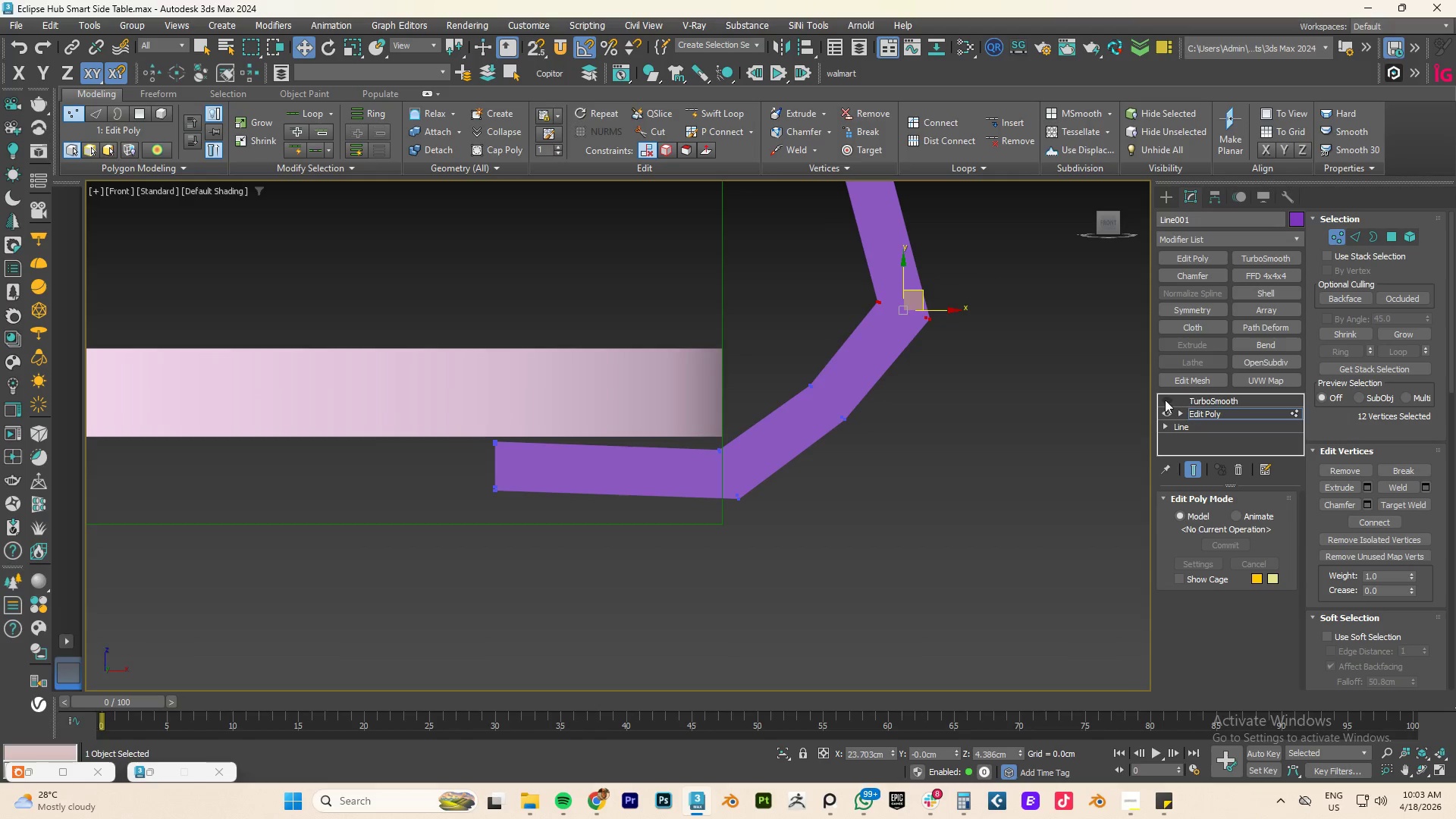 
left_click([1164, 400])
 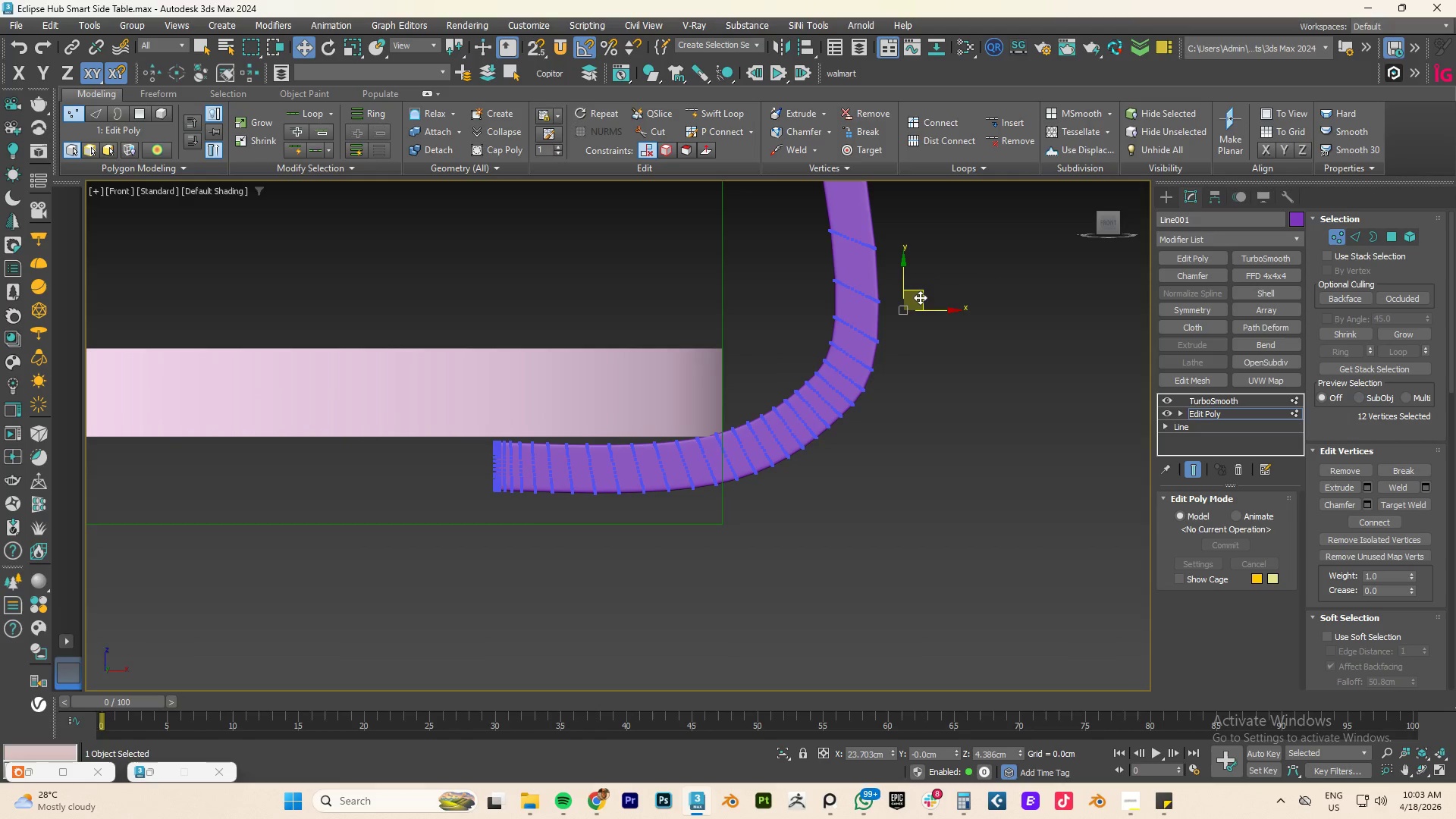 
left_click_drag(start_coordinate=[921, 295], to_coordinate=[935, 295])
 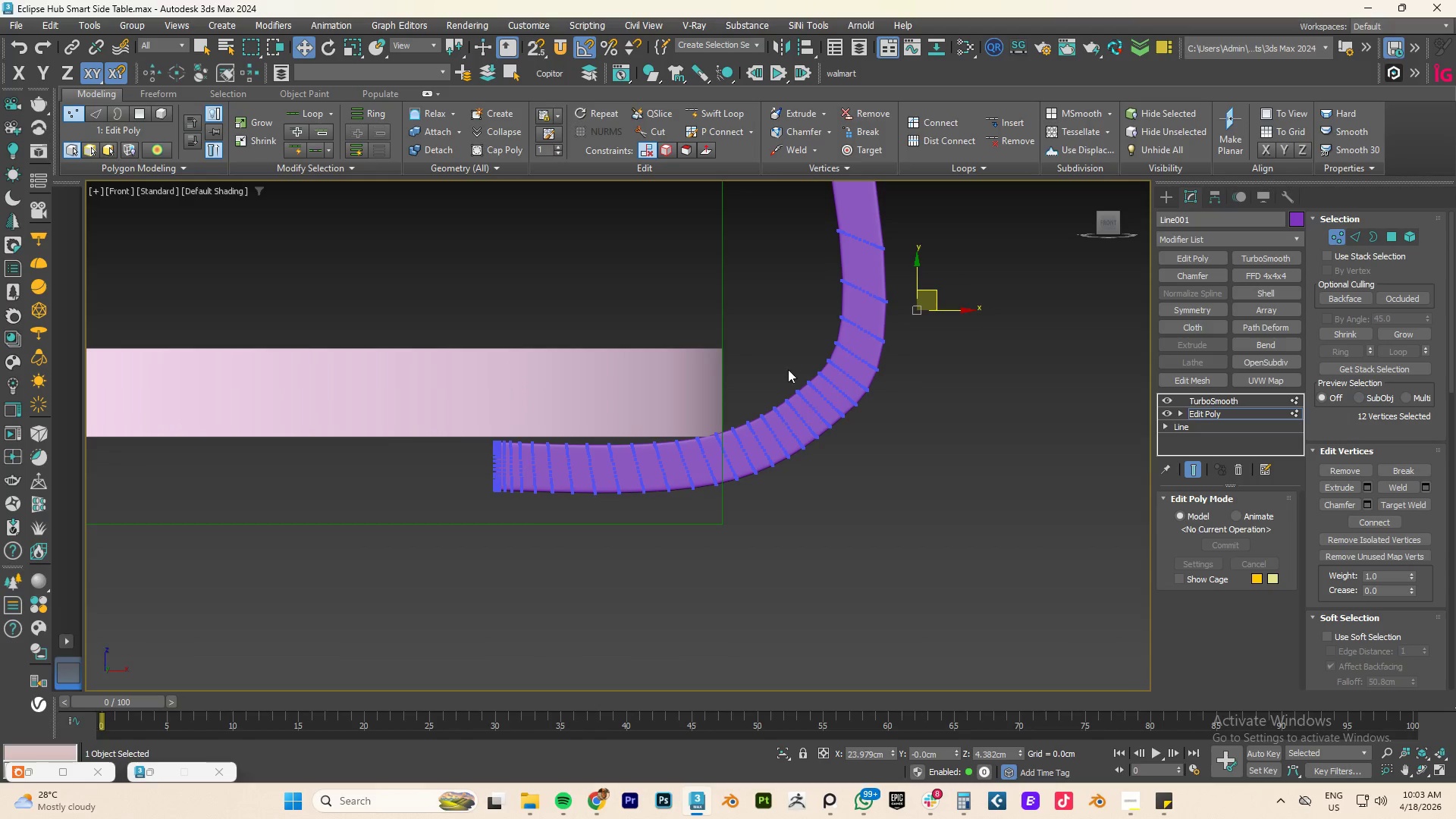 
left_click_drag(start_coordinate=[780, 372], to_coordinate=[868, 469])
 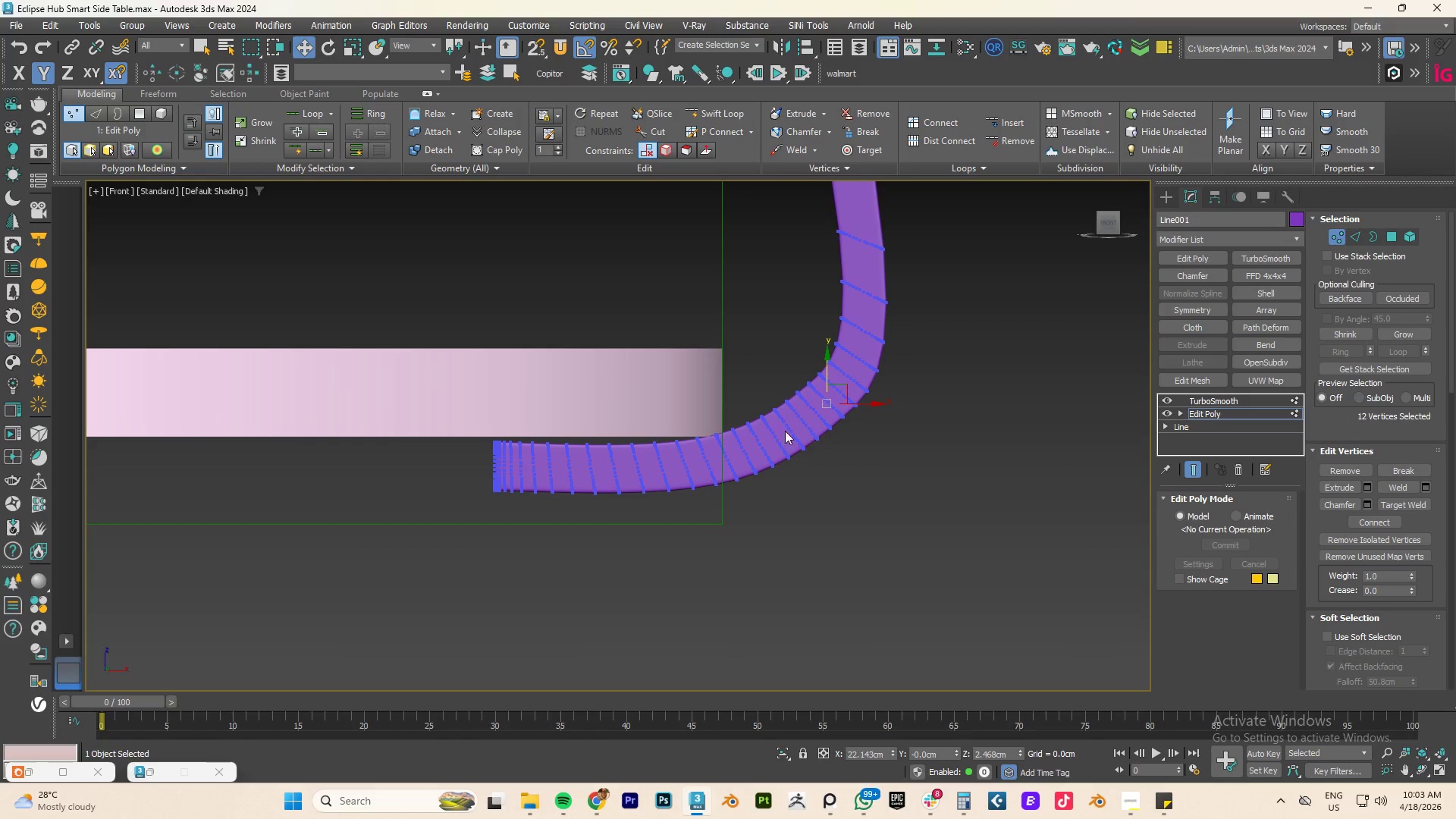 
wait(5.56)
 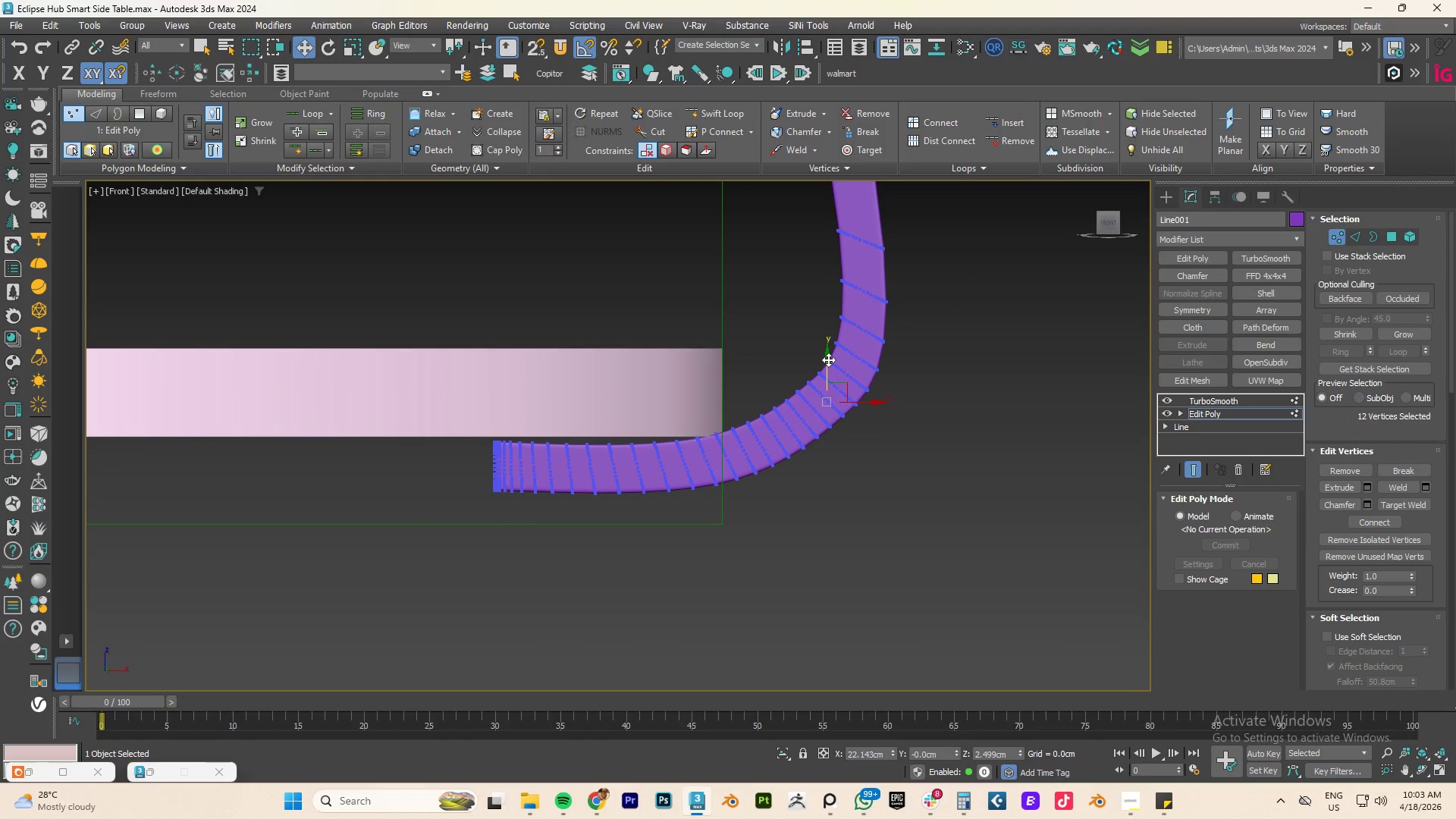 
left_click_drag(start_coordinate=[874, 403], to_coordinate=[869, 407])
 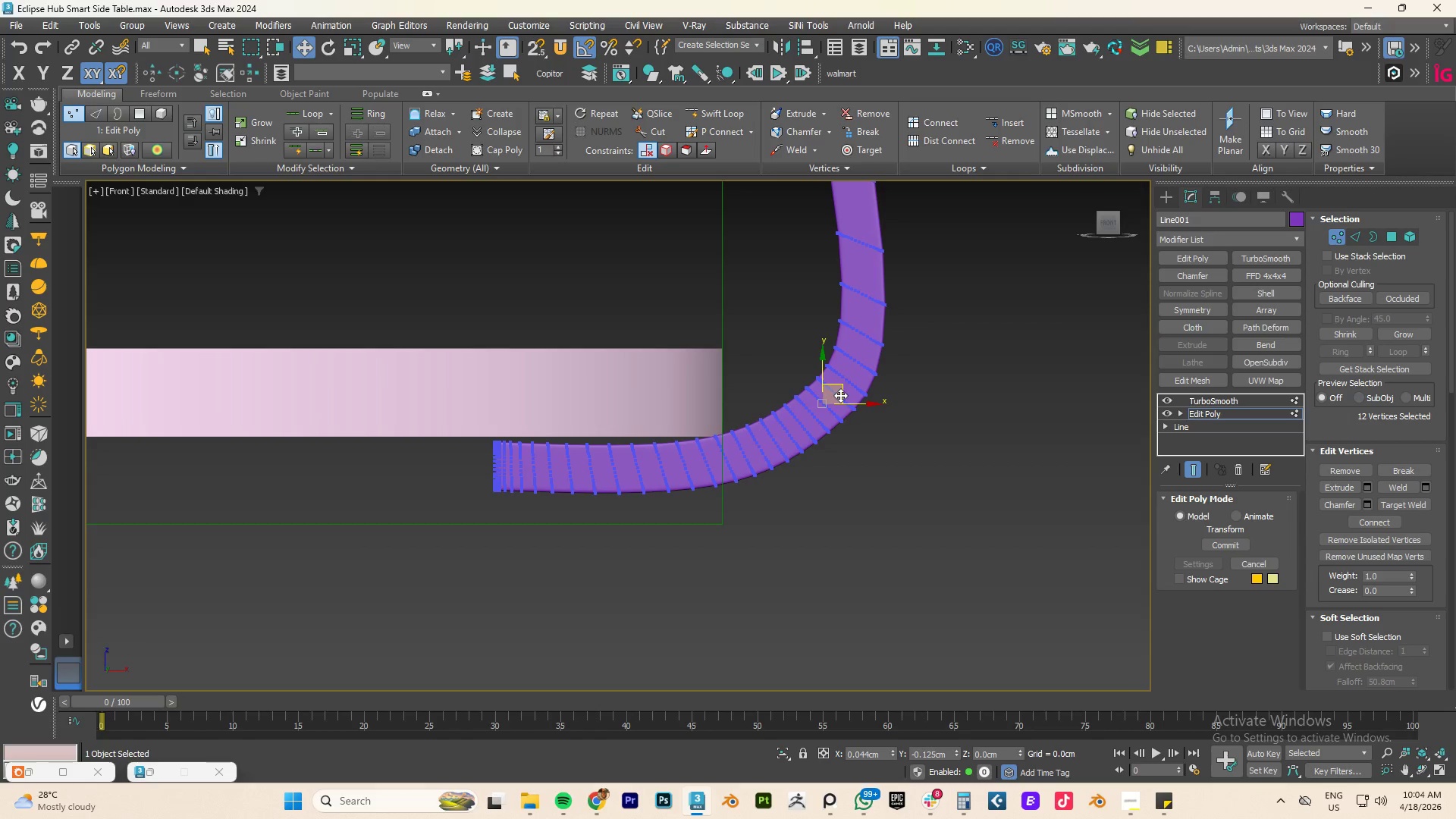 
left_click_drag(start_coordinate=[921, 268], to_coordinate=[819, 364])
 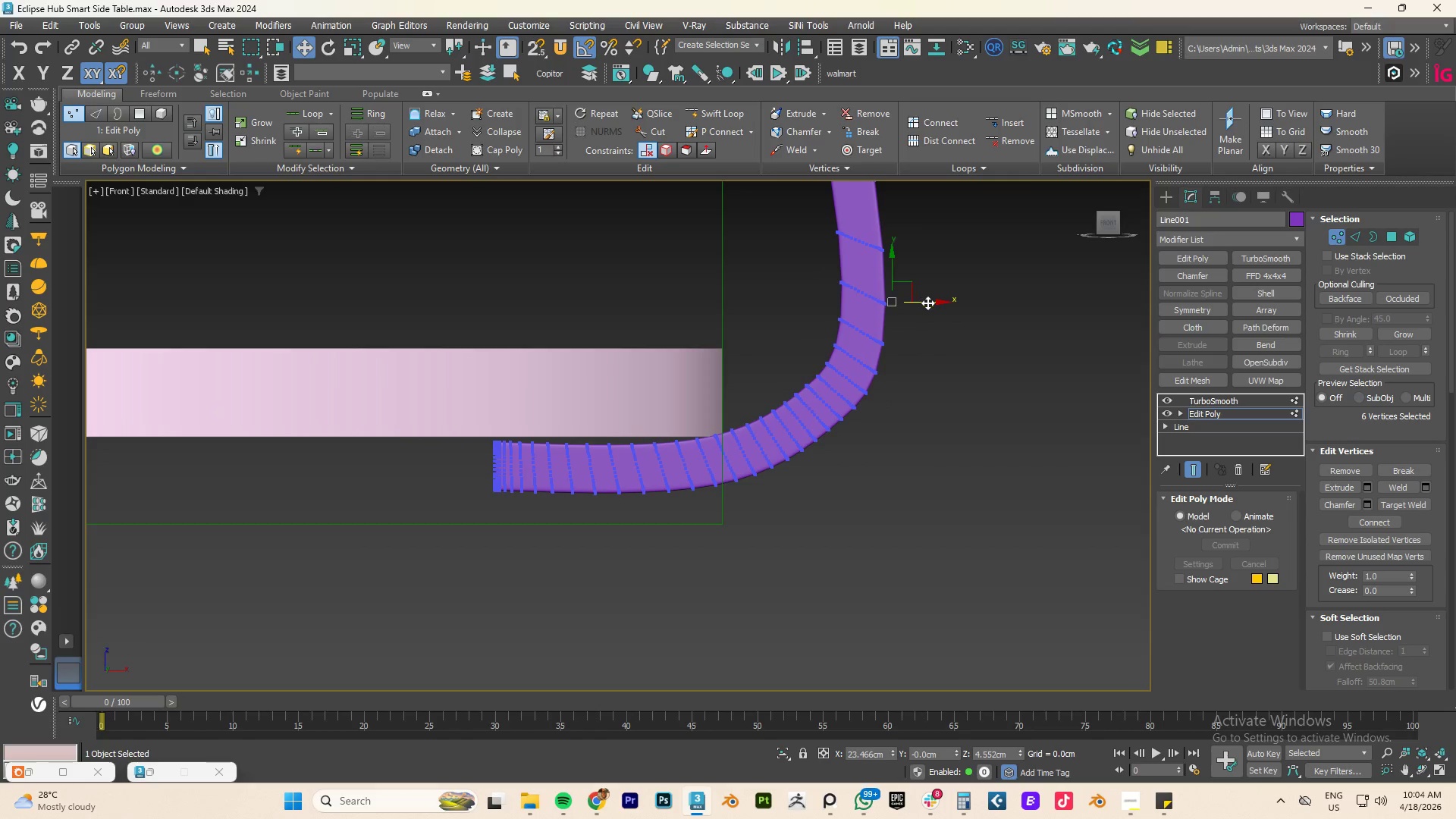 
left_click_drag(start_coordinate=[928, 303], to_coordinate=[921, 300])
 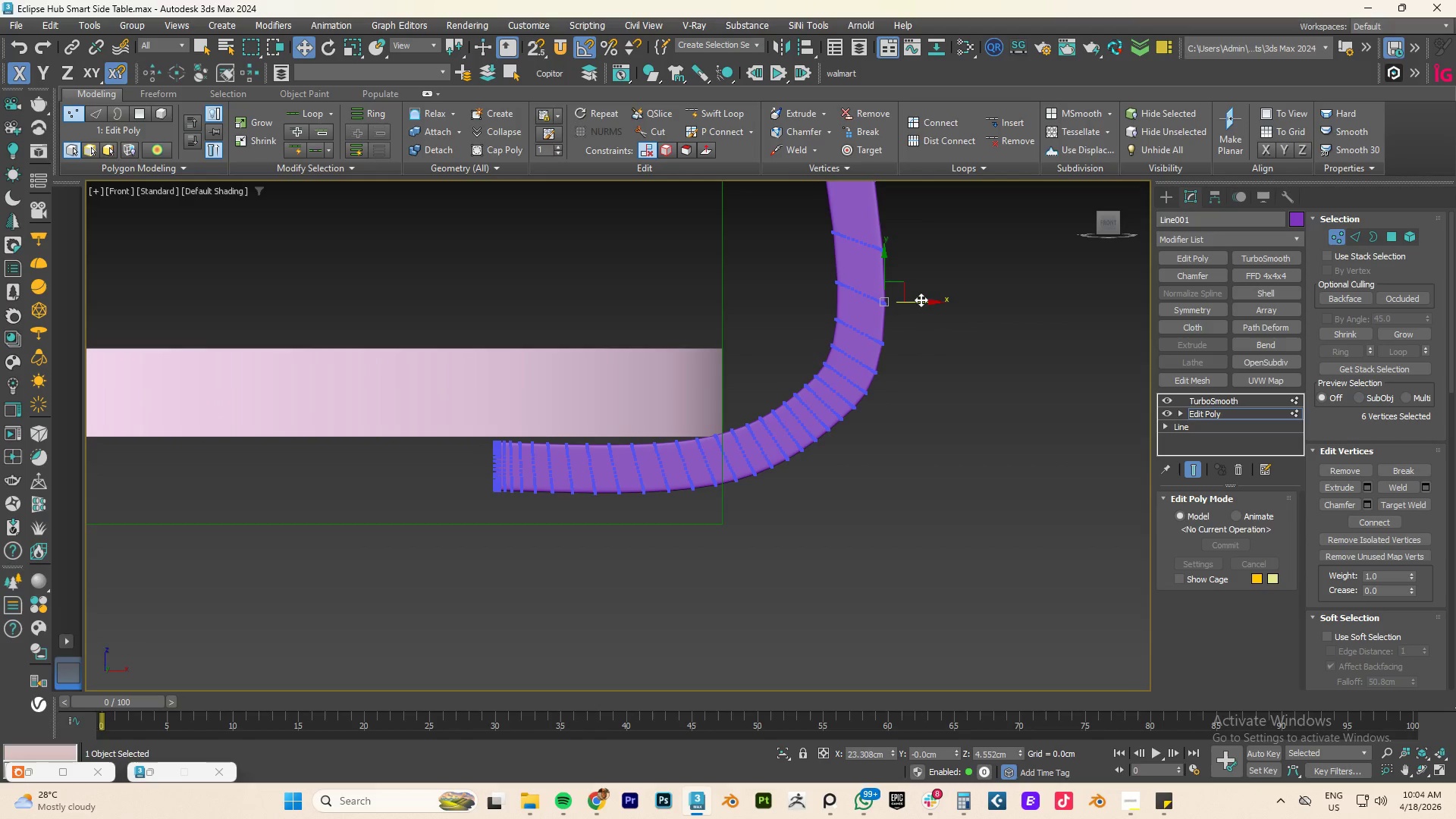 
key(Control+ControlLeft)
 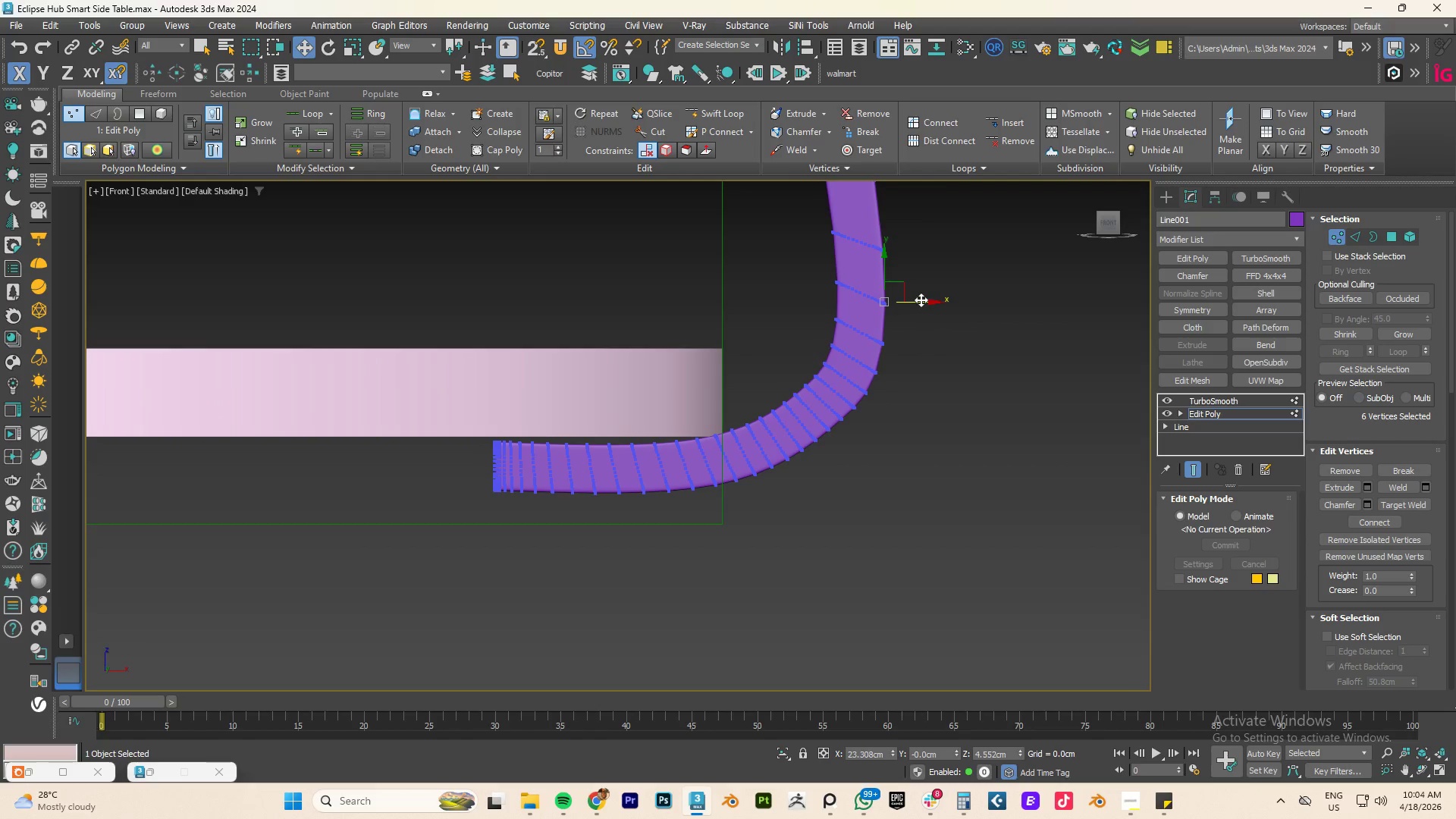 
key(Control+Z)
 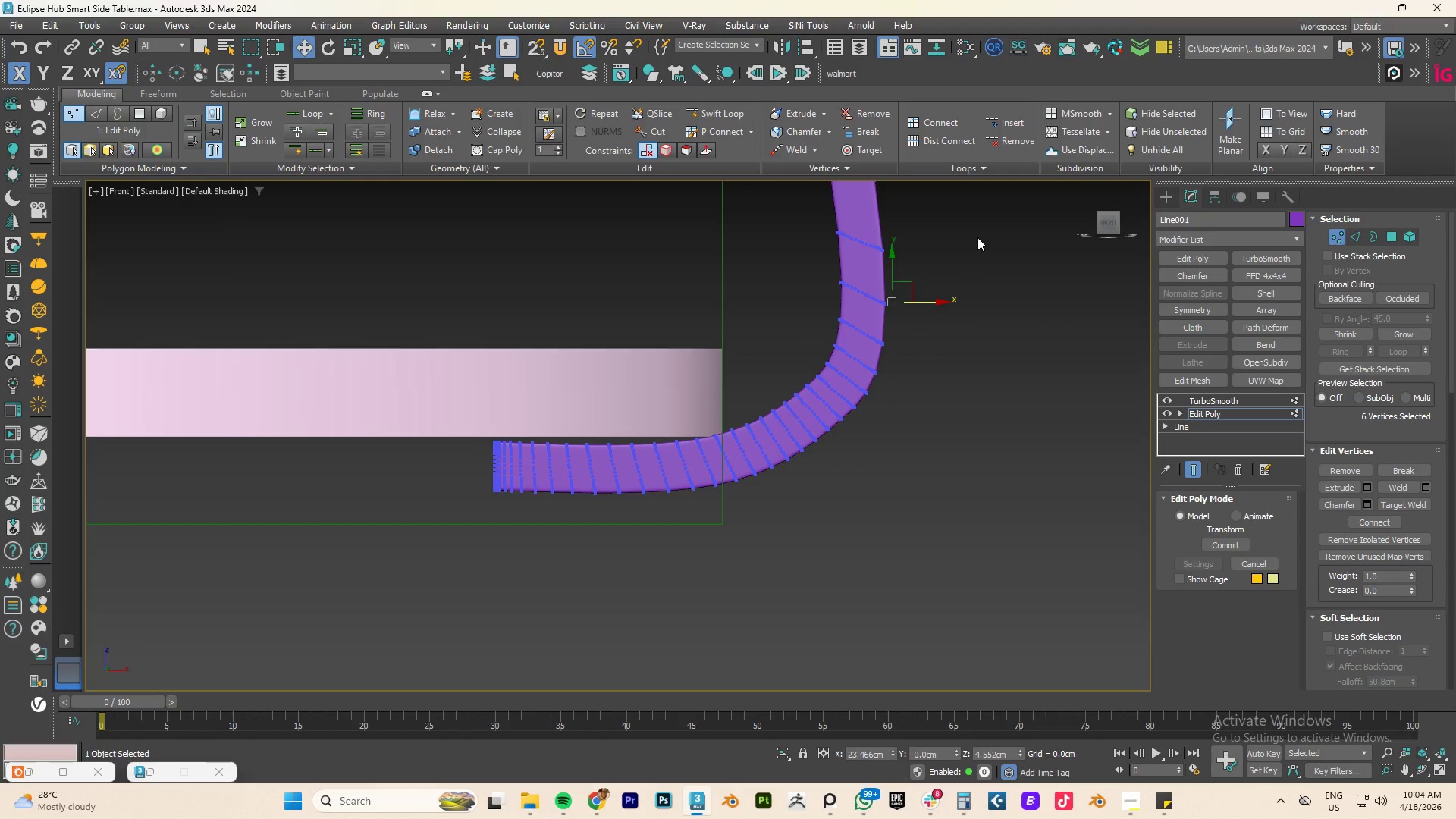 
left_click_drag(start_coordinate=[977, 237], to_coordinate=[805, 368])
 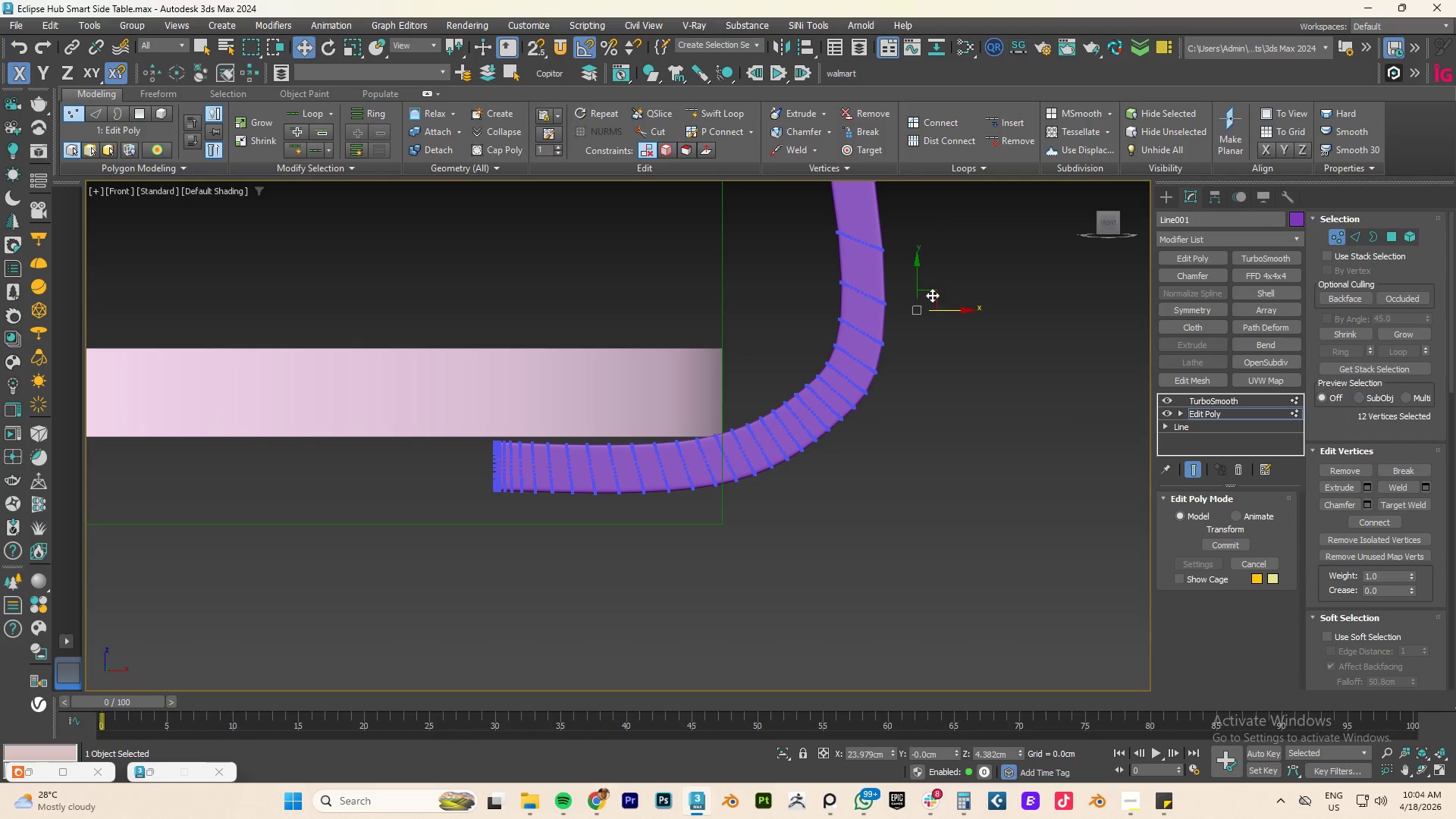 
left_click_drag(start_coordinate=[934, 293], to_coordinate=[939, 274])
 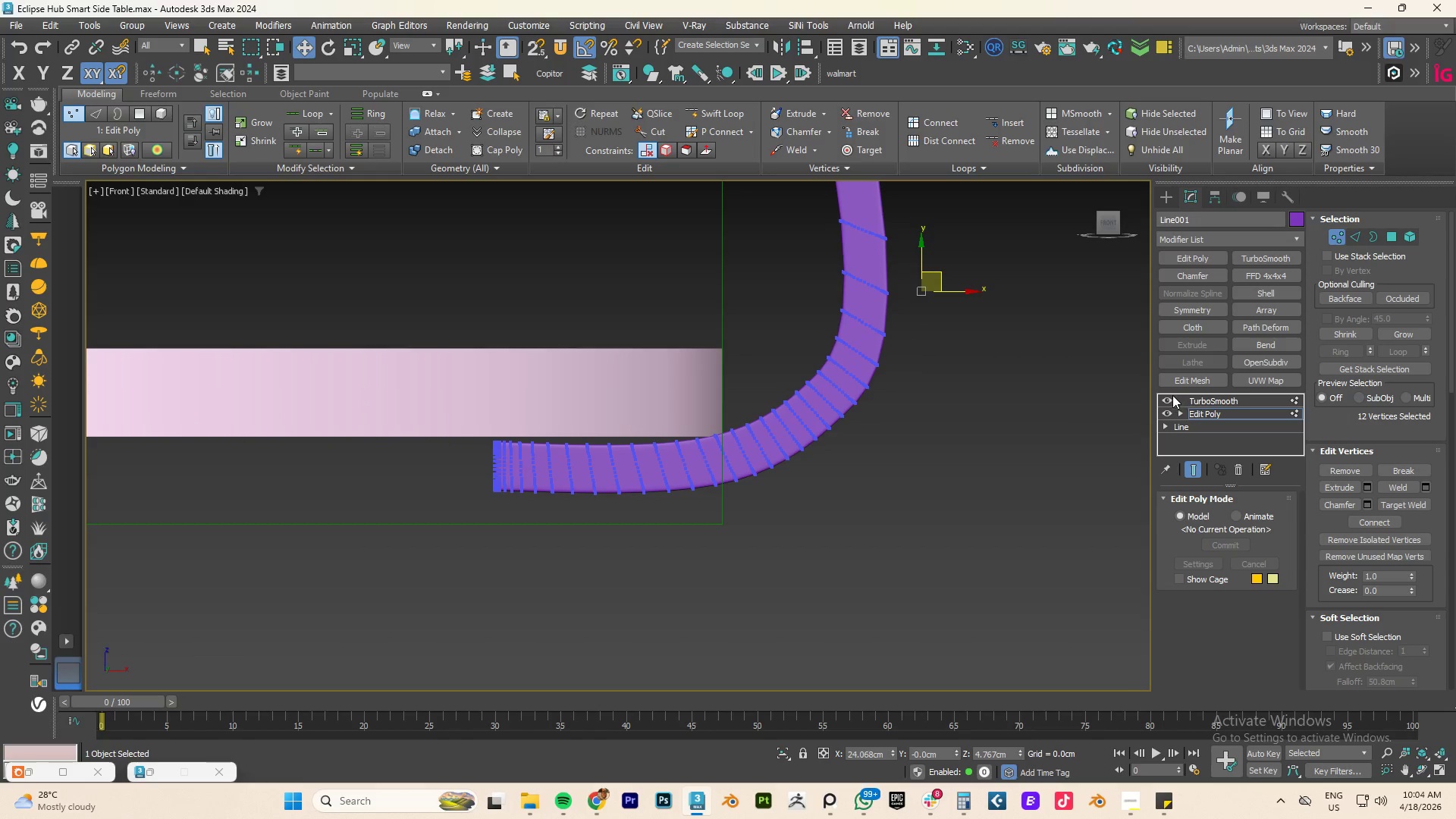 
left_click([1167, 397])
 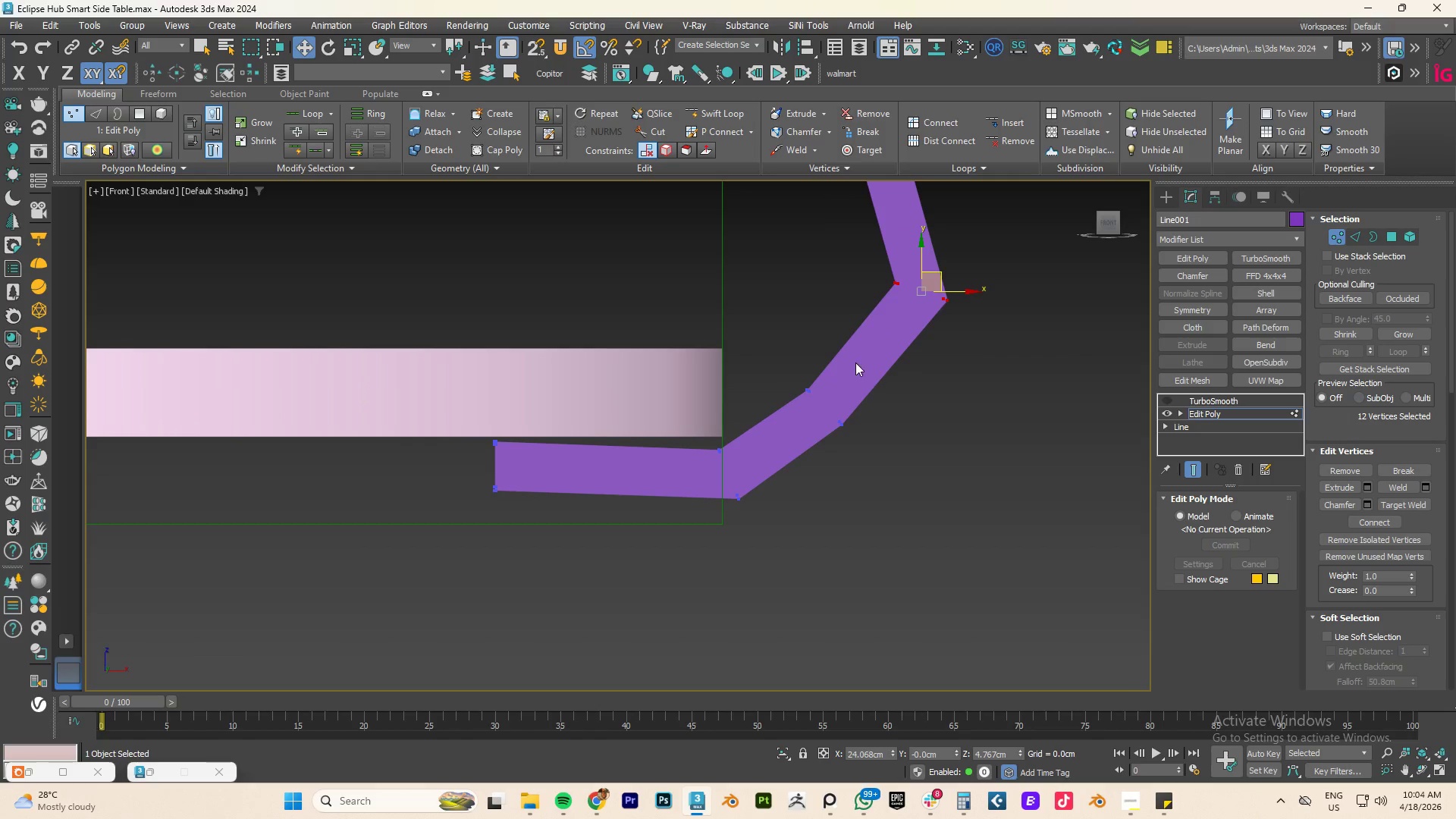 
left_click_drag(start_coordinate=[867, 349], to_coordinate=[792, 476])
 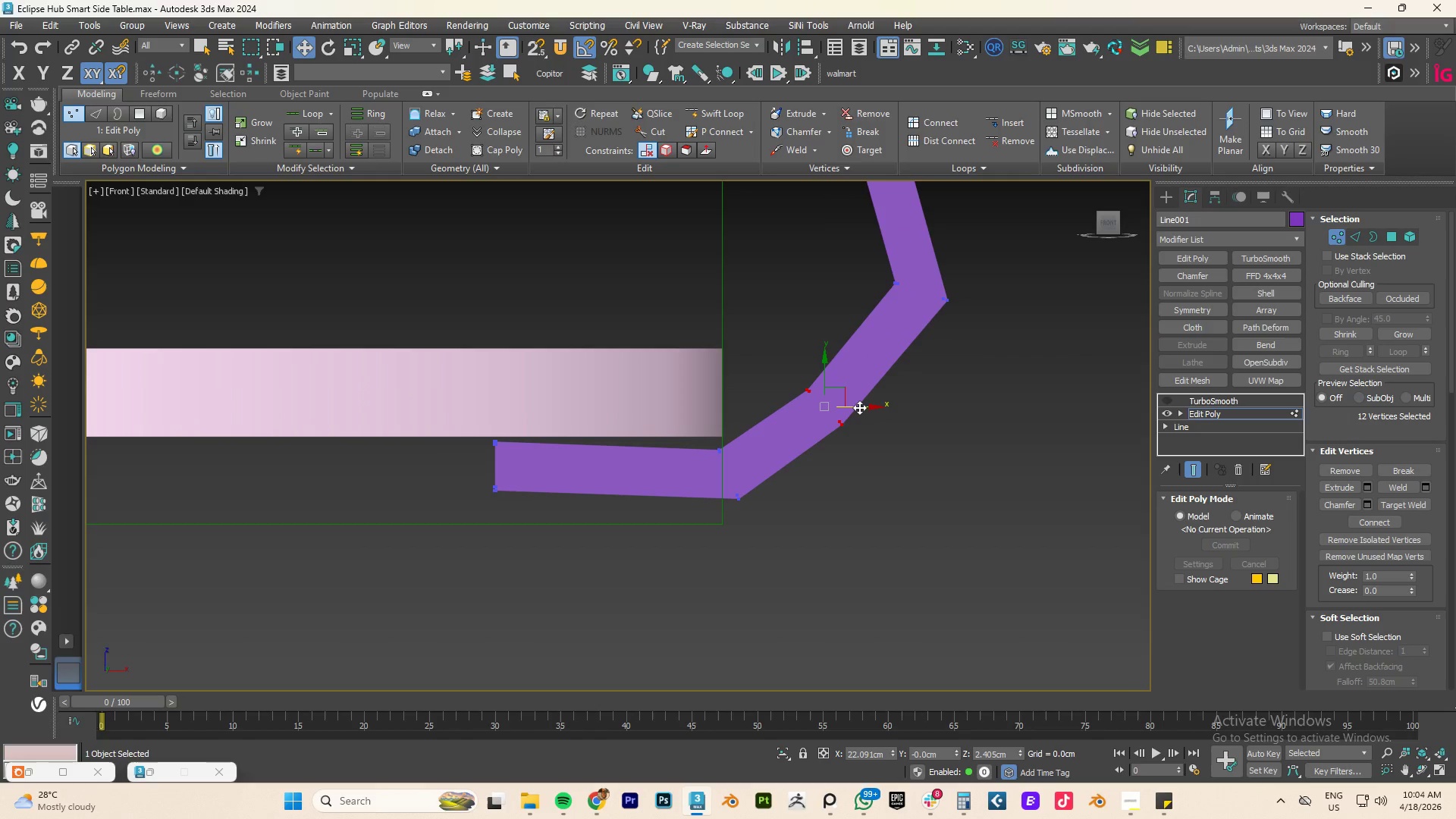 
left_click_drag(start_coordinate=[863, 407], to_coordinate=[870, 400])
 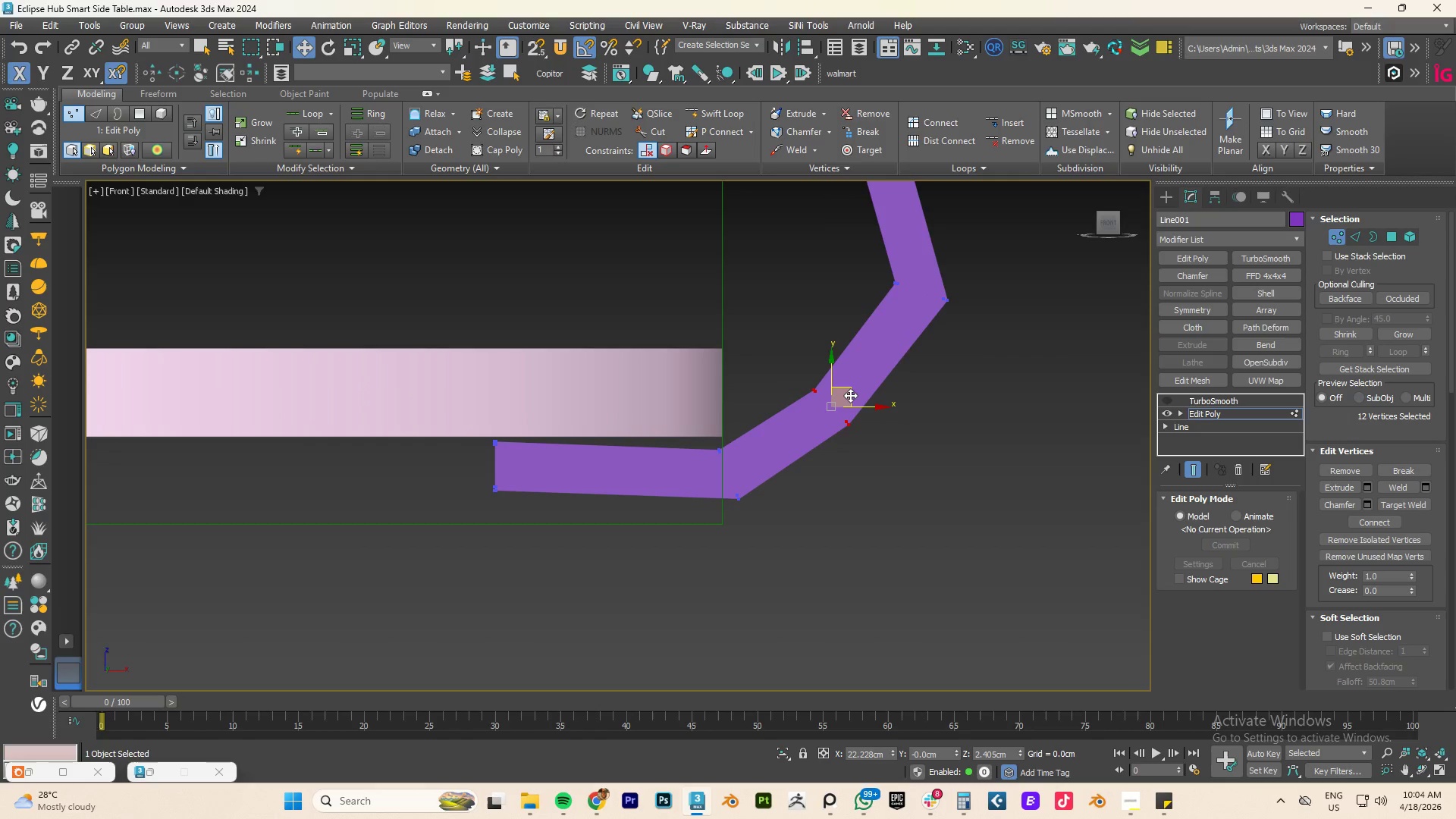 
left_click_drag(start_coordinate=[850, 394], to_coordinate=[858, 391])
 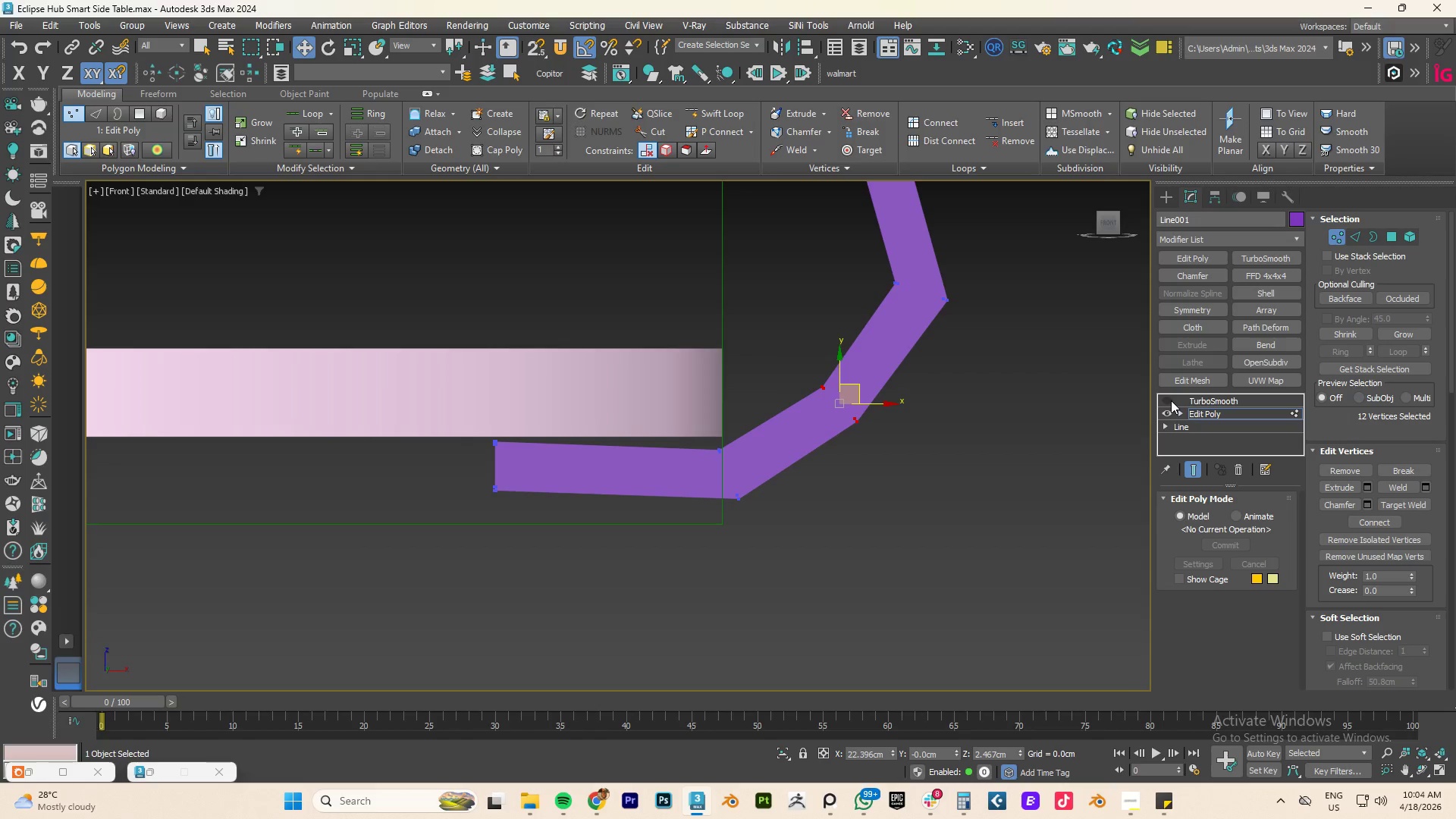 
left_click([1166, 400])
 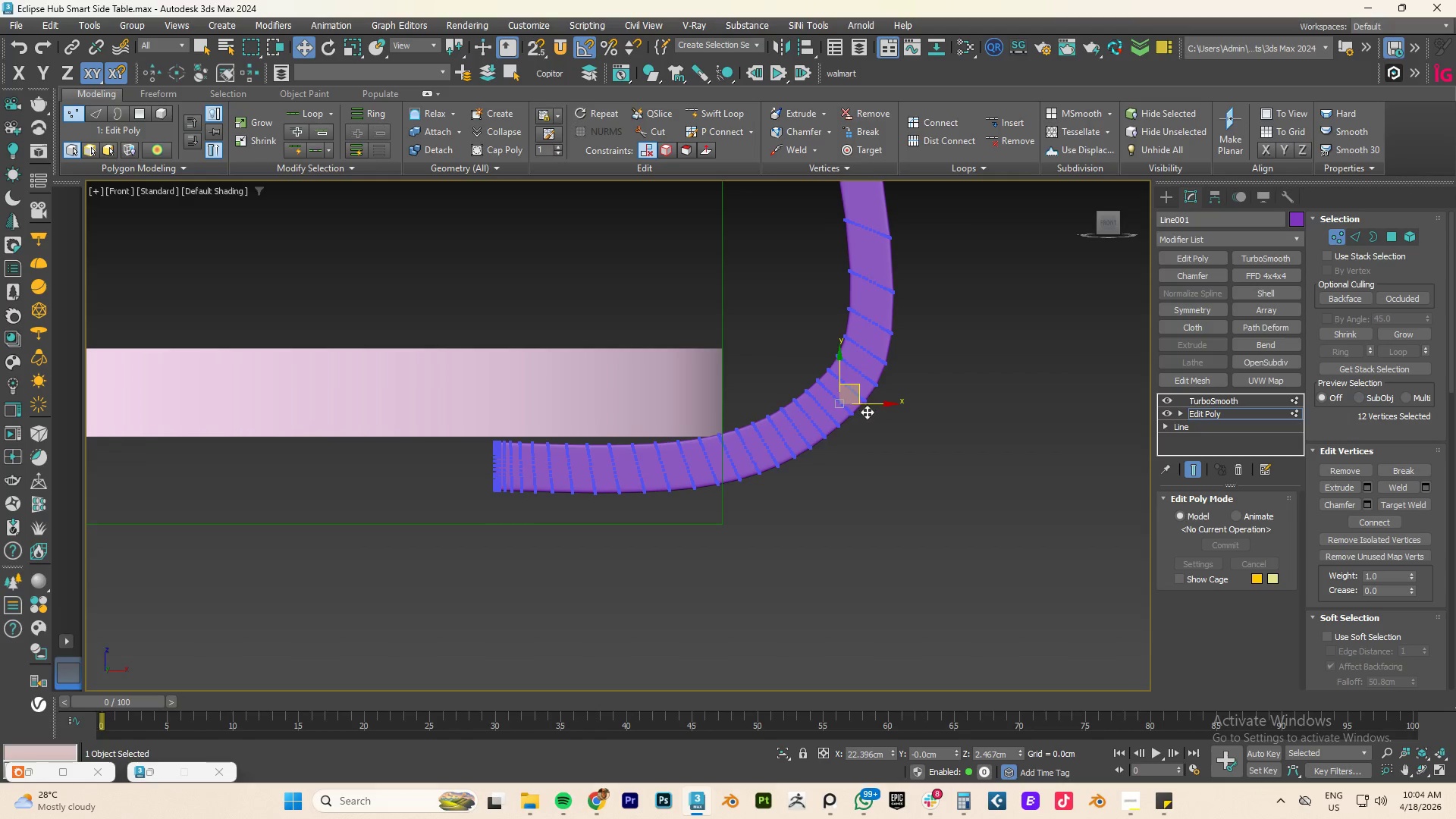 
left_click_drag(start_coordinate=[882, 407], to_coordinate=[888, 404])
 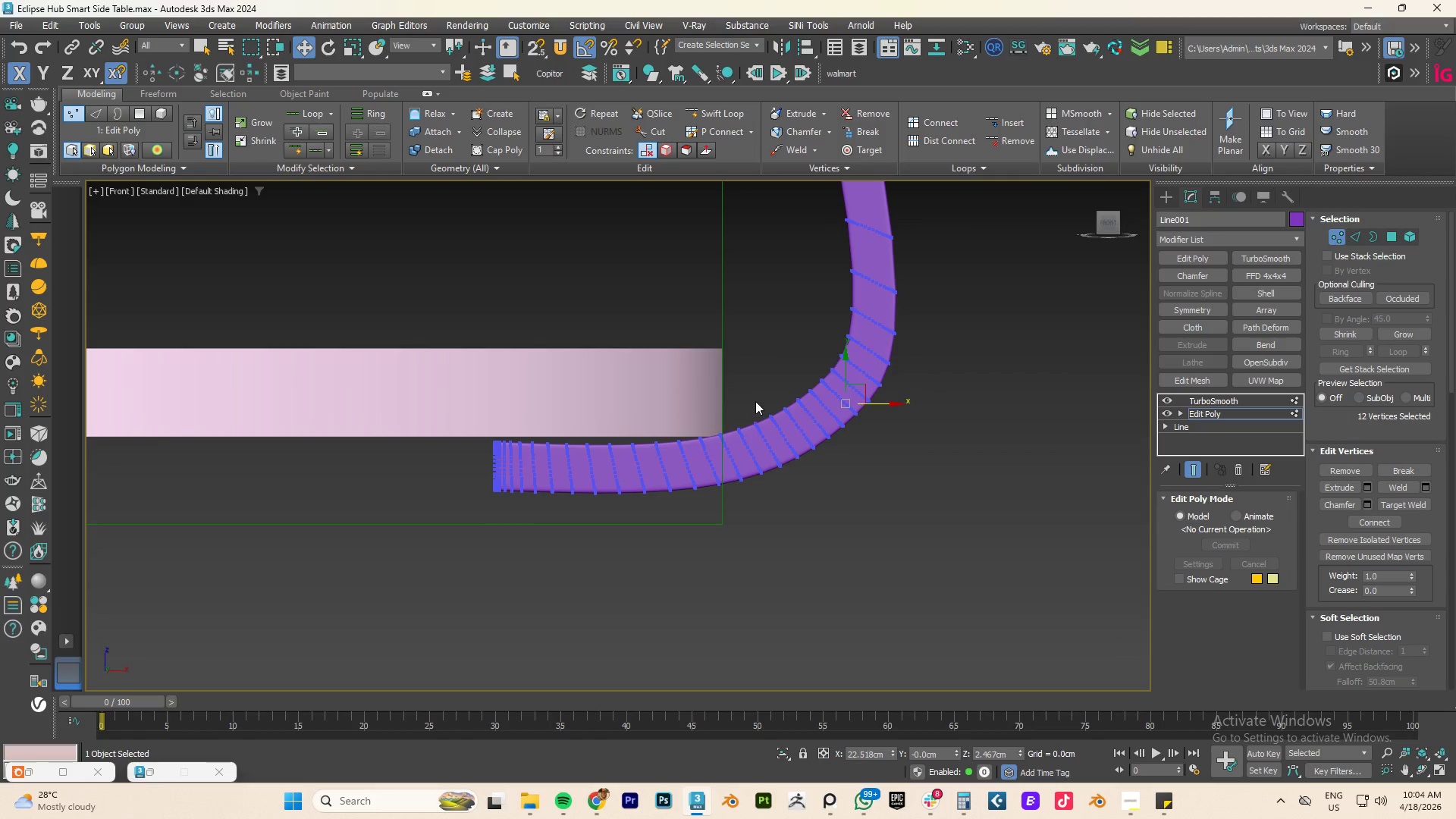 
left_click_drag(start_coordinate=[758, 383], to_coordinate=[671, 535])
 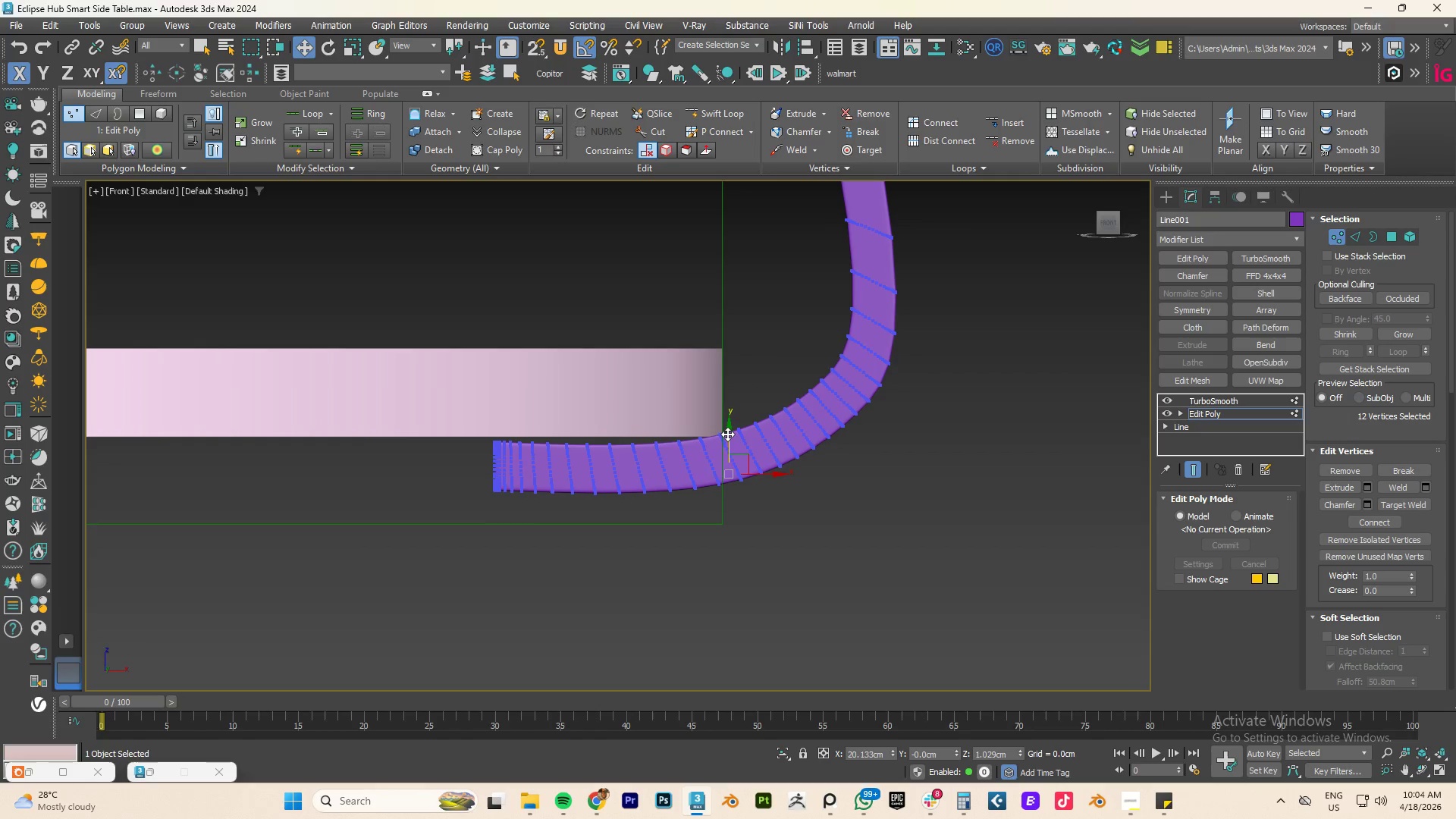 
left_click_drag(start_coordinate=[727, 434], to_coordinate=[730, 441])
 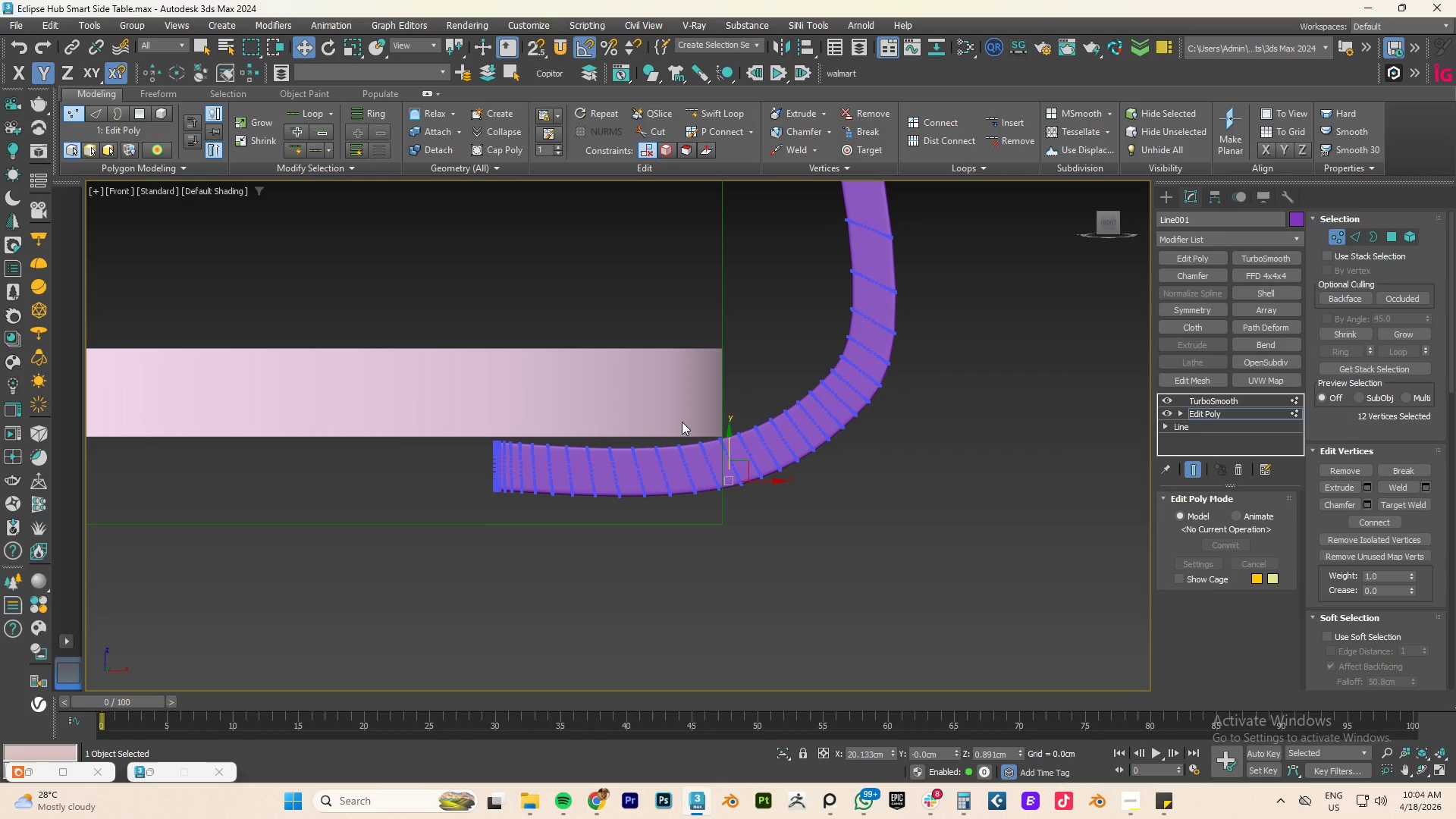 
key(Alt+Q)
 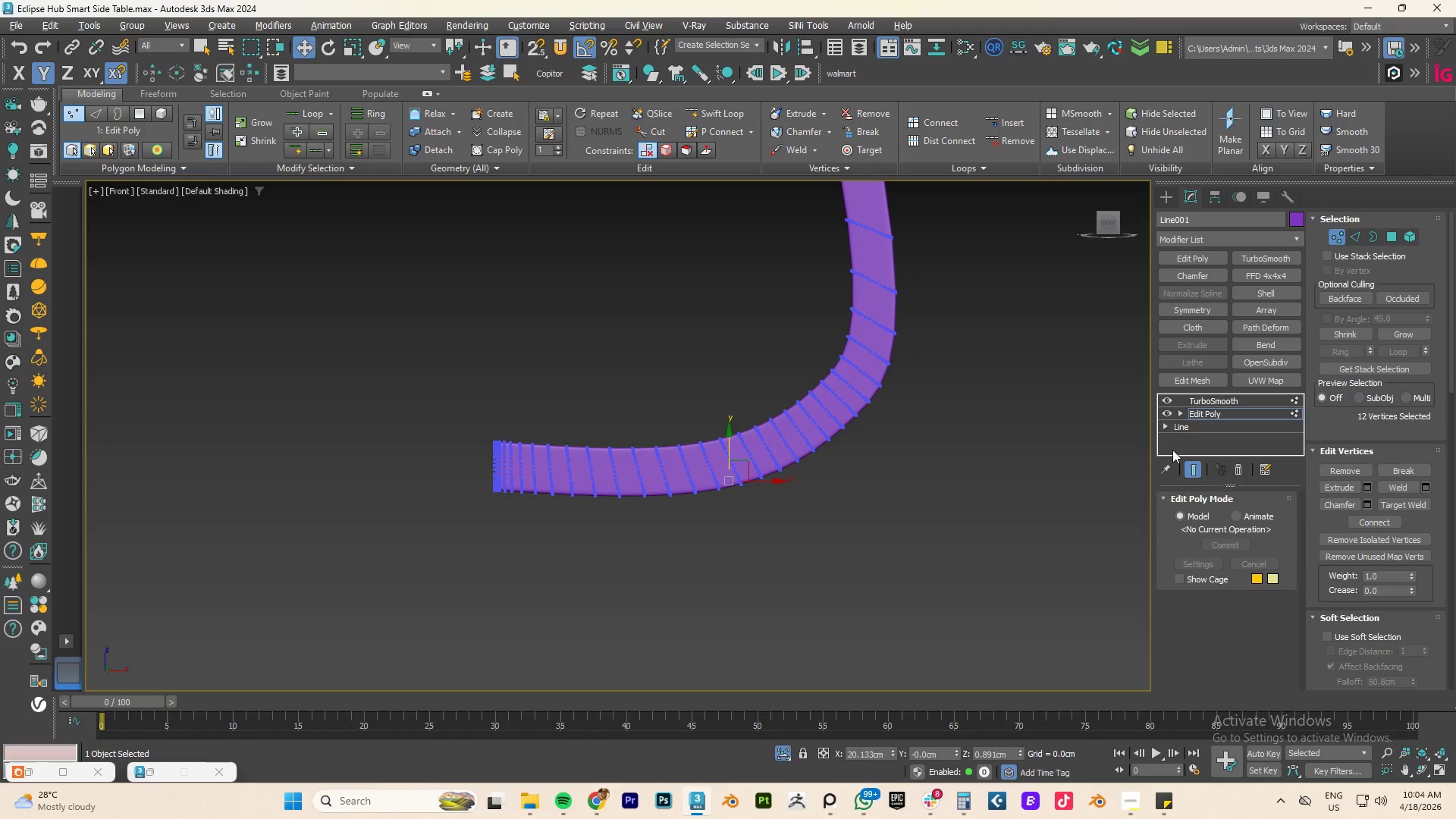 
key(Alt+AltLeft)
 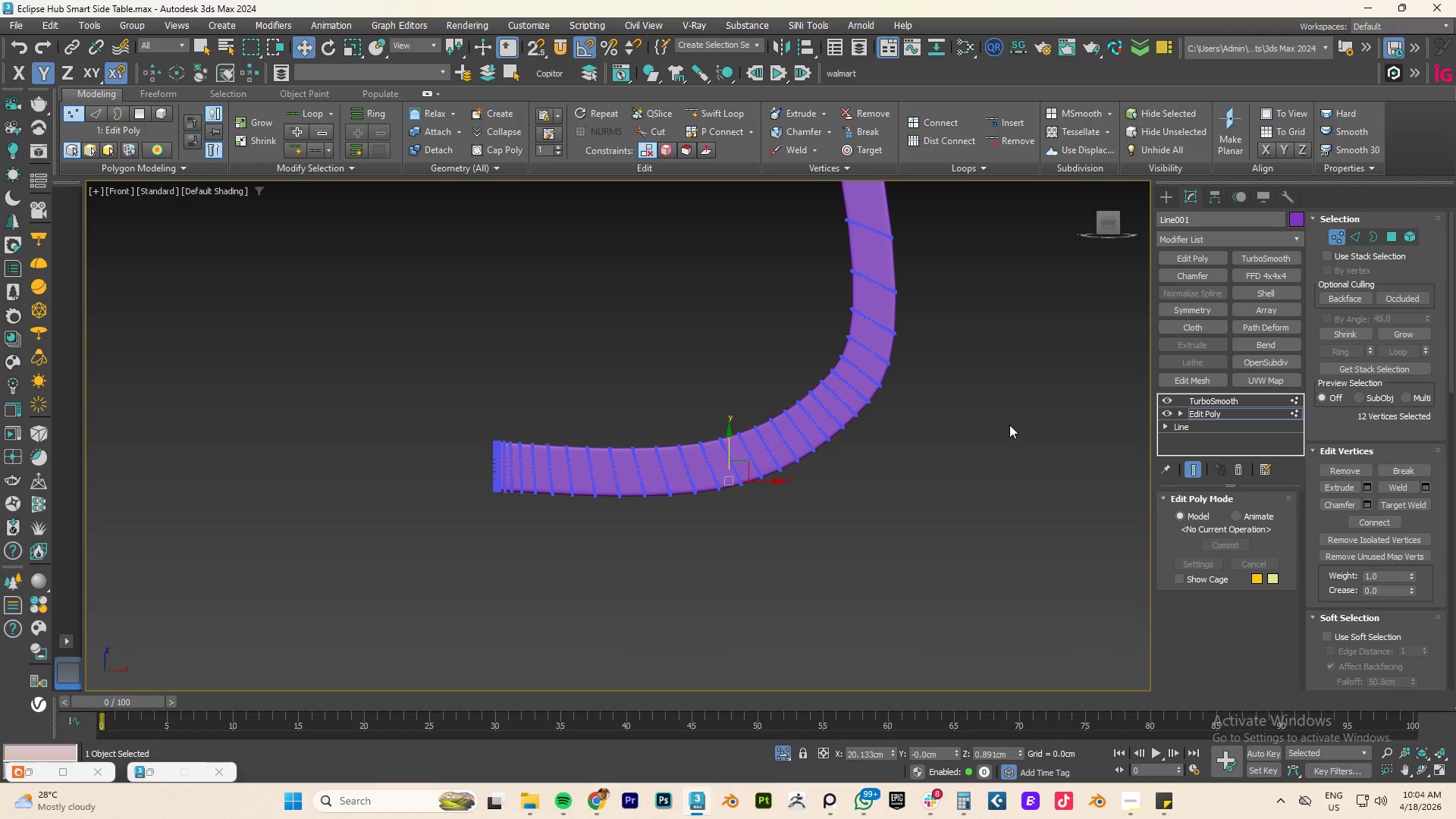 
key(Alt+1)
 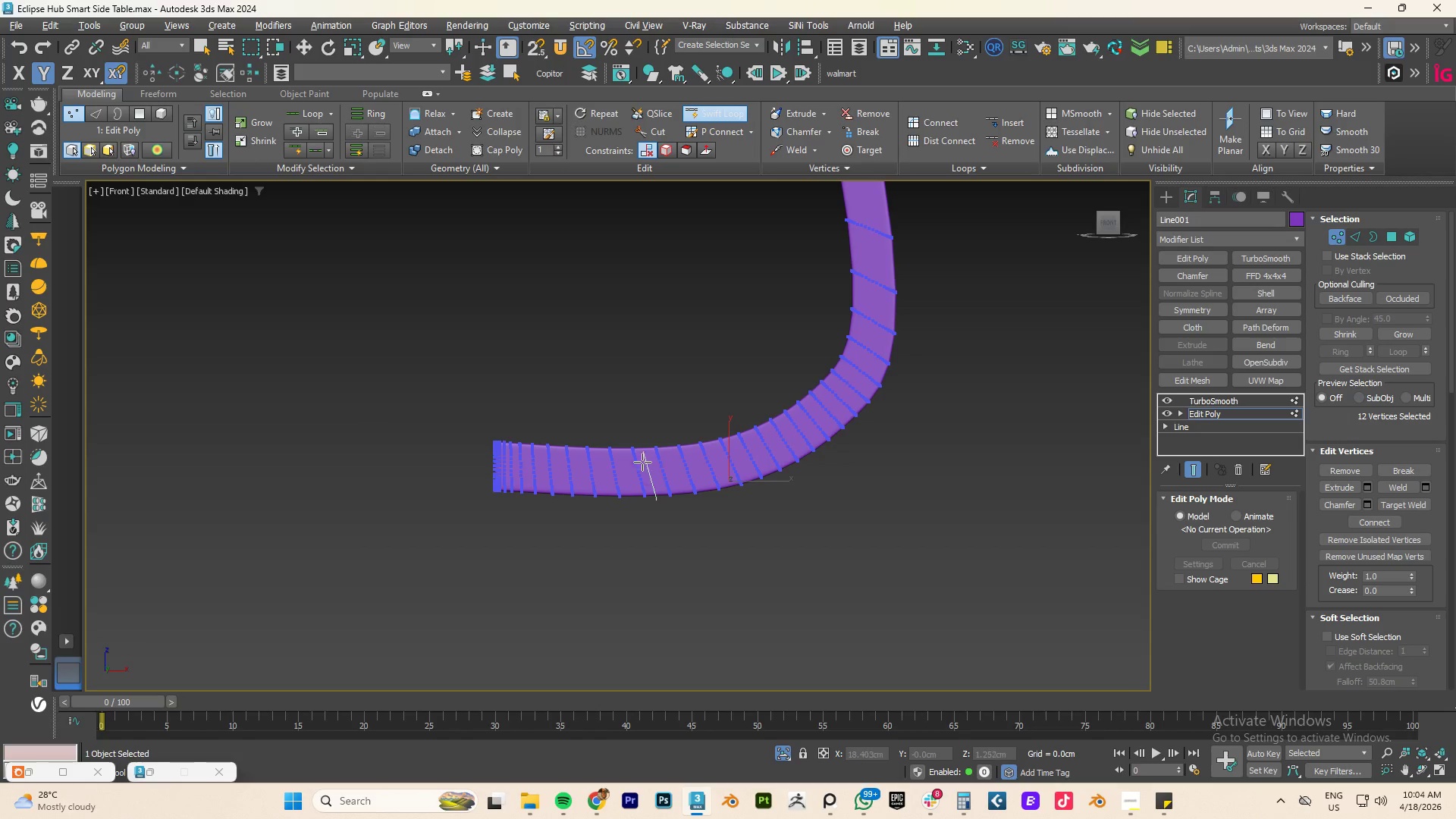 
left_click([642, 461])
 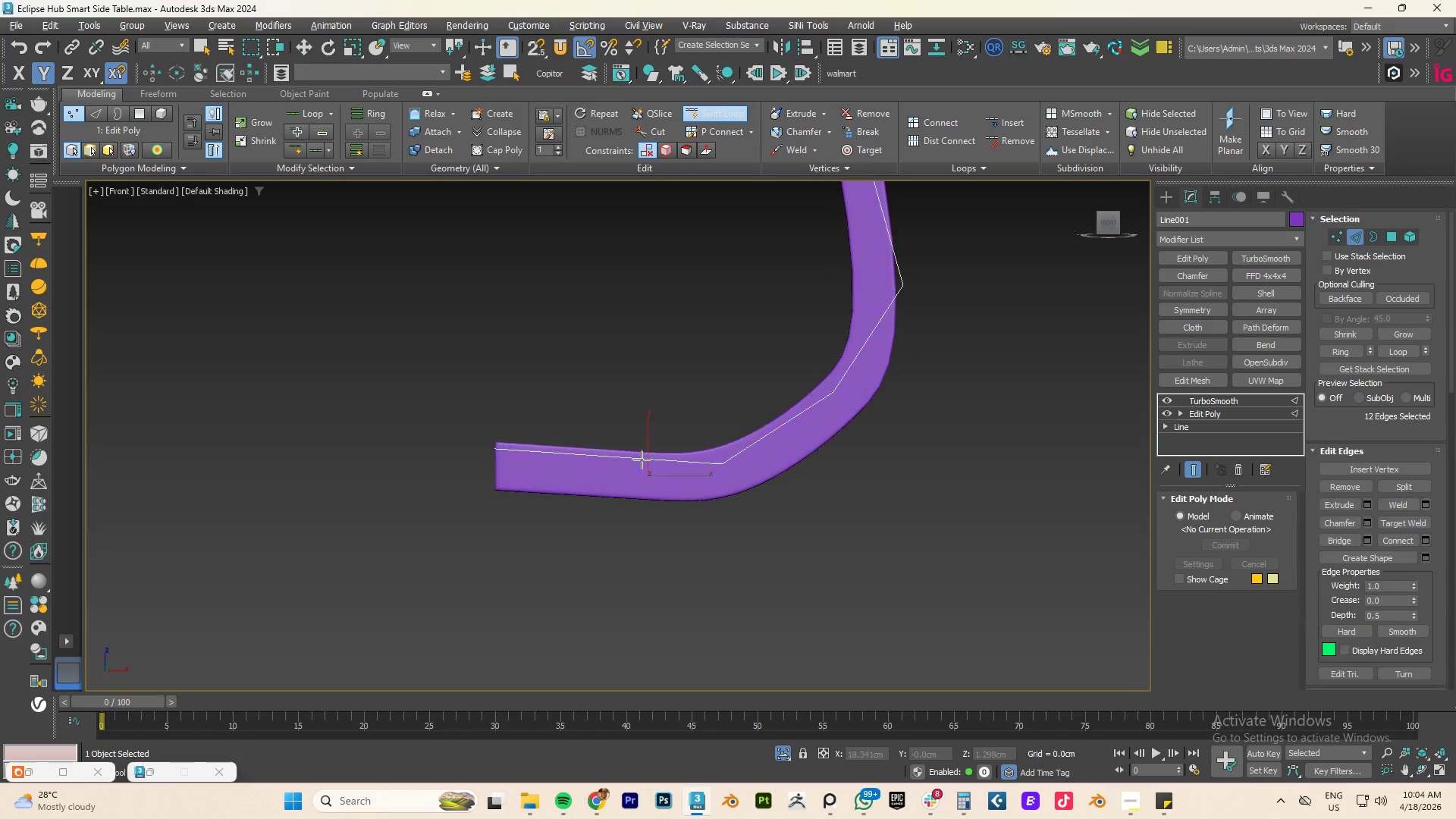 
right_click([642, 460])
 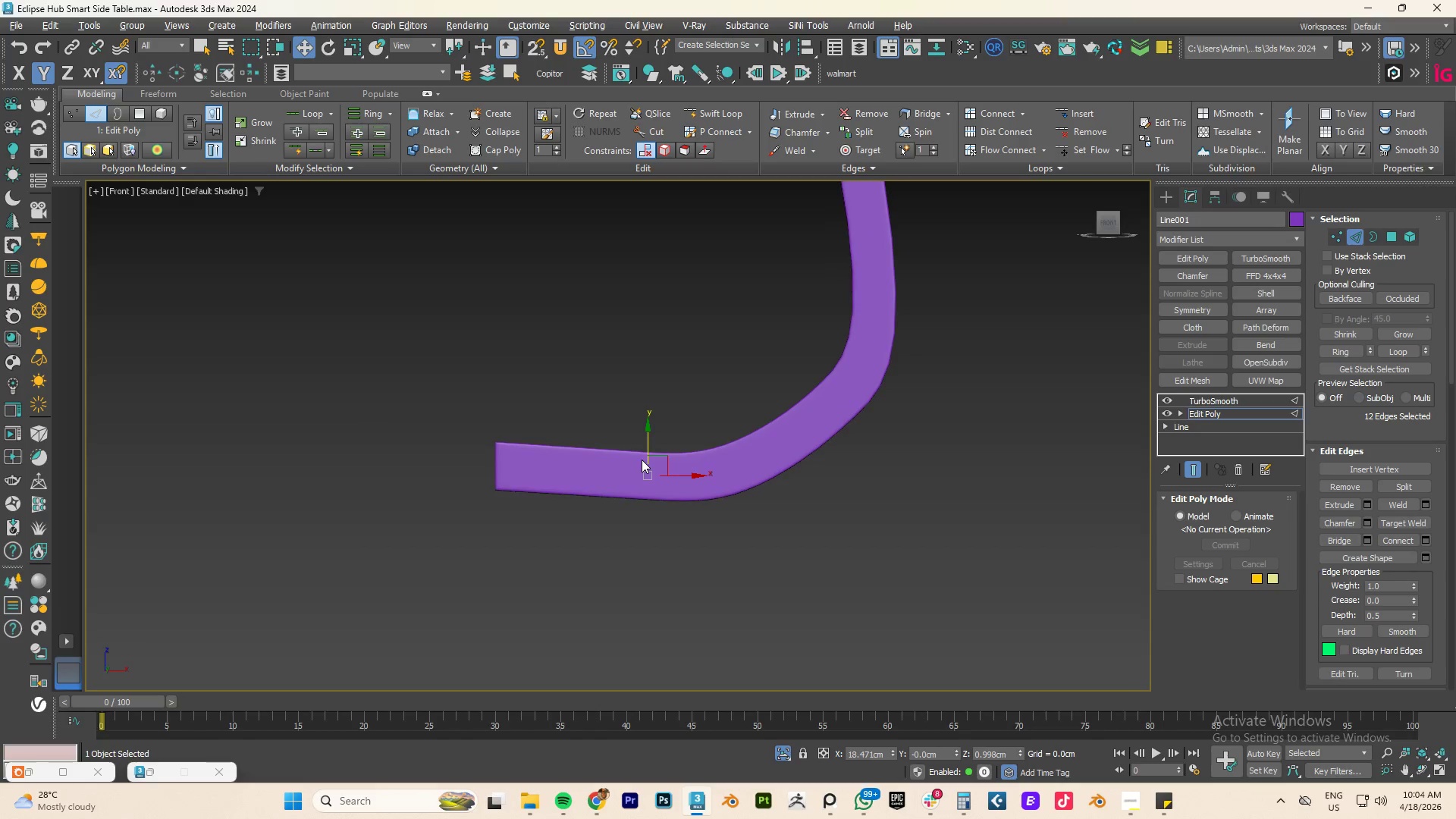 
key(1)
 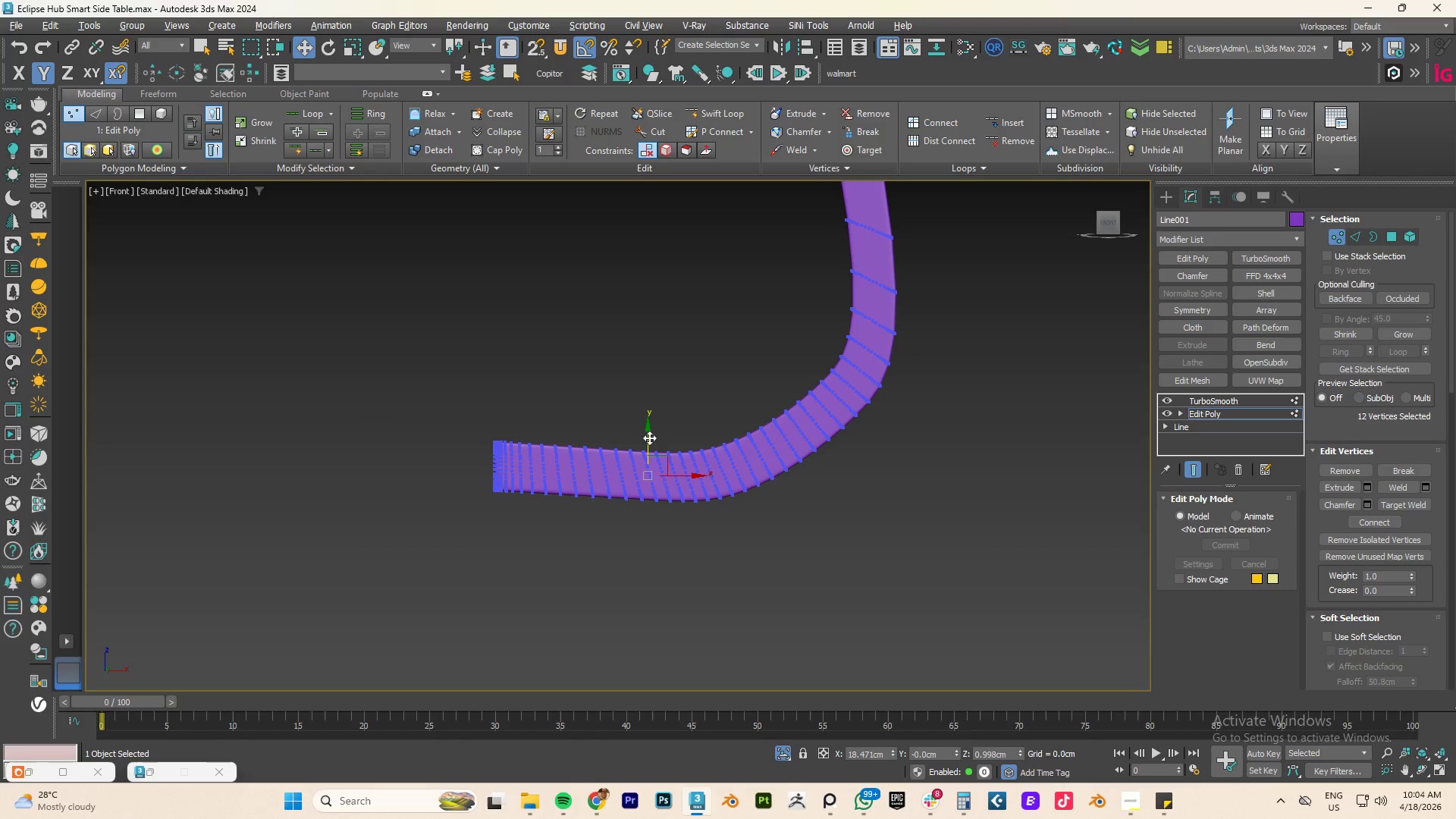 
left_click_drag(start_coordinate=[685, 403], to_coordinate=[605, 472])
 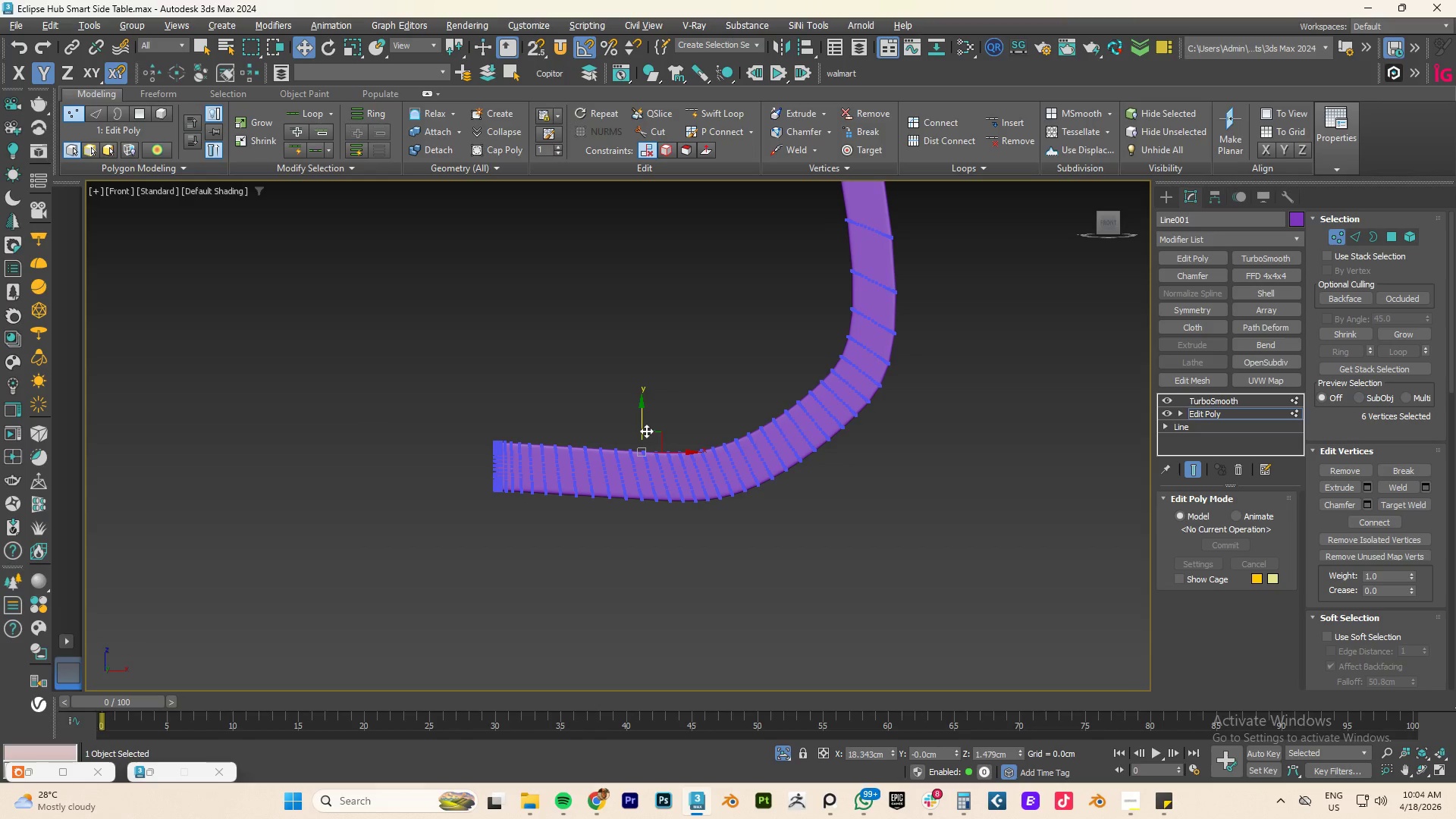 
left_click_drag(start_coordinate=[644, 425], to_coordinate=[644, 419])
 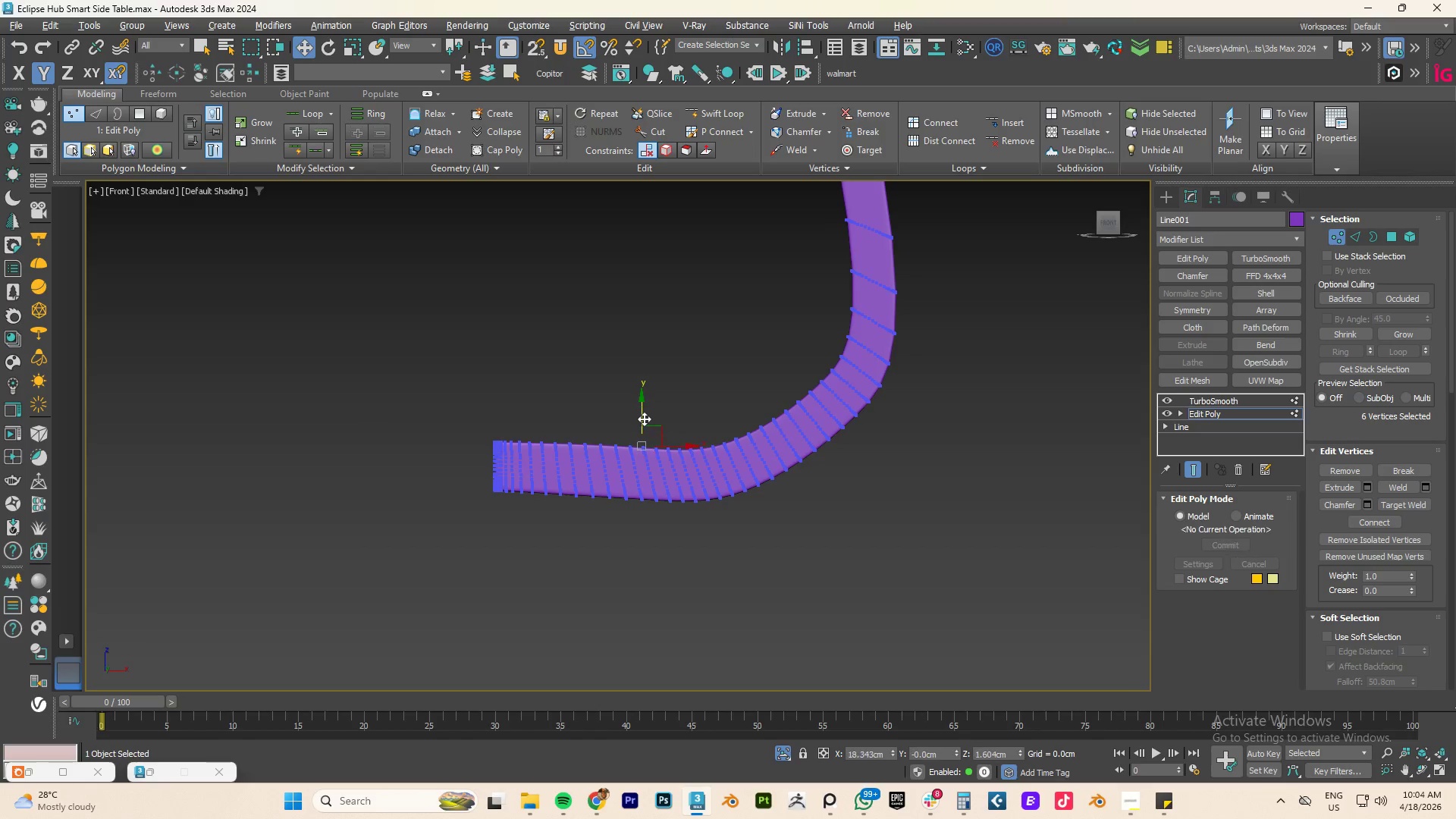 
key(Control+ControlLeft)
 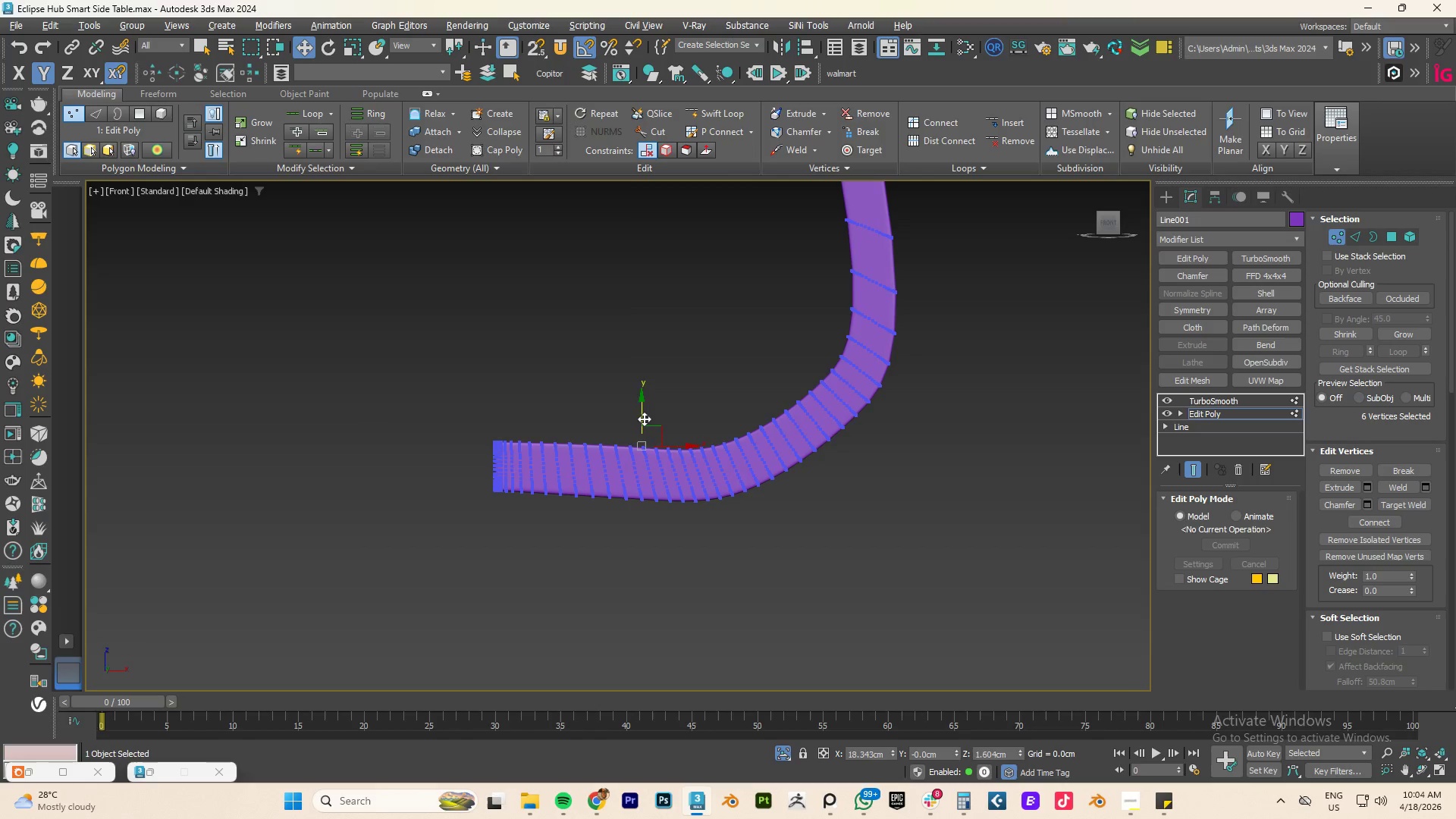 
key(Control+Z)
 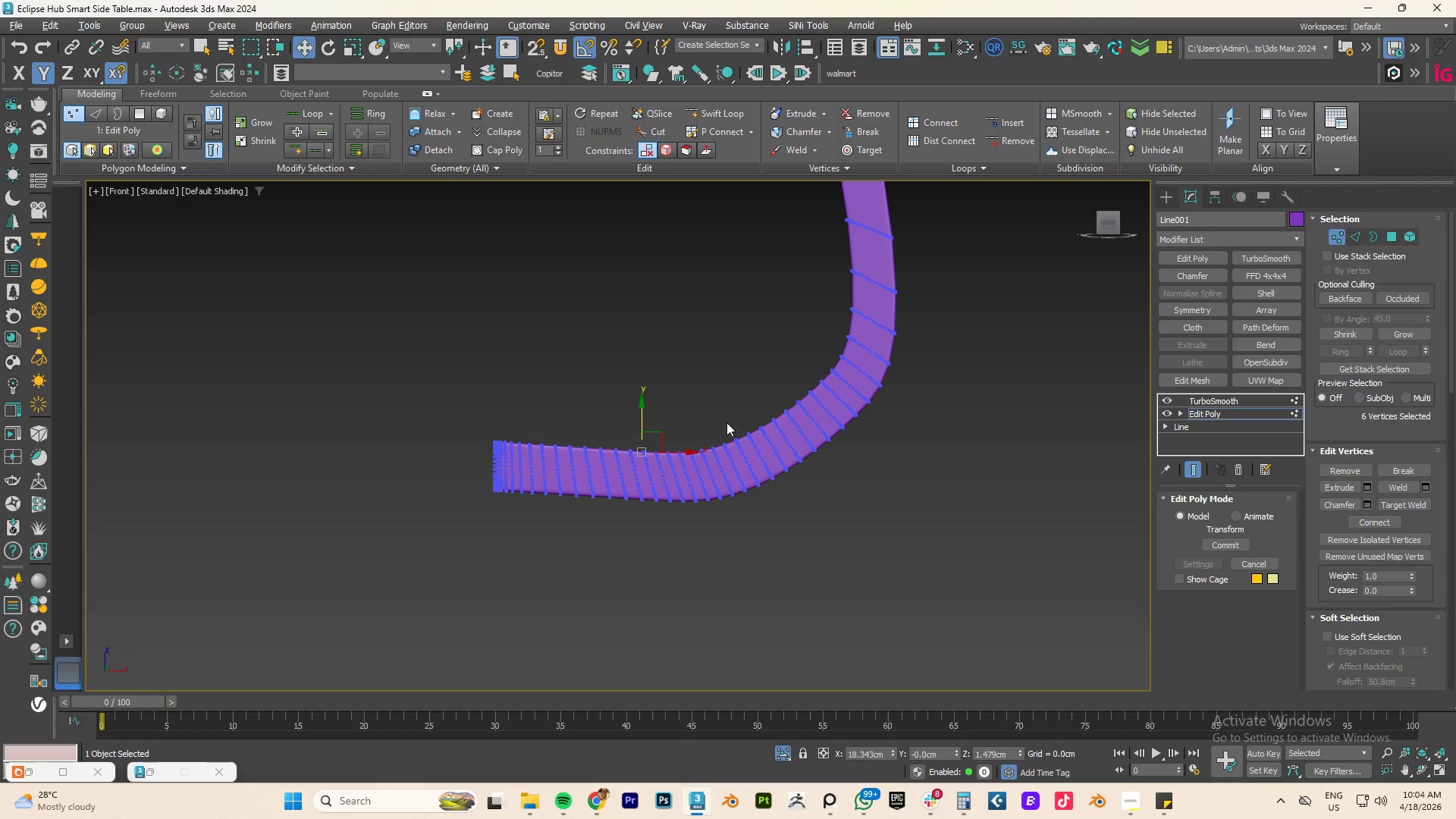 
left_click_drag(start_coordinate=[733, 416], to_coordinate=[680, 467])
 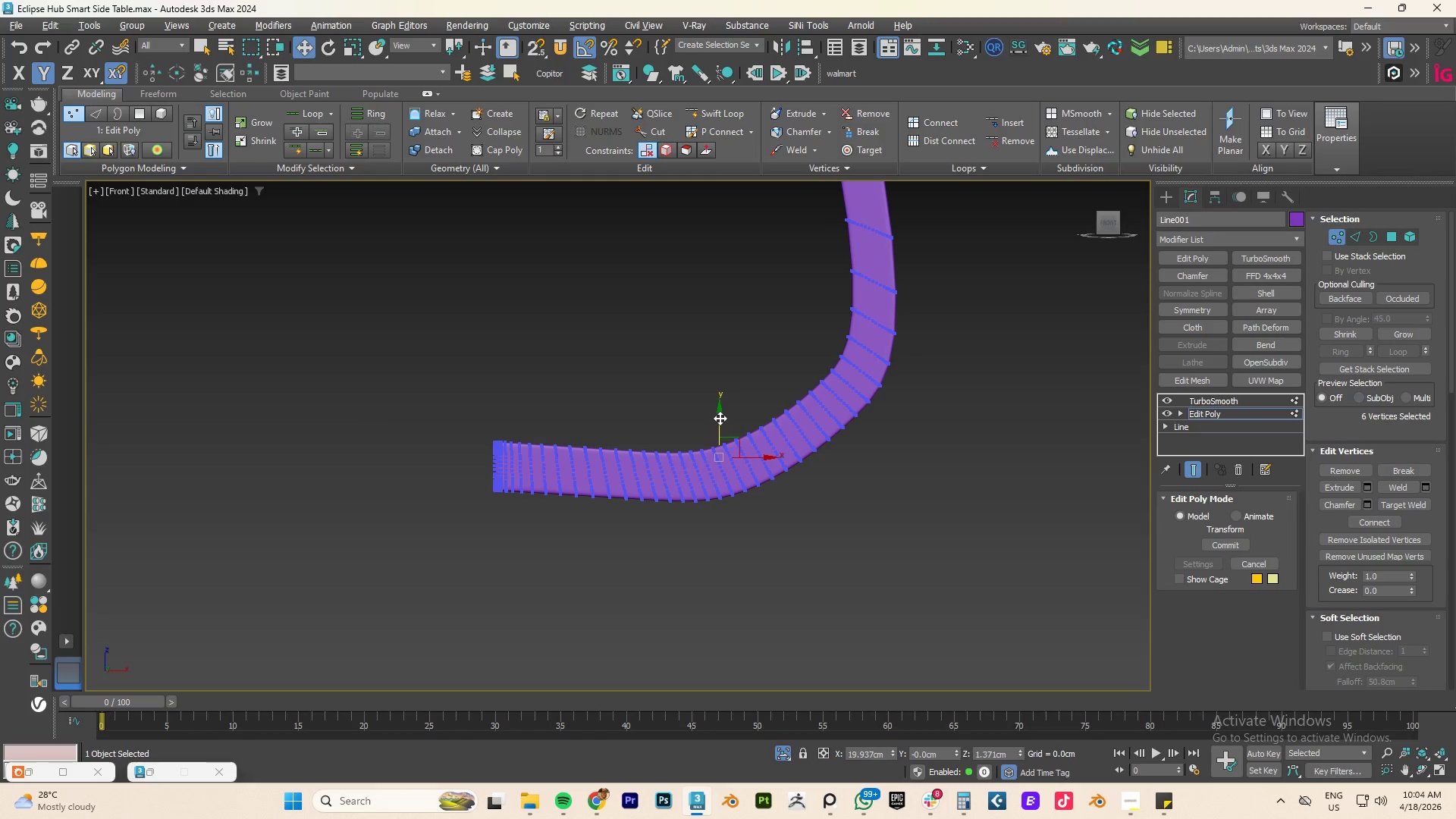 
key(F3)
 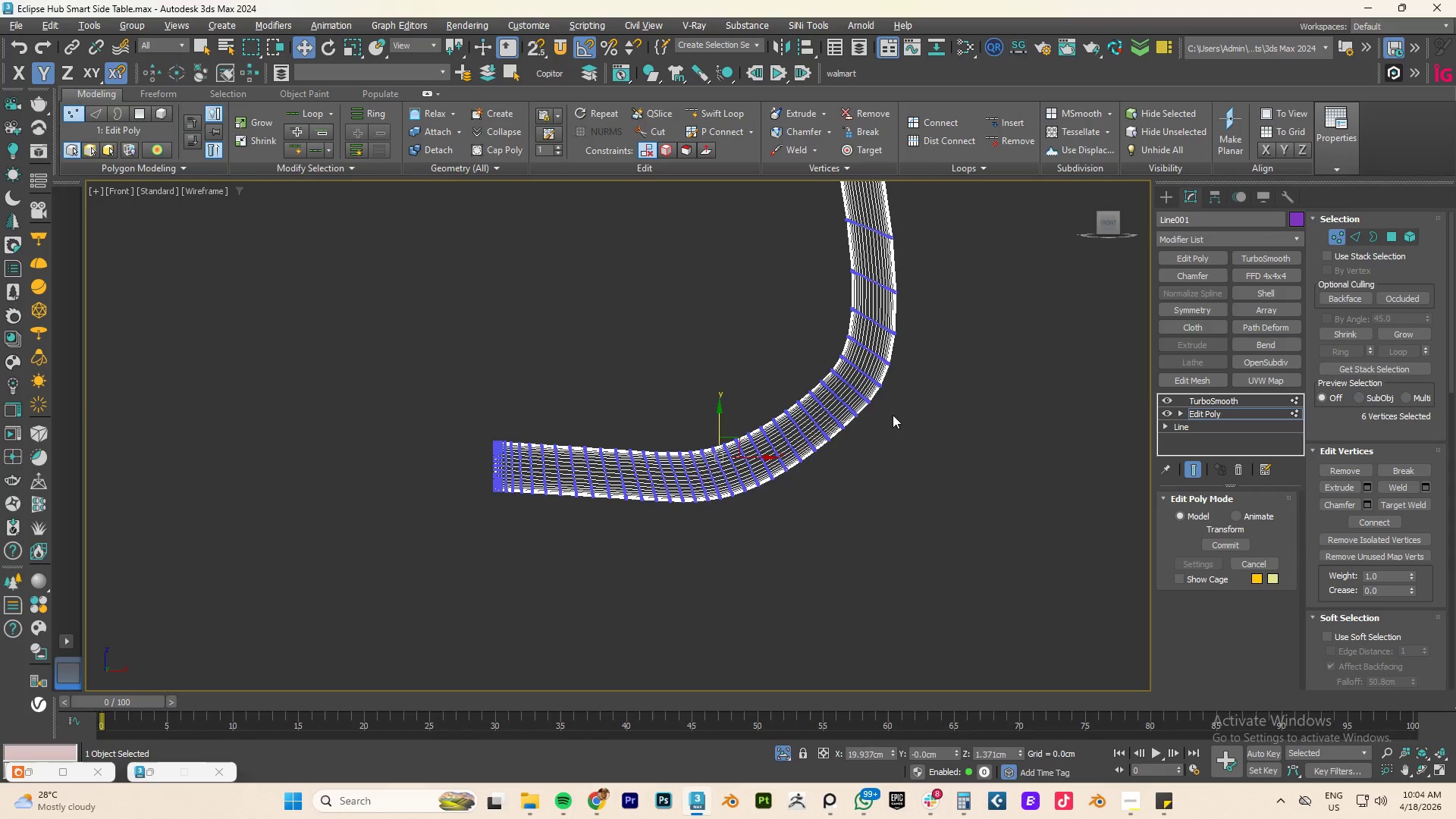 
key(F3)
 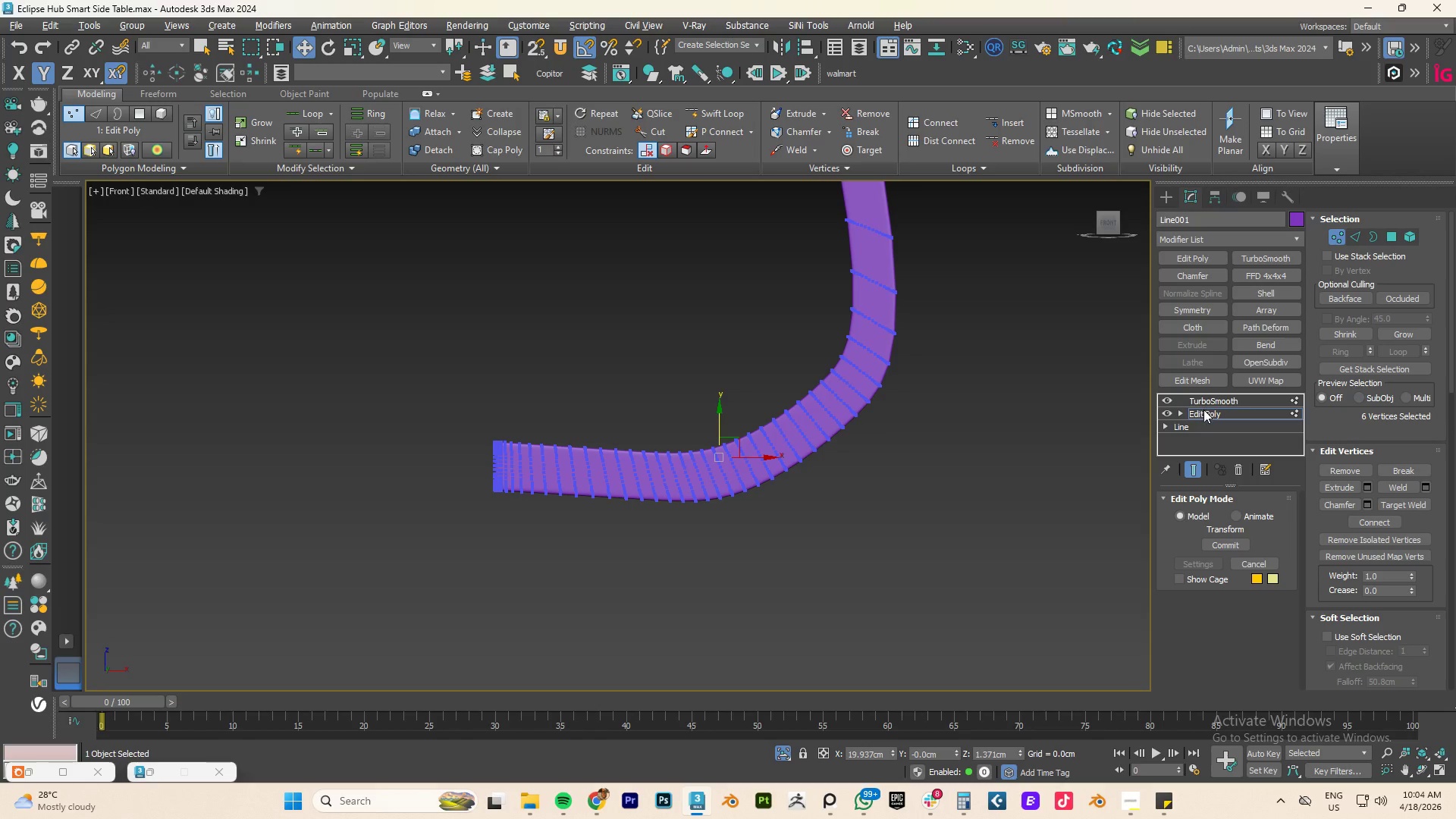 
left_click([1203, 413])
 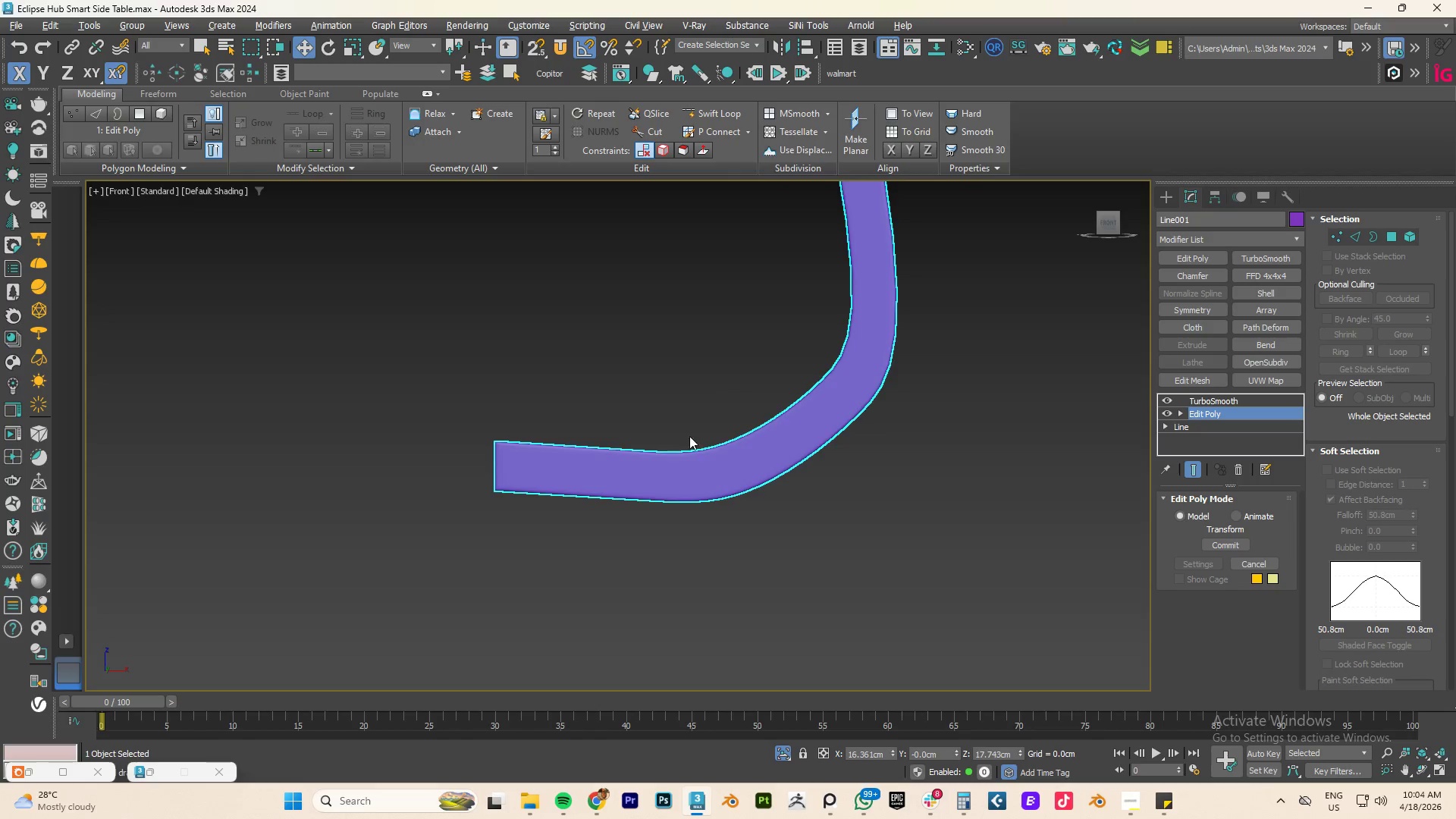 
key(F3)
 